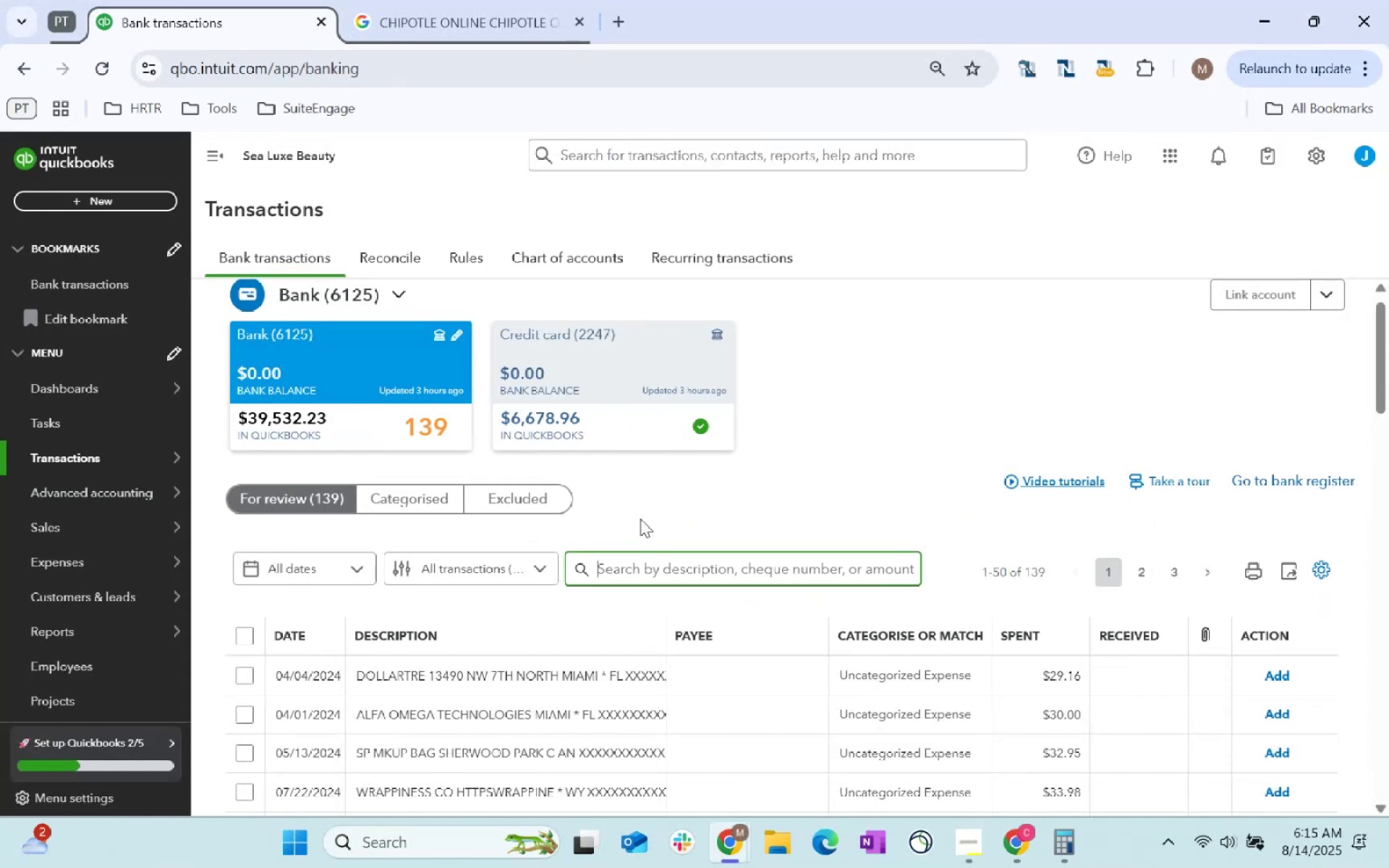 
scroll: coordinate [640, 519], scroll_direction: down, amount: 2.0
 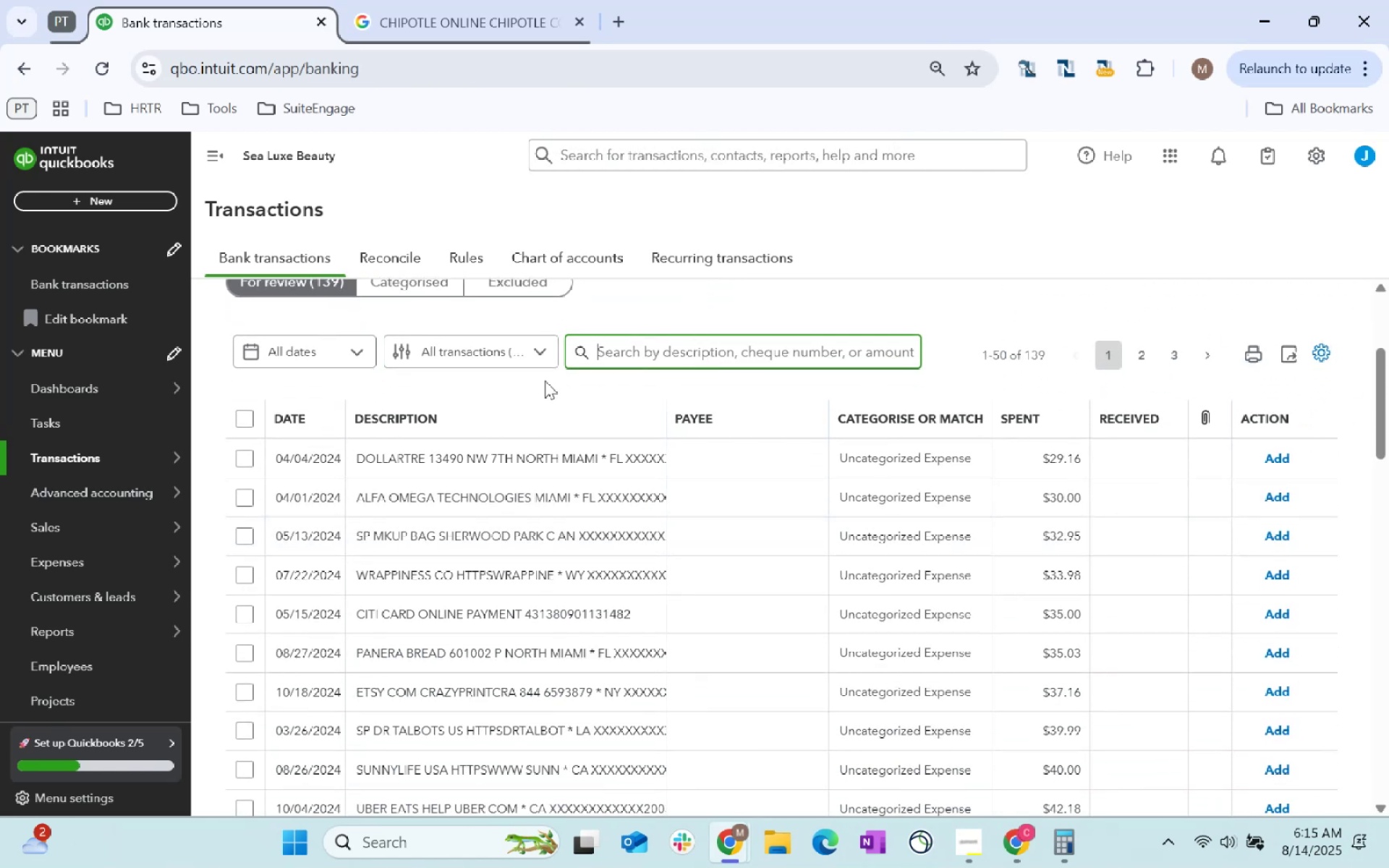 
type(dollar)
 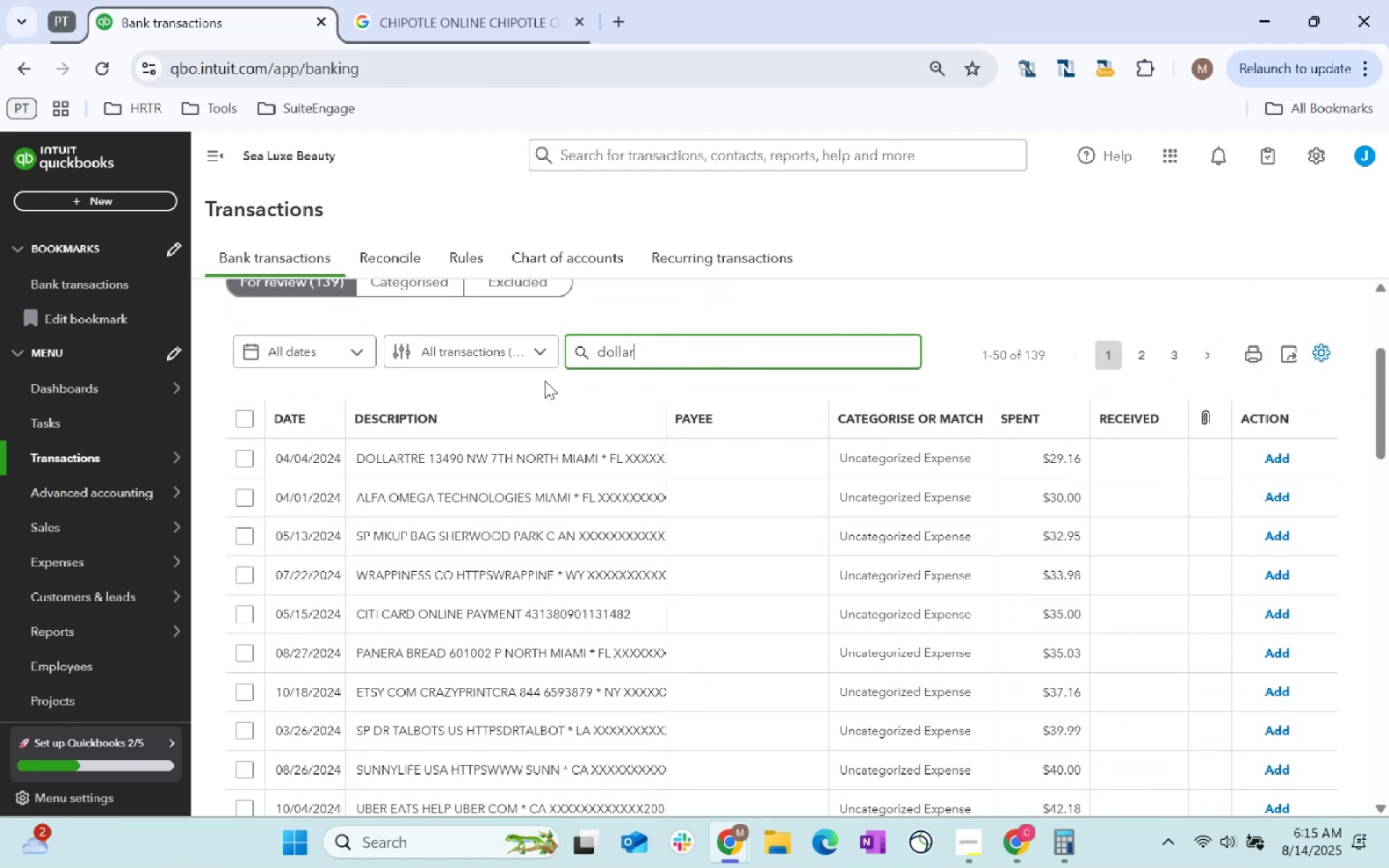 
key(Enter)
 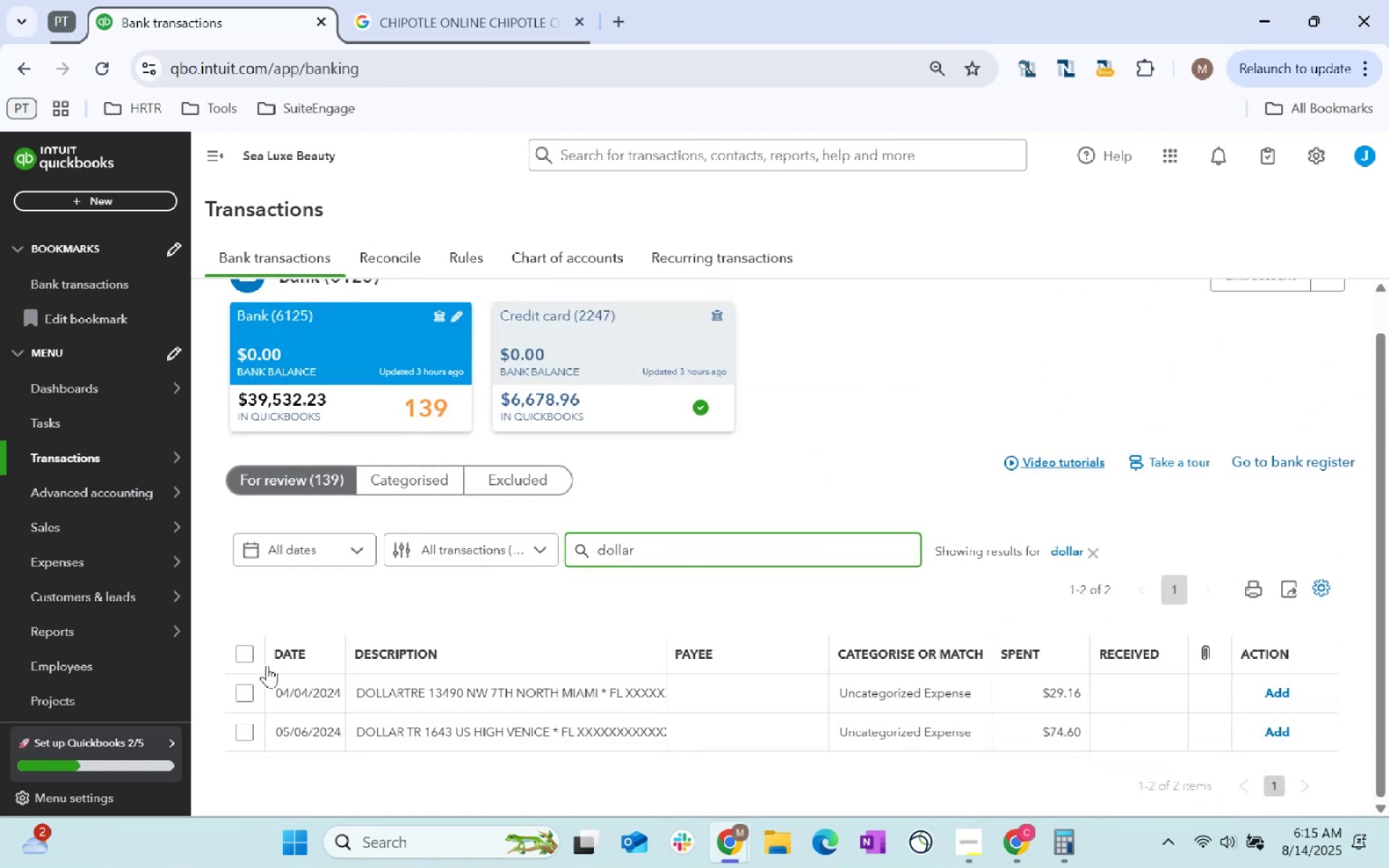 
left_click([247, 658])
 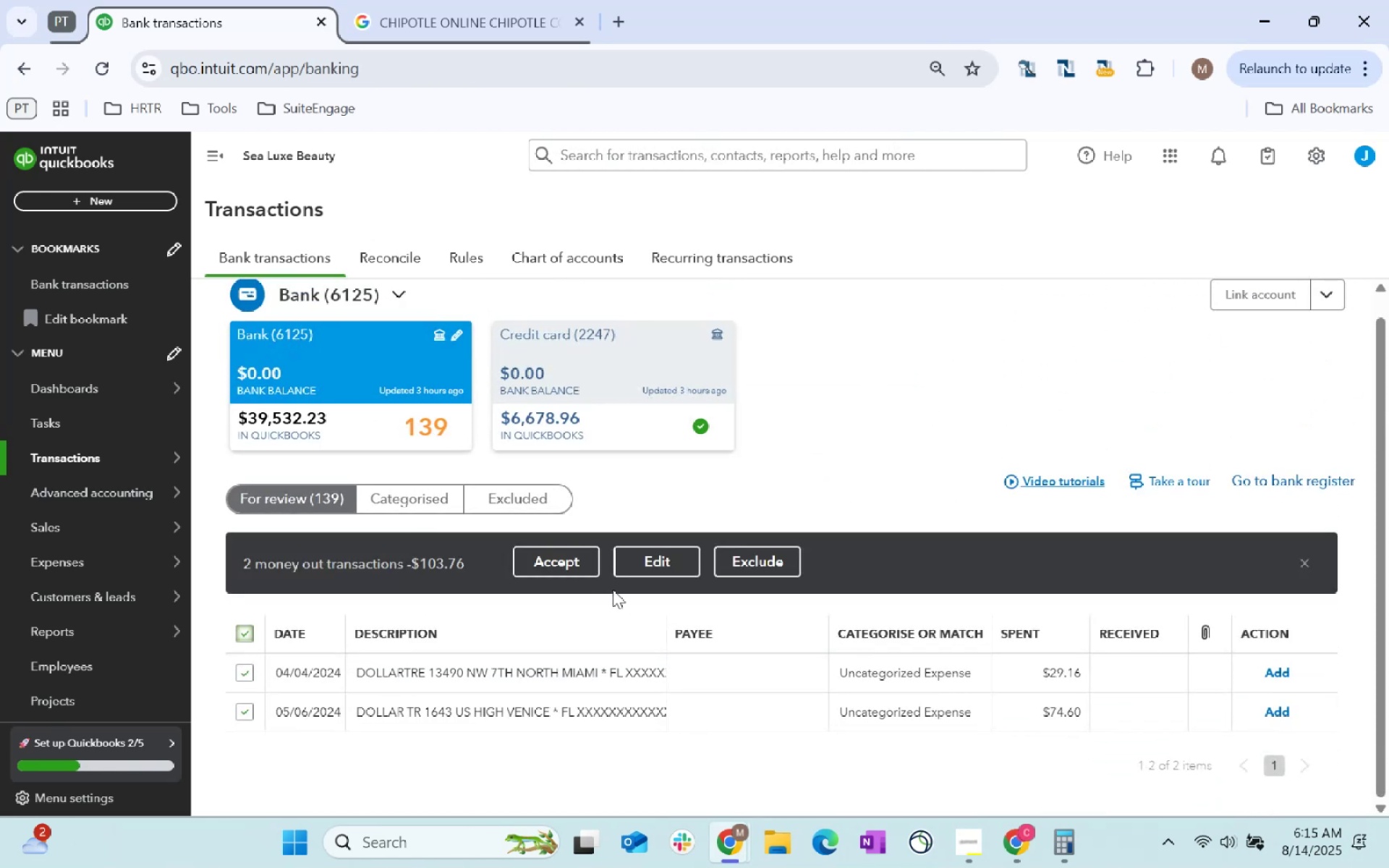 
left_click([629, 559])
 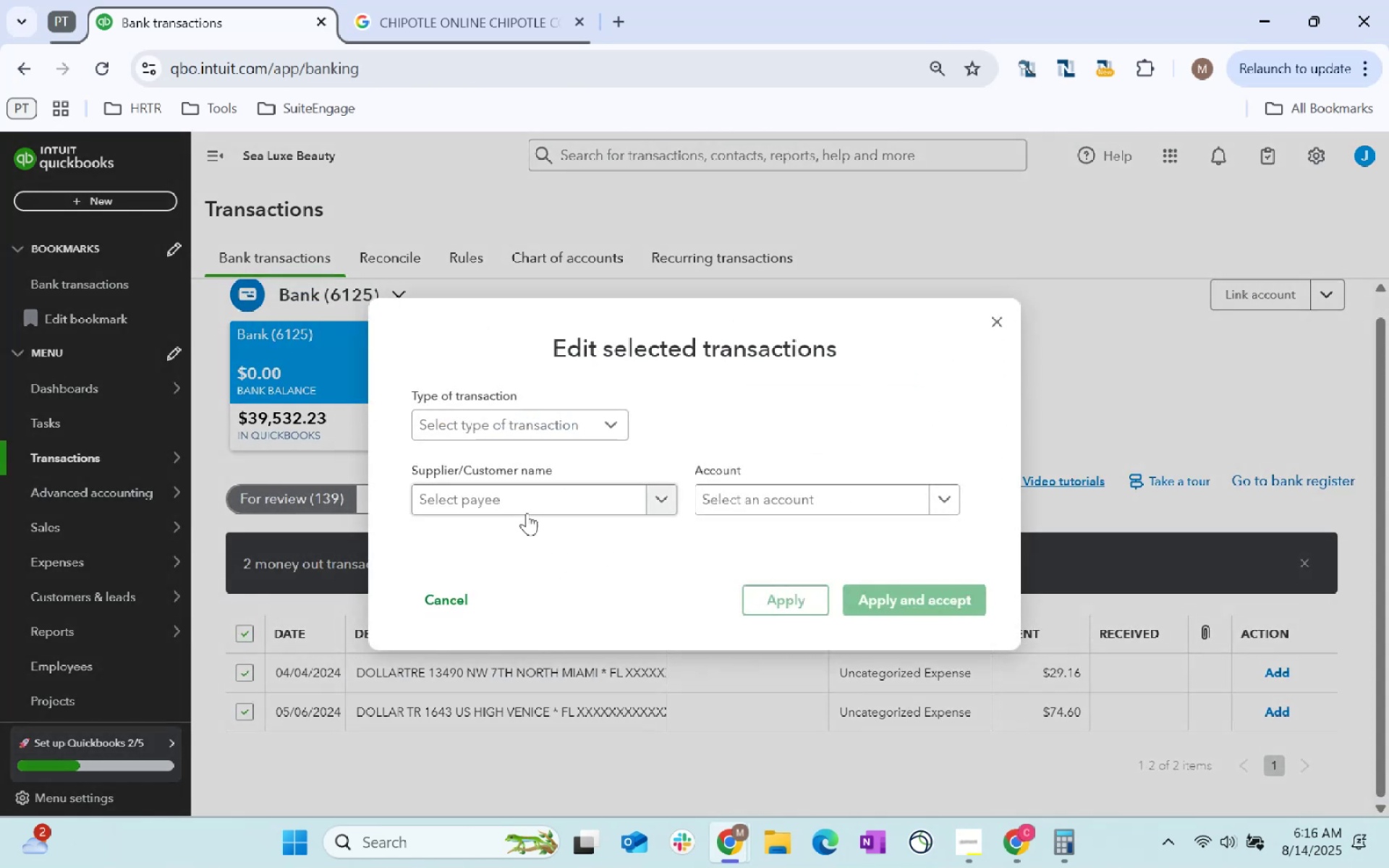 
left_click([527, 513])
 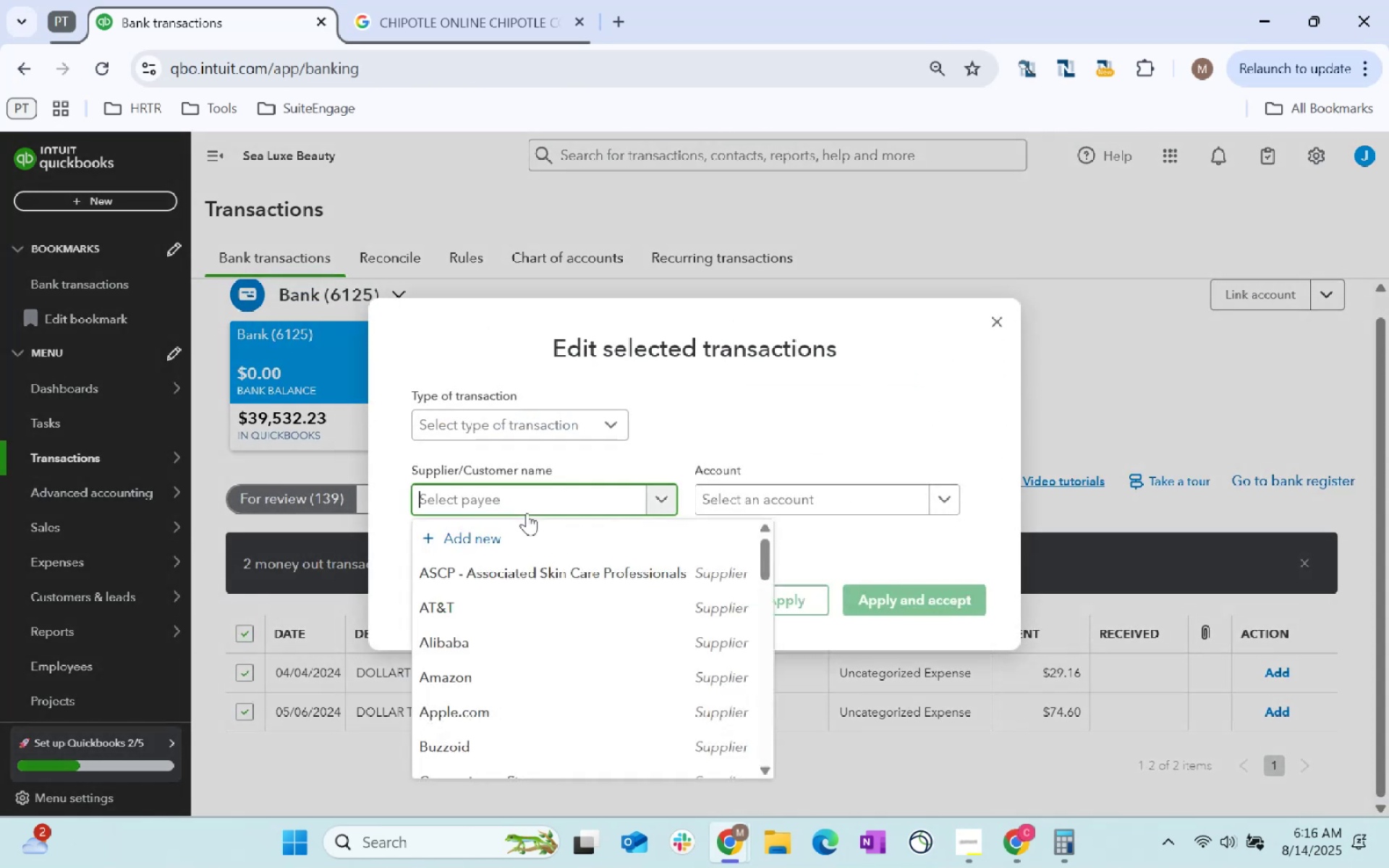 
type(Dollar Tree)
key(Tab)
 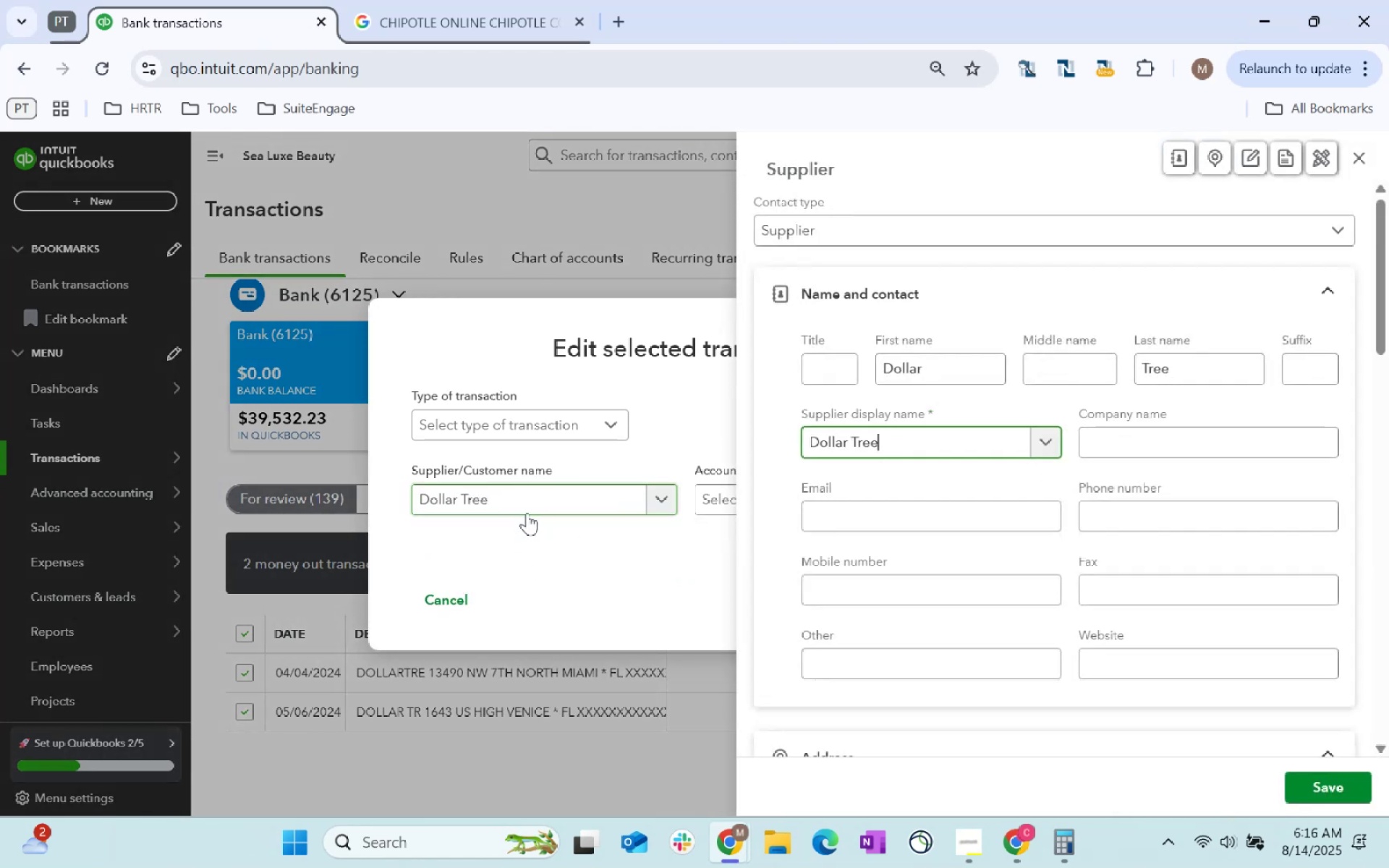 
scroll: coordinate [1190, 516], scroll_direction: down, amount: 24.0
 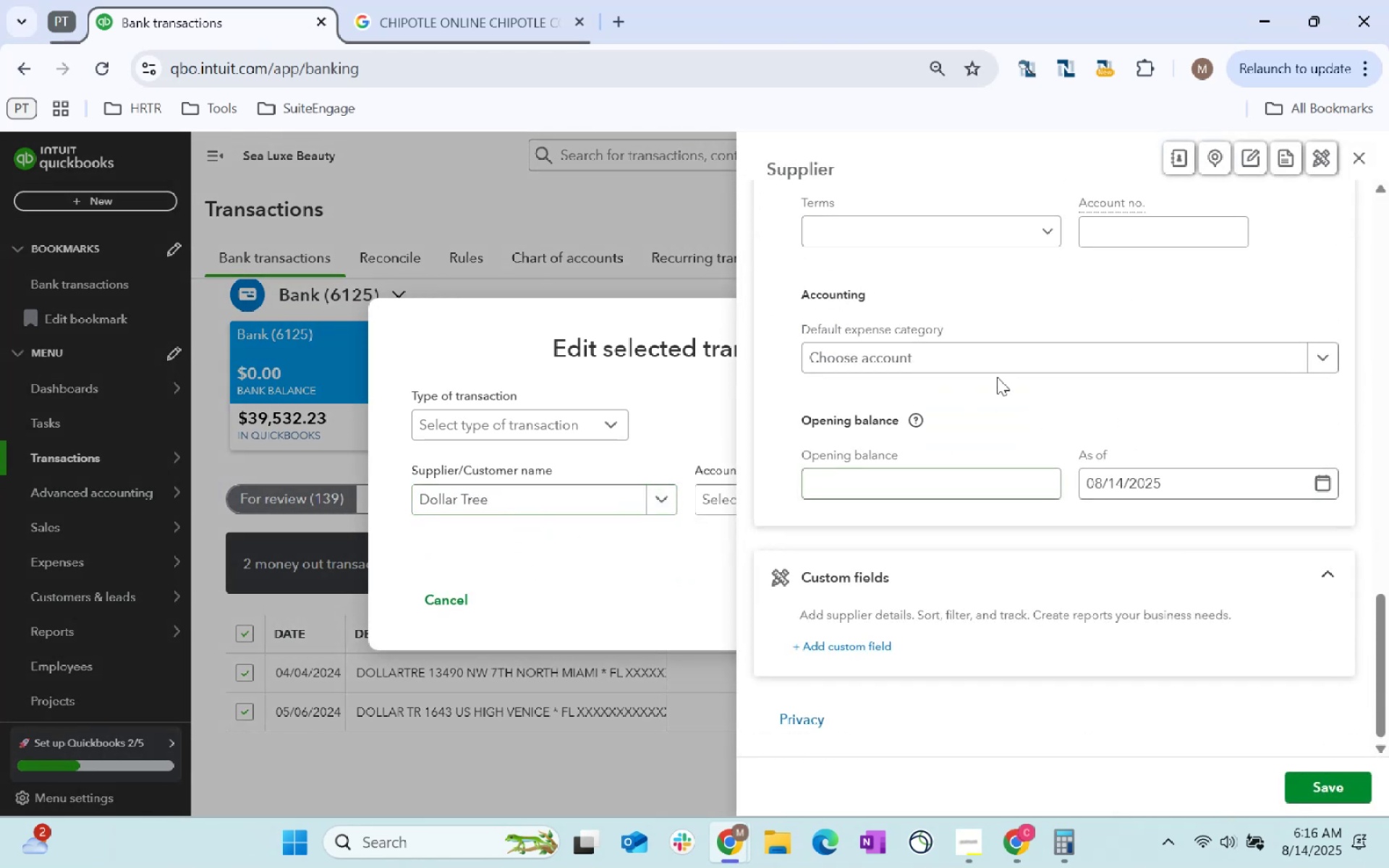 
left_click([993, 352])
 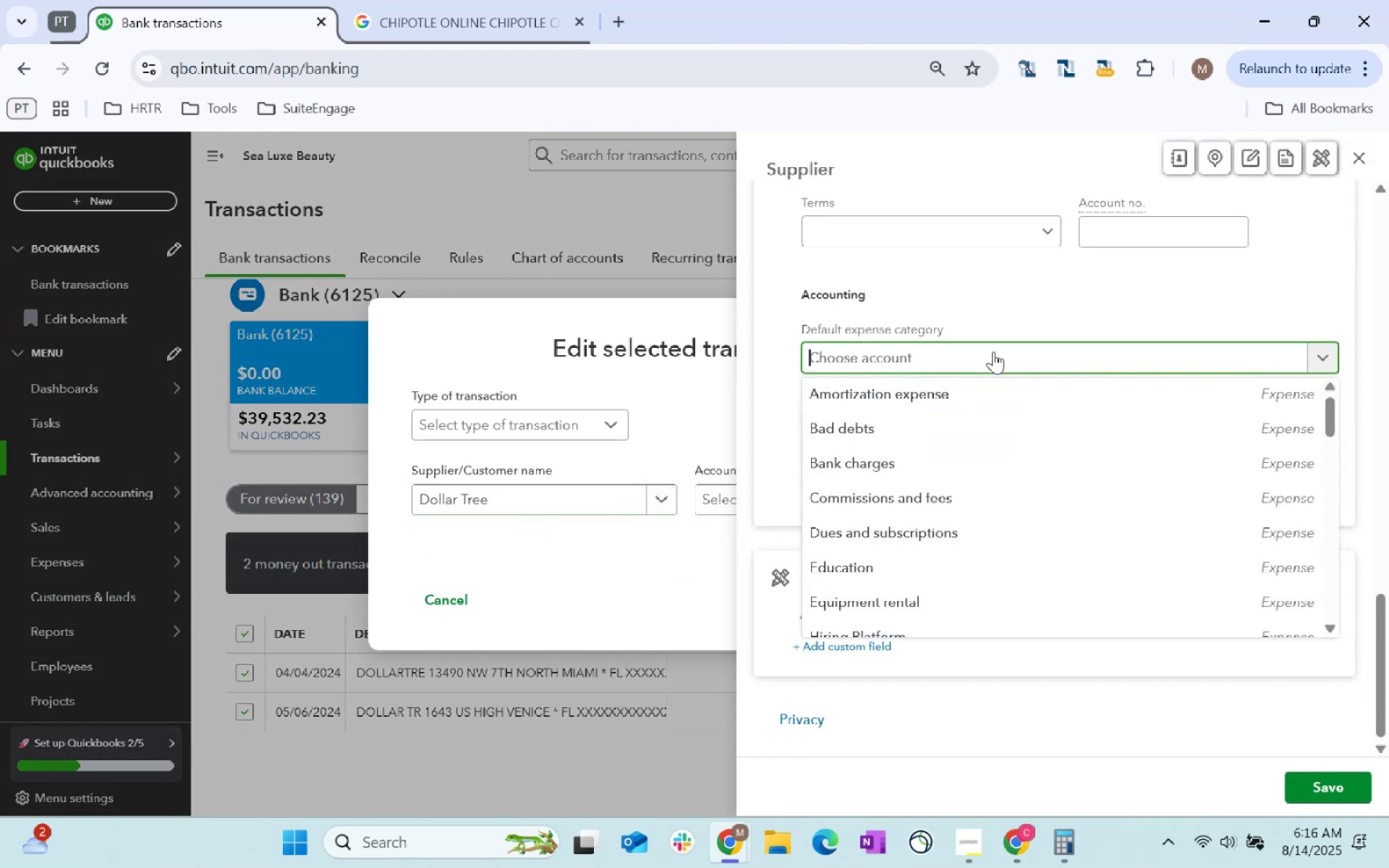 
type(suppi)
key(Backspace)
type(lki)
key(Backspace)
key(Backspace)
type(u)
key(Backspace)
type(ies)
key(Tab)
 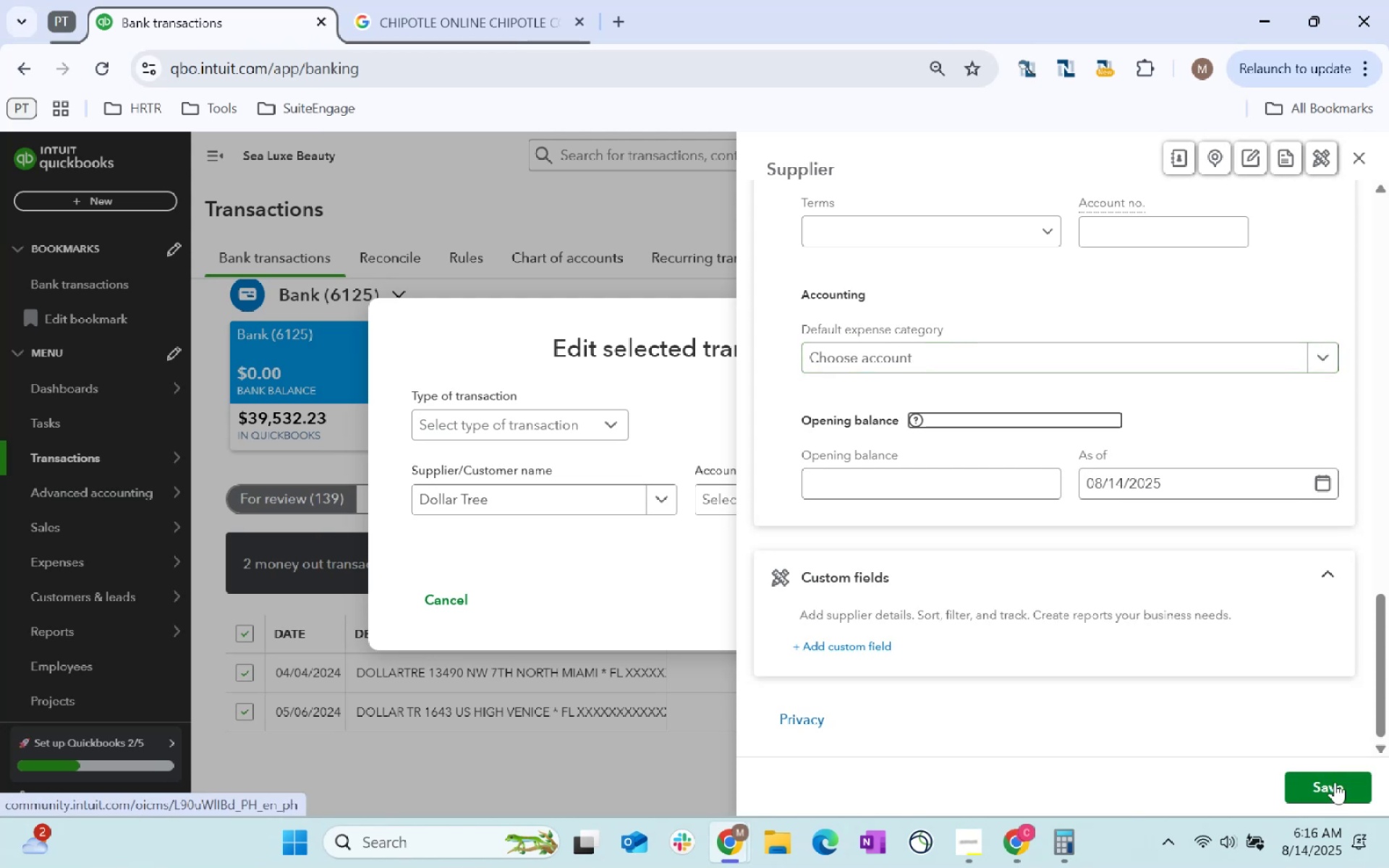 
left_click([1335, 782])
 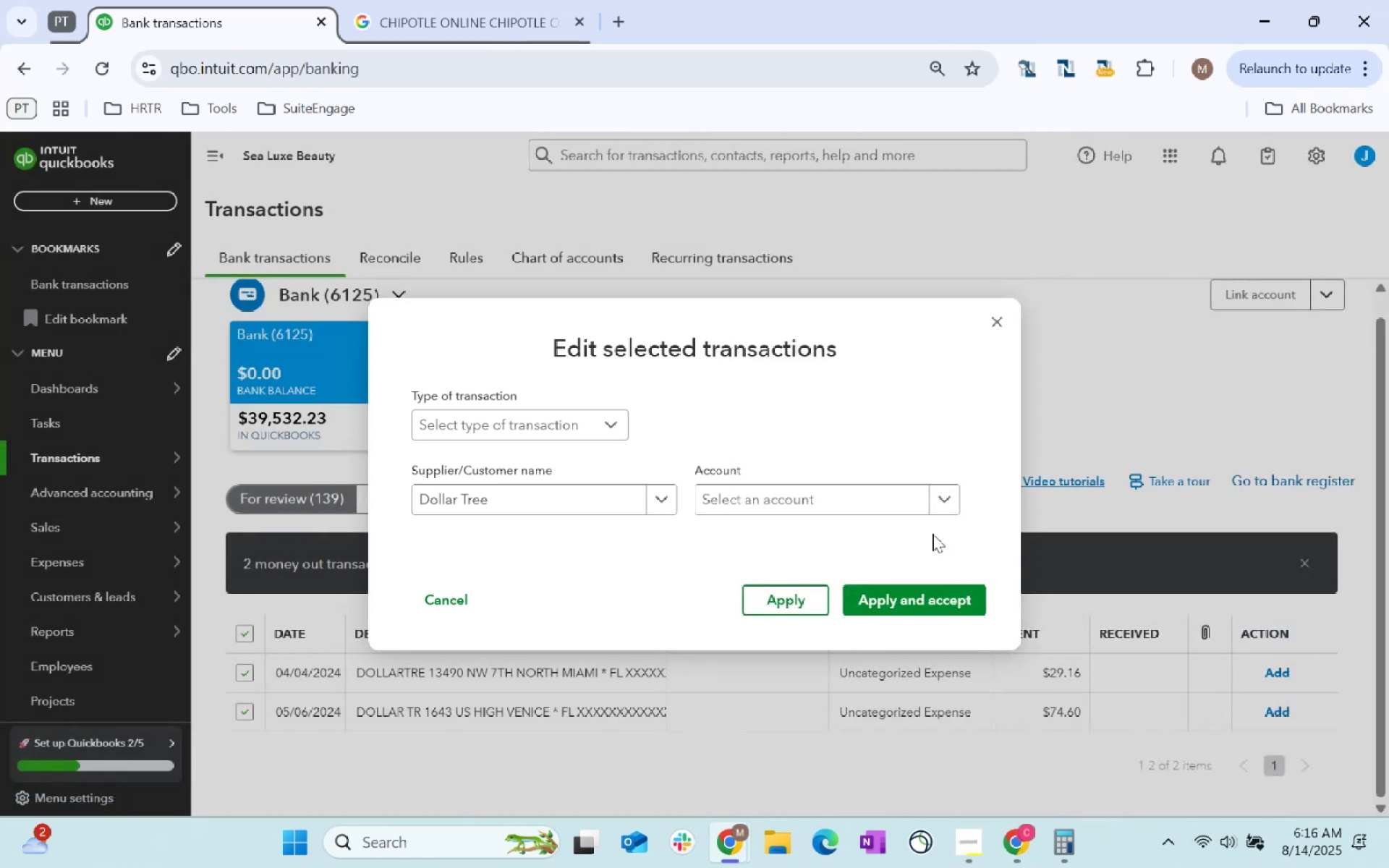 
left_click([895, 503])
 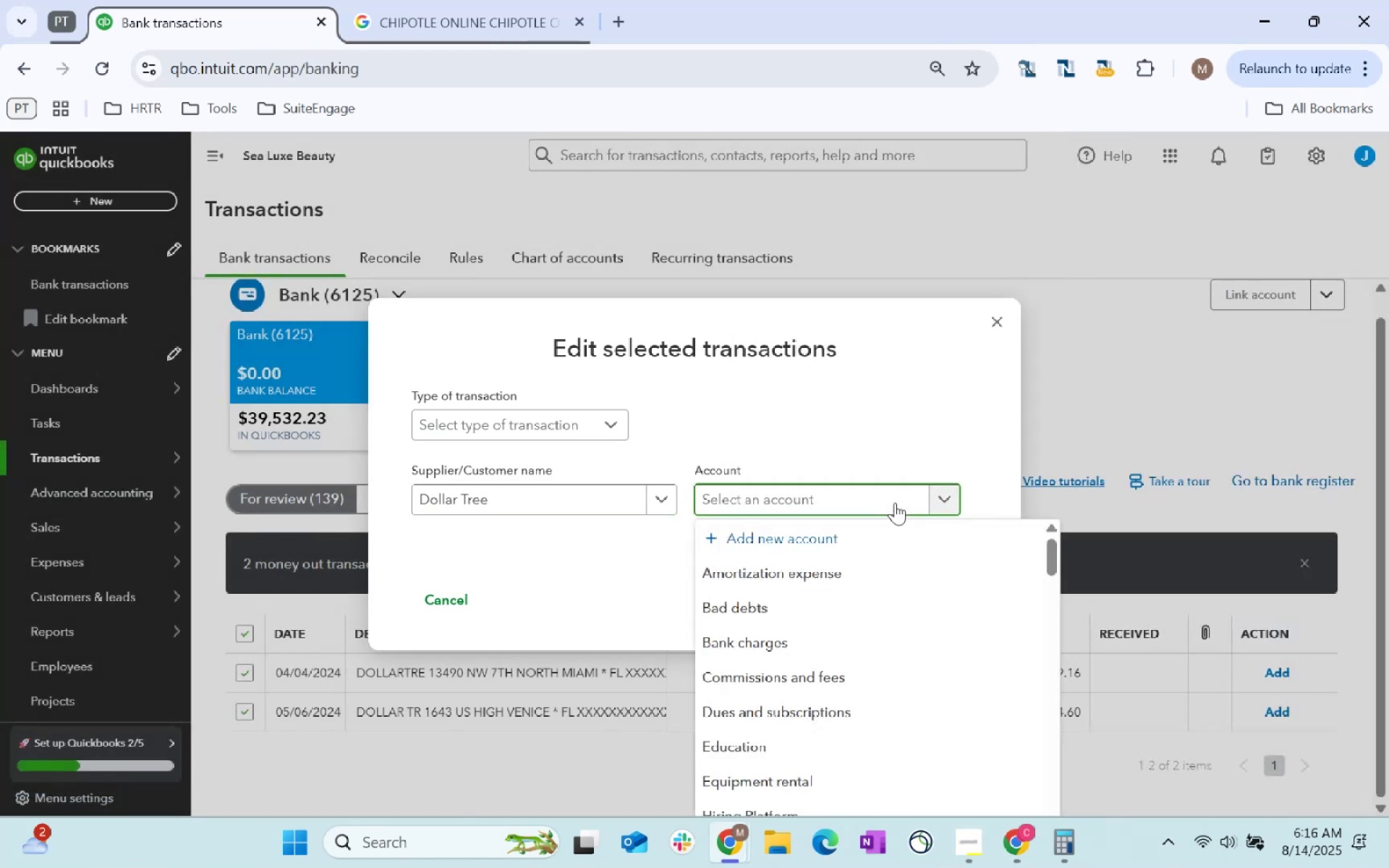 
type(supplies)
key(Tab)
 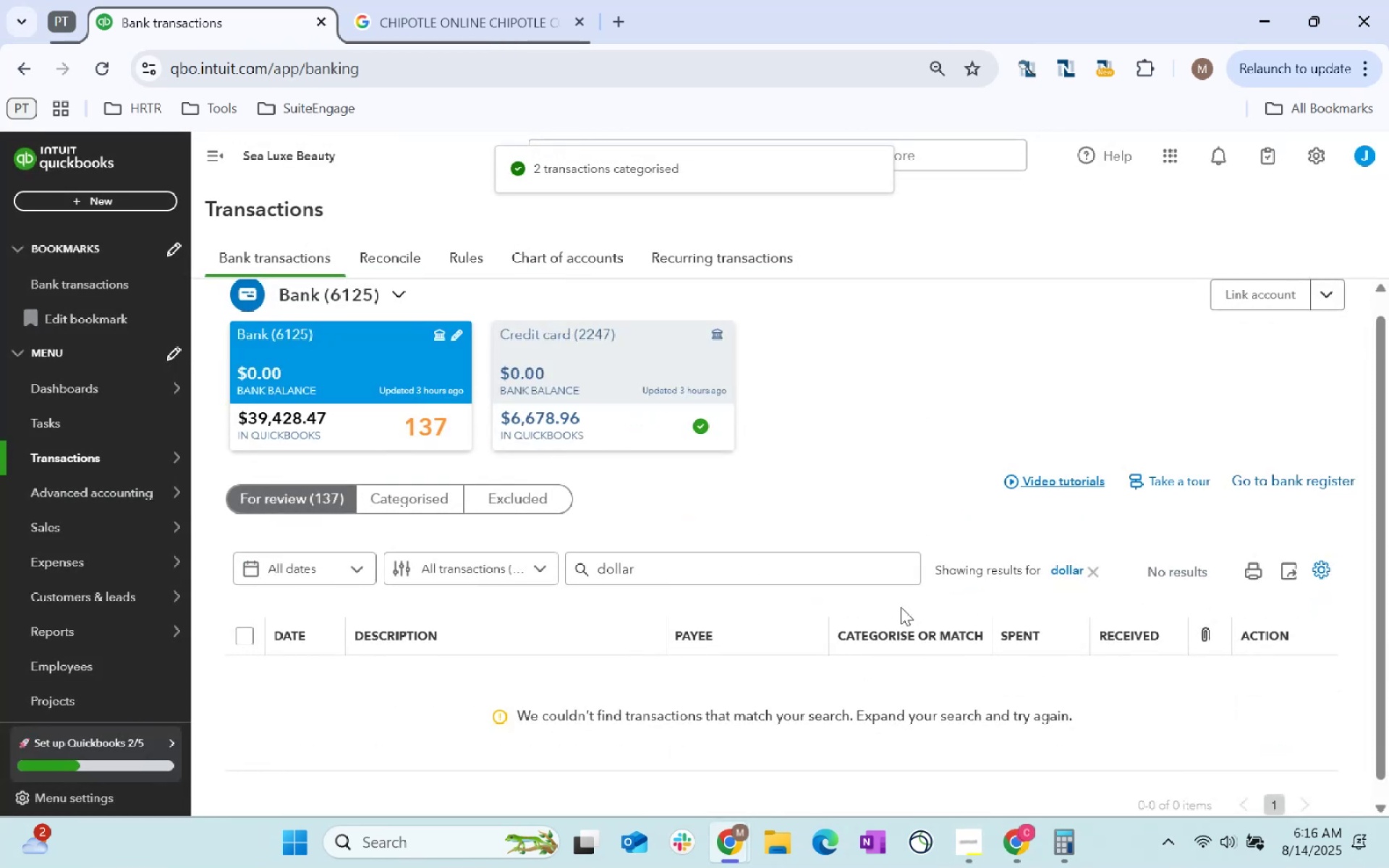 
left_click([1097, 568])
 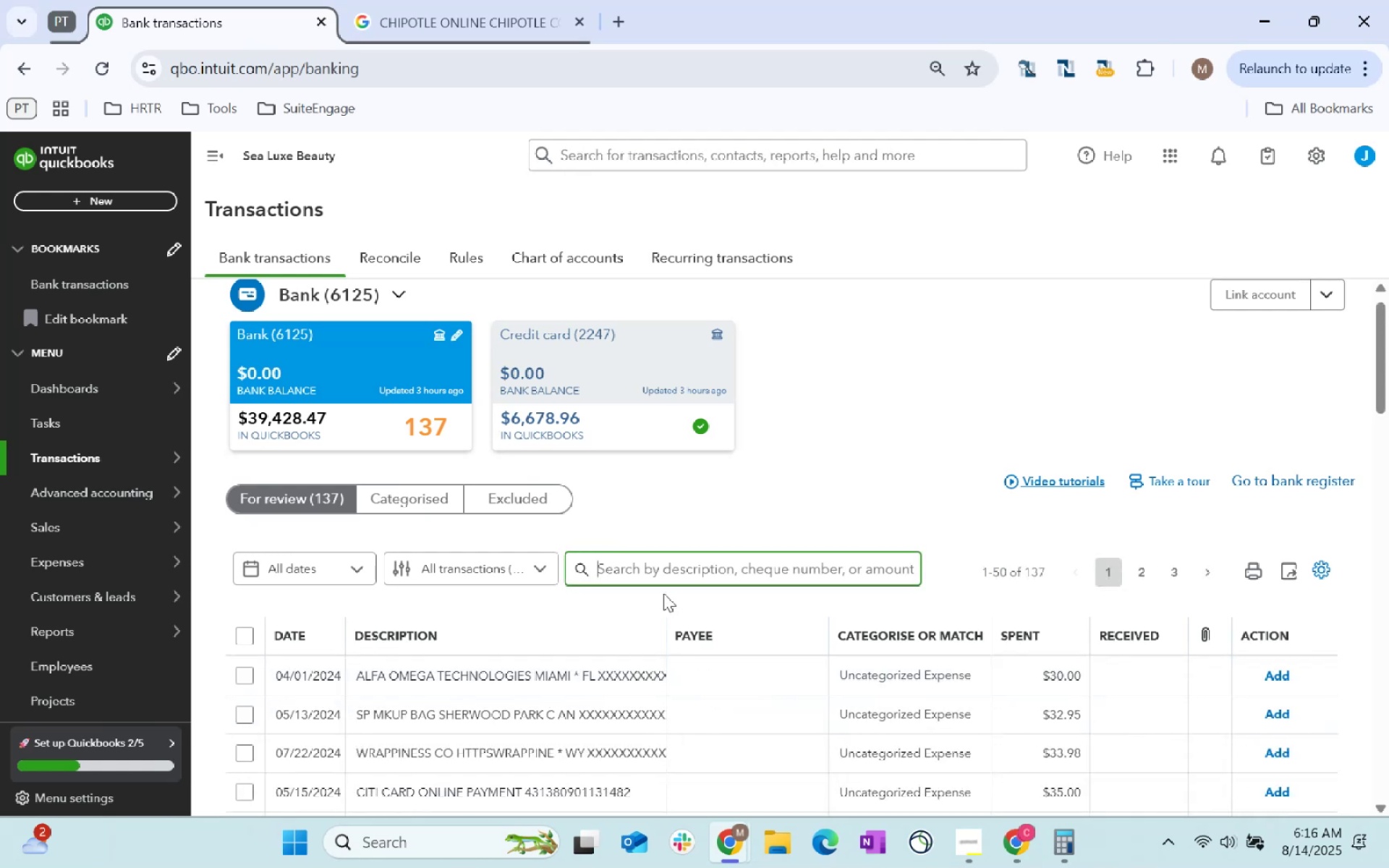 
wait(5.87)
 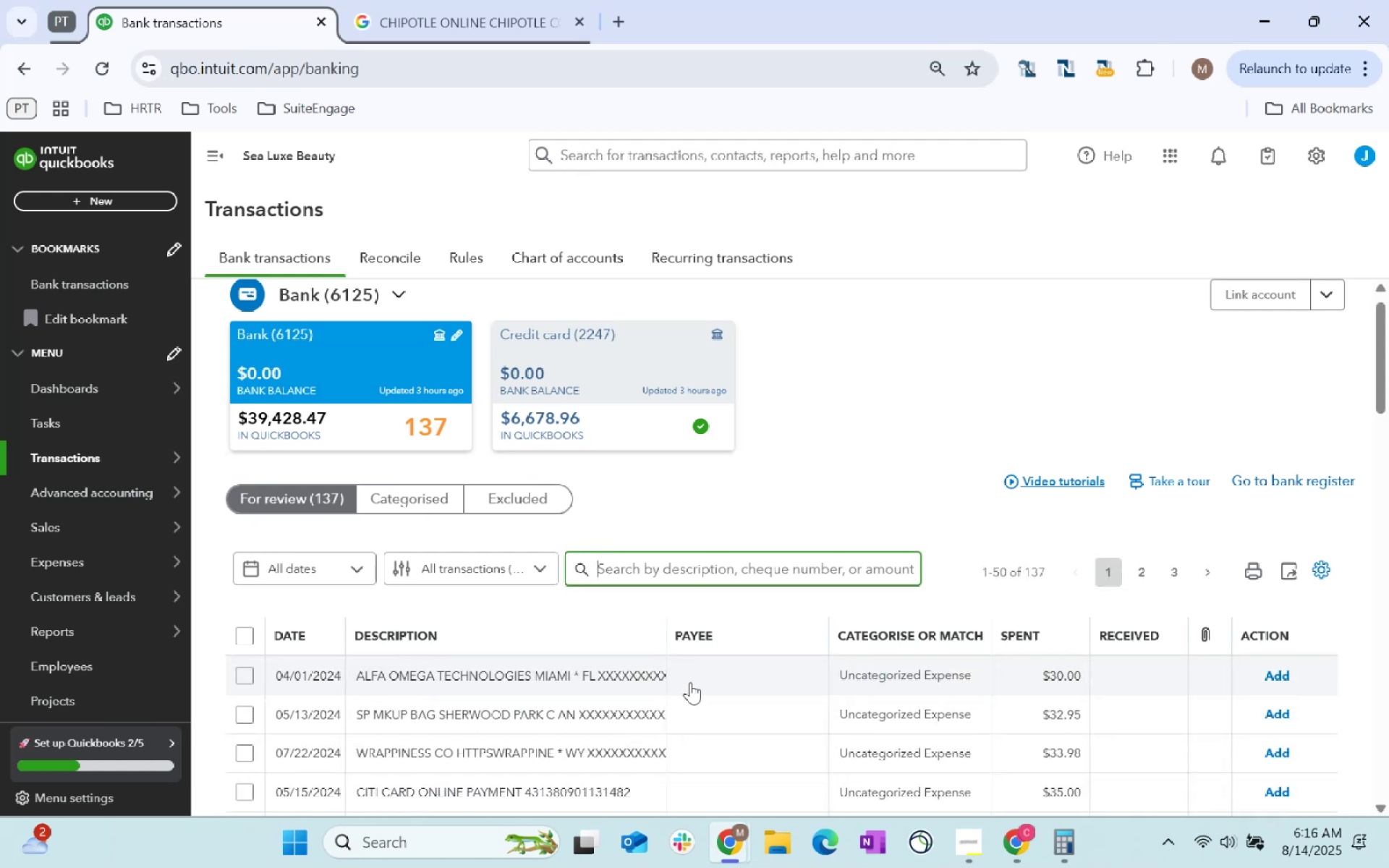 
type(alfa)
 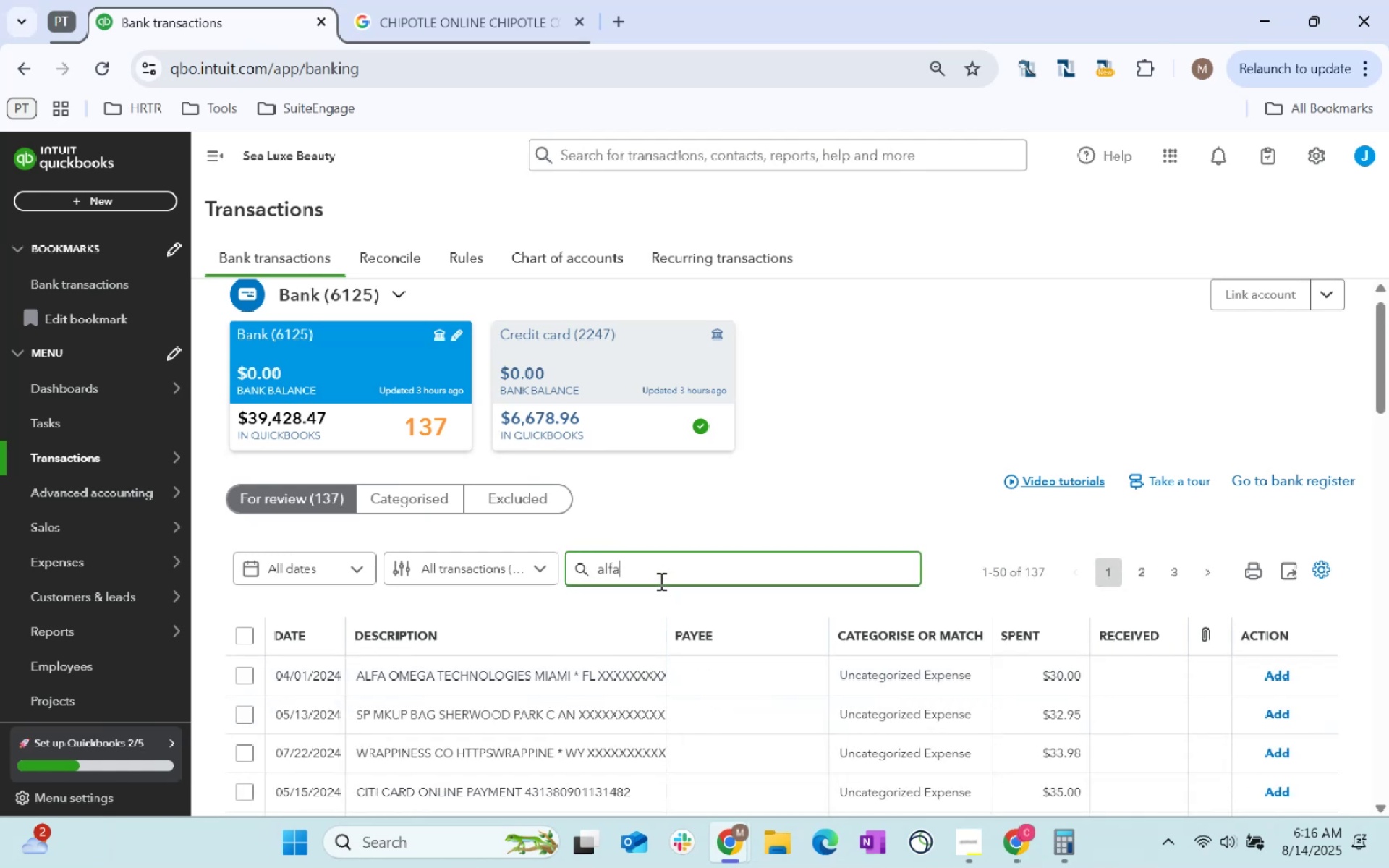 
key(Enter)
 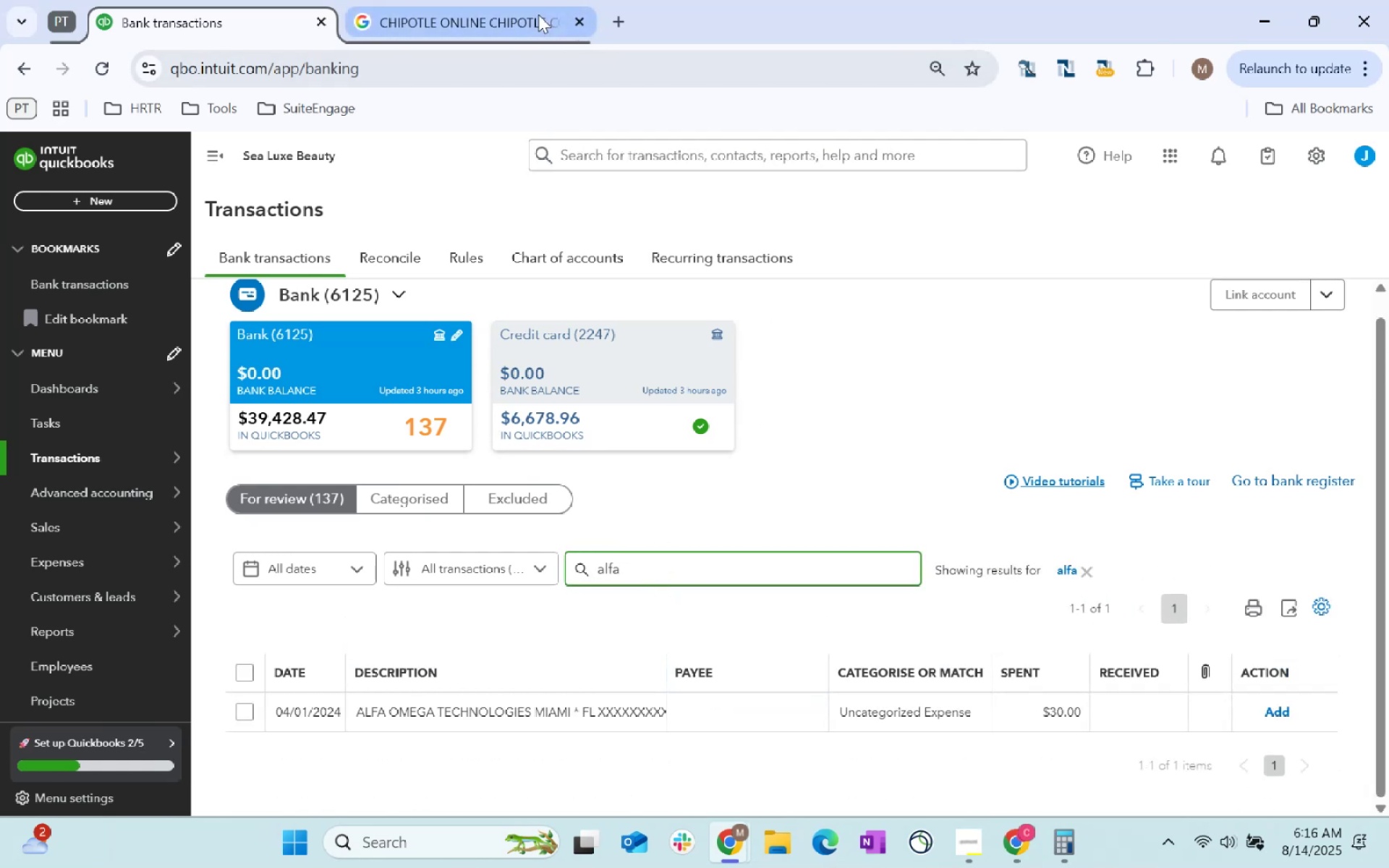 
left_click([485, 718])
 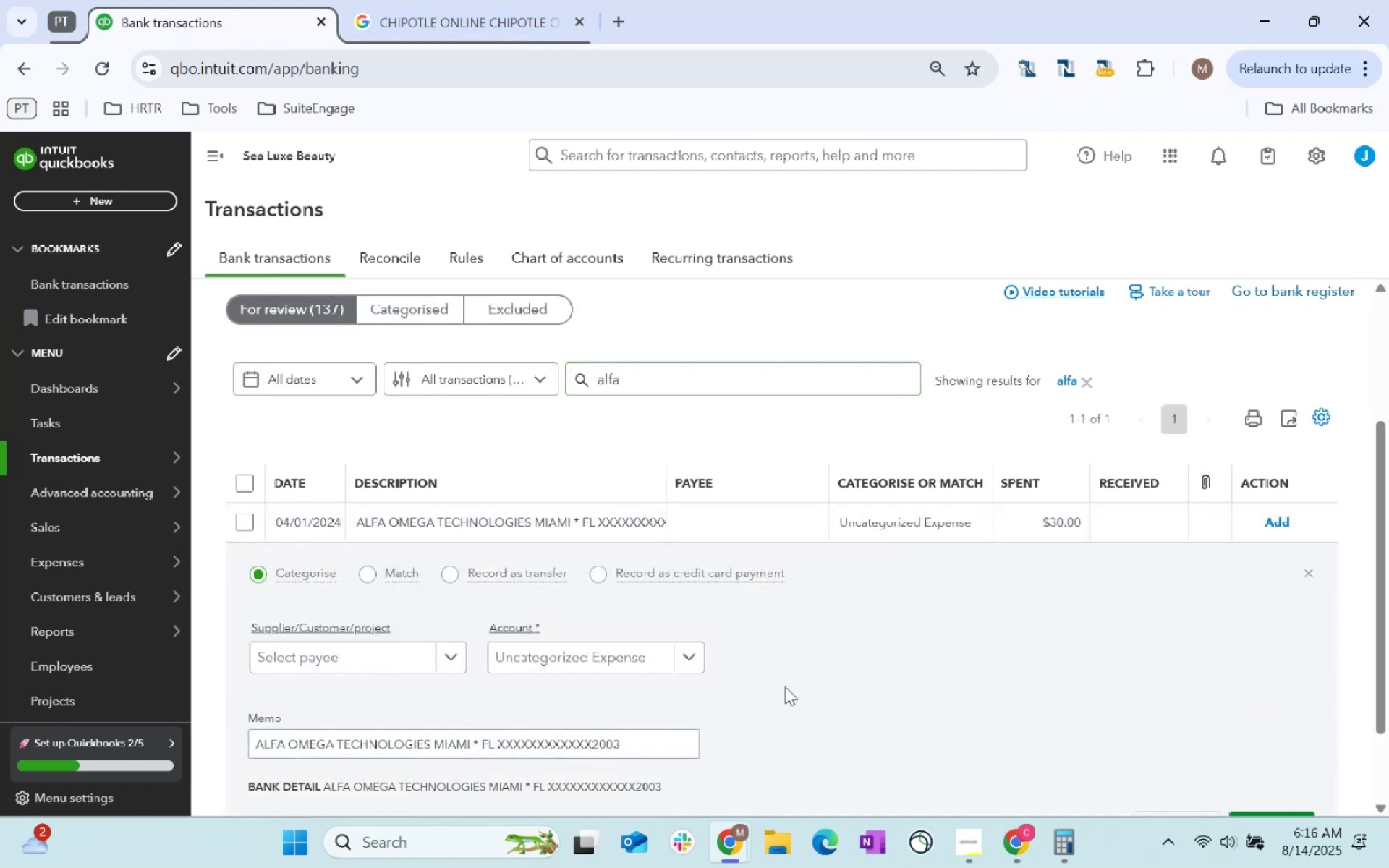 
scroll: coordinate [640, 564], scroll_direction: down, amount: 2.0
 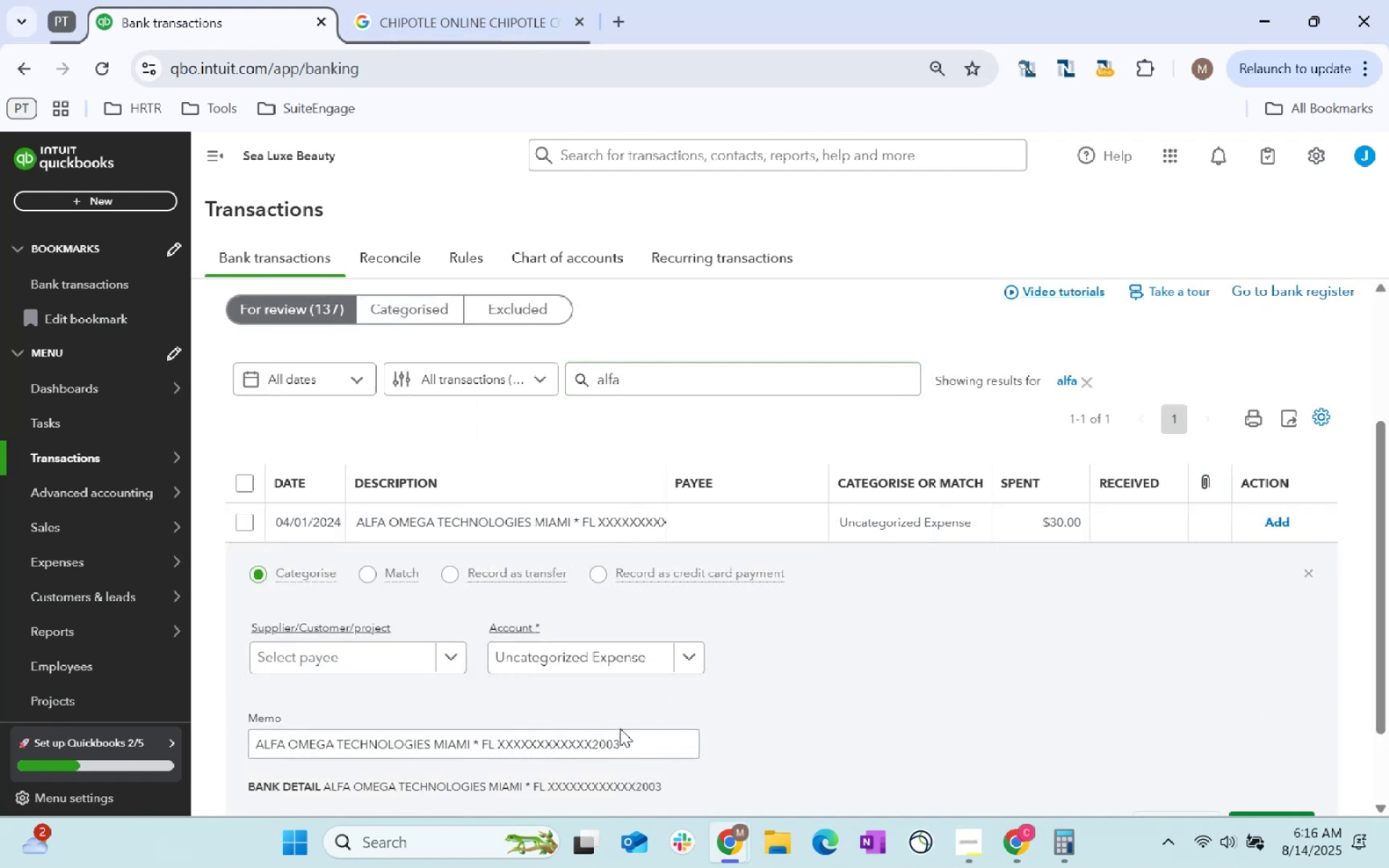 
left_click_drag(start_coordinate=[631, 742], to_coordinate=[0, 748])
 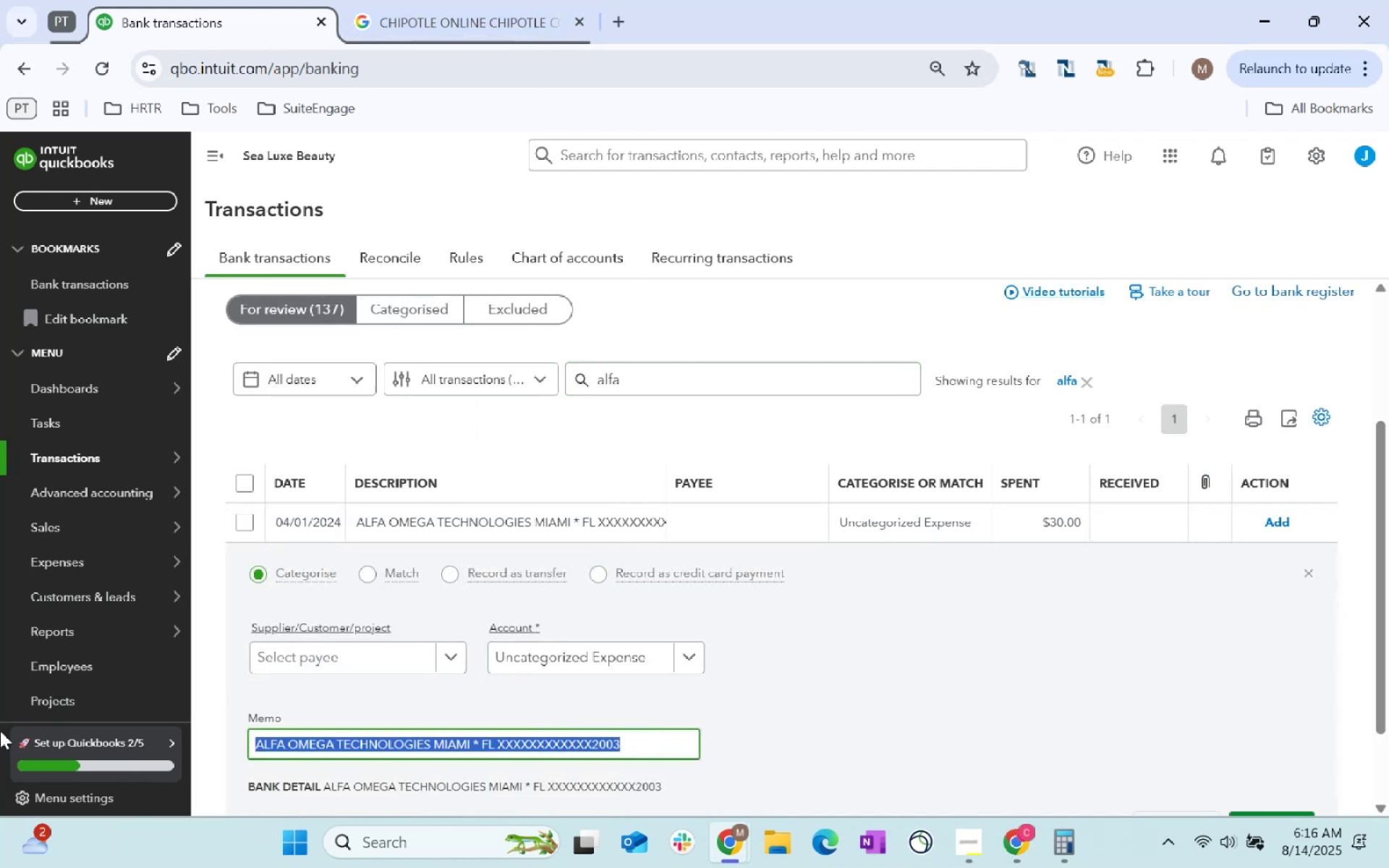 
key(Control+C)
 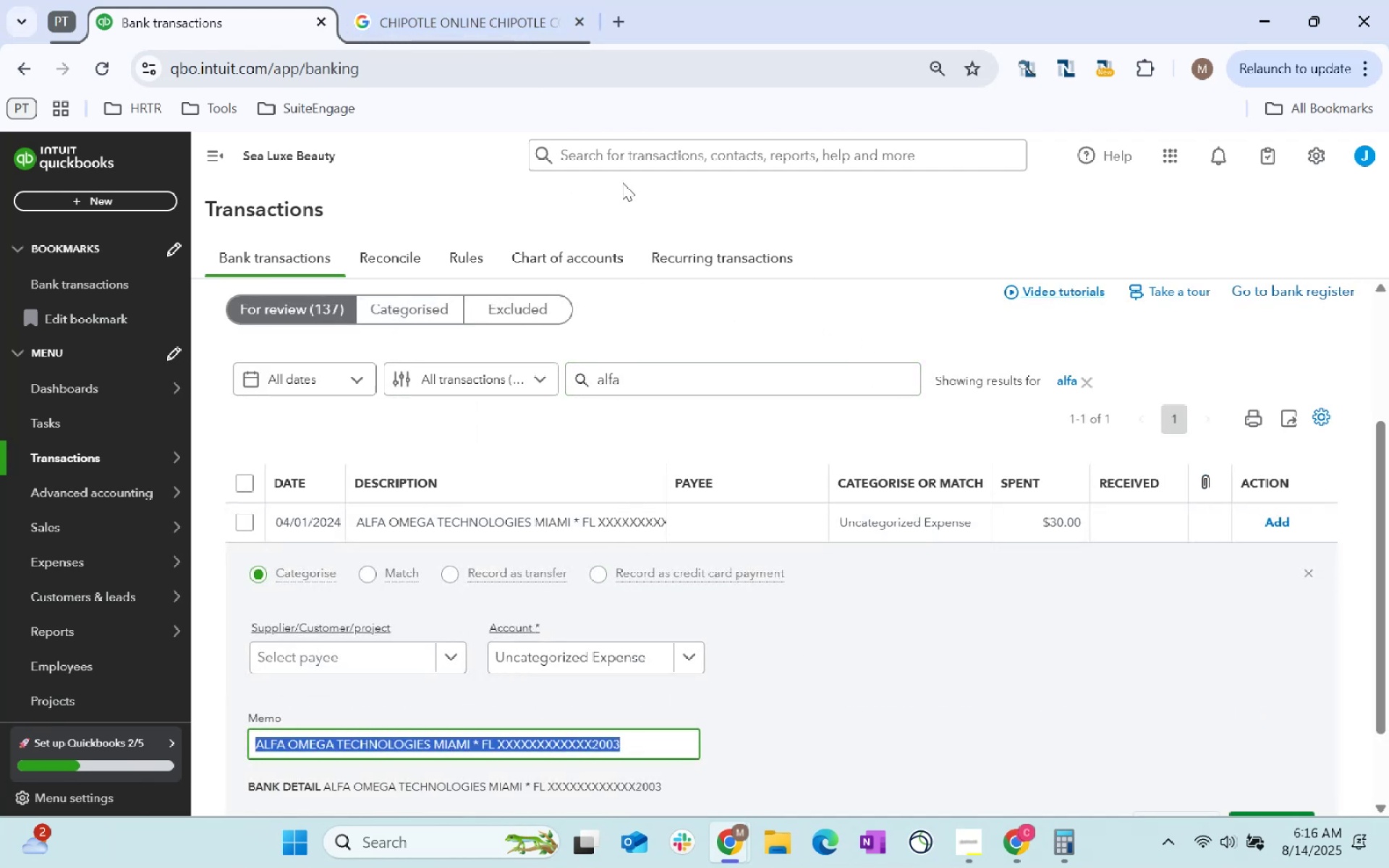 
key(Control+C)
 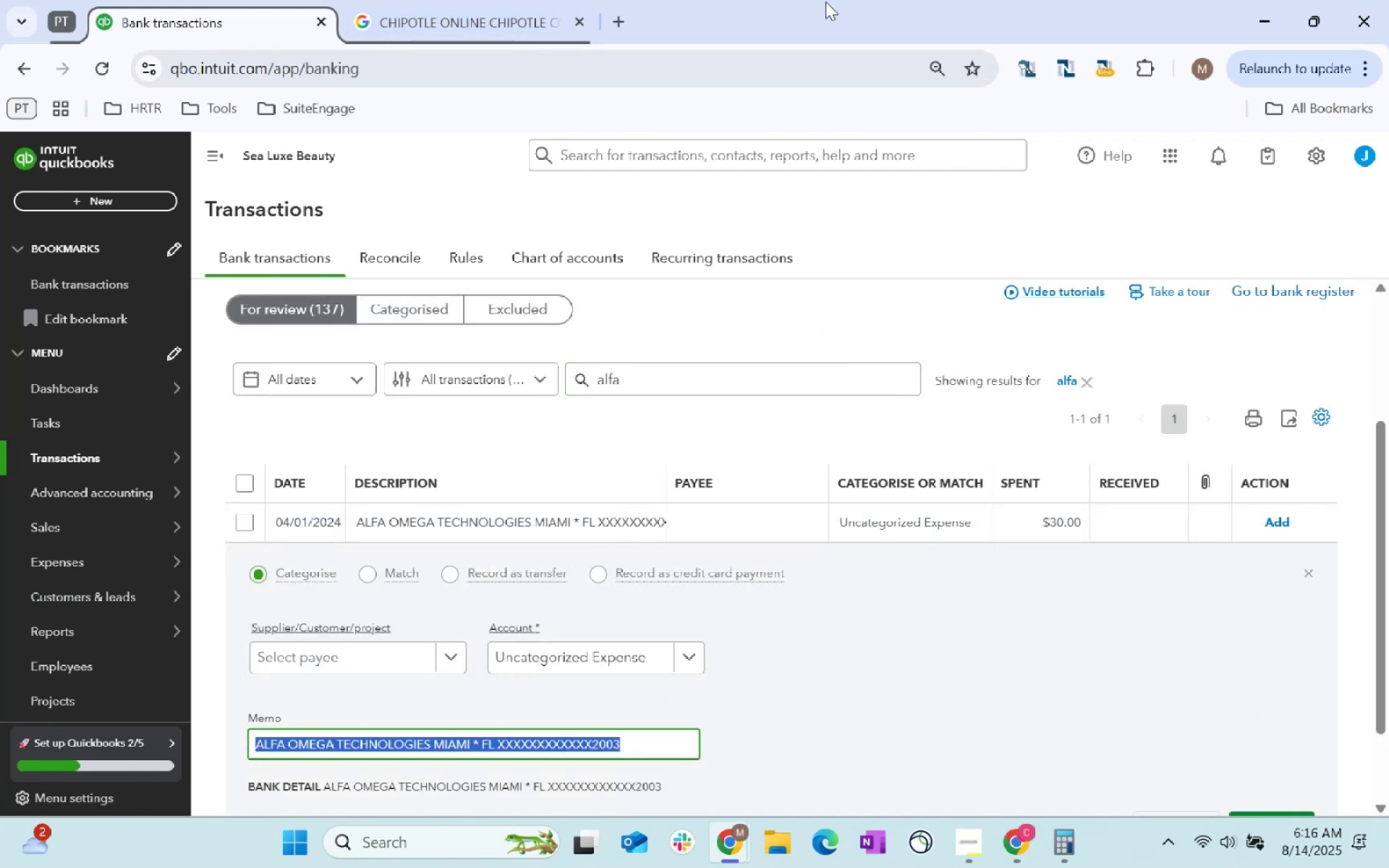 
key(Control+C)
 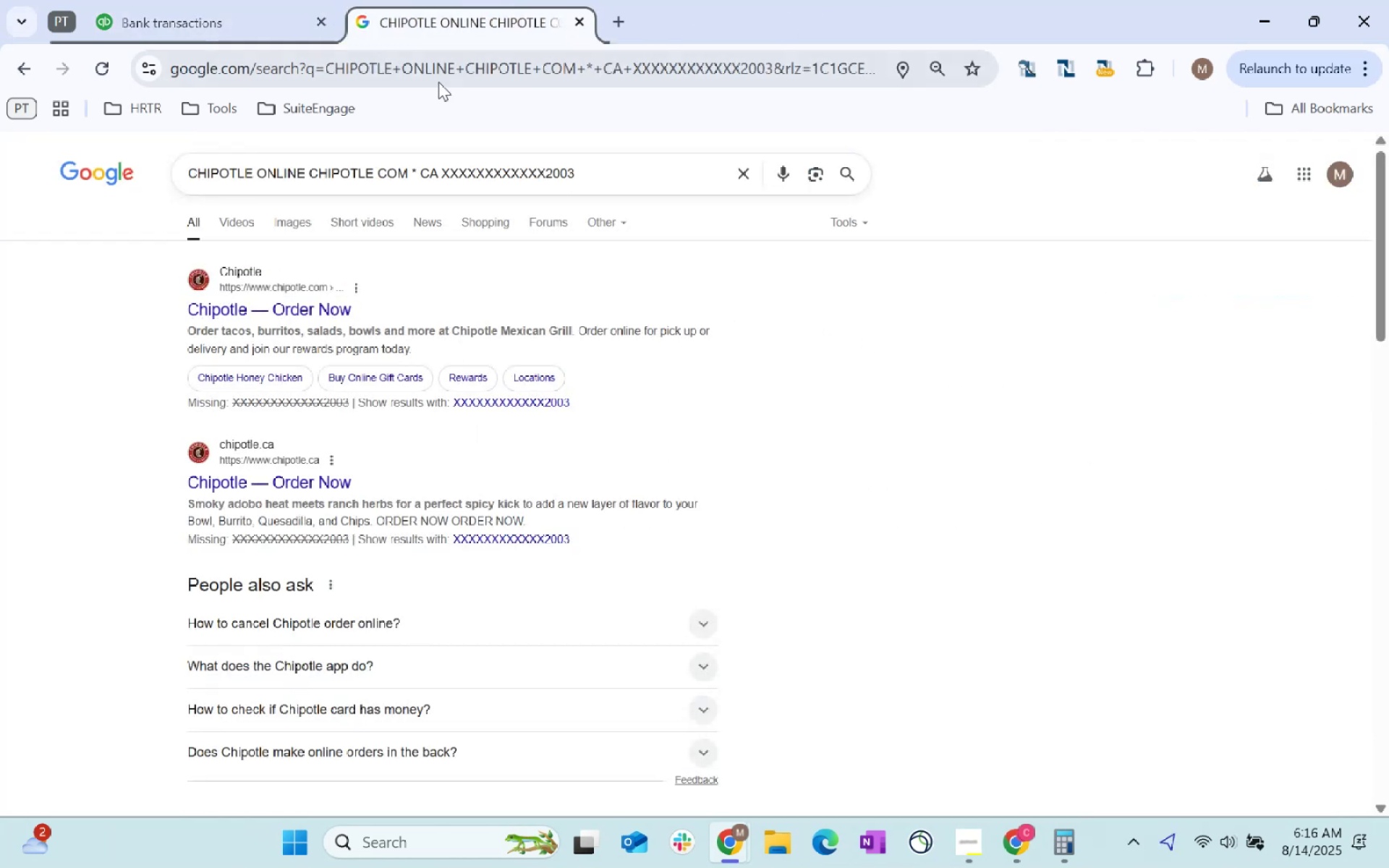 
left_click([449, 84])
 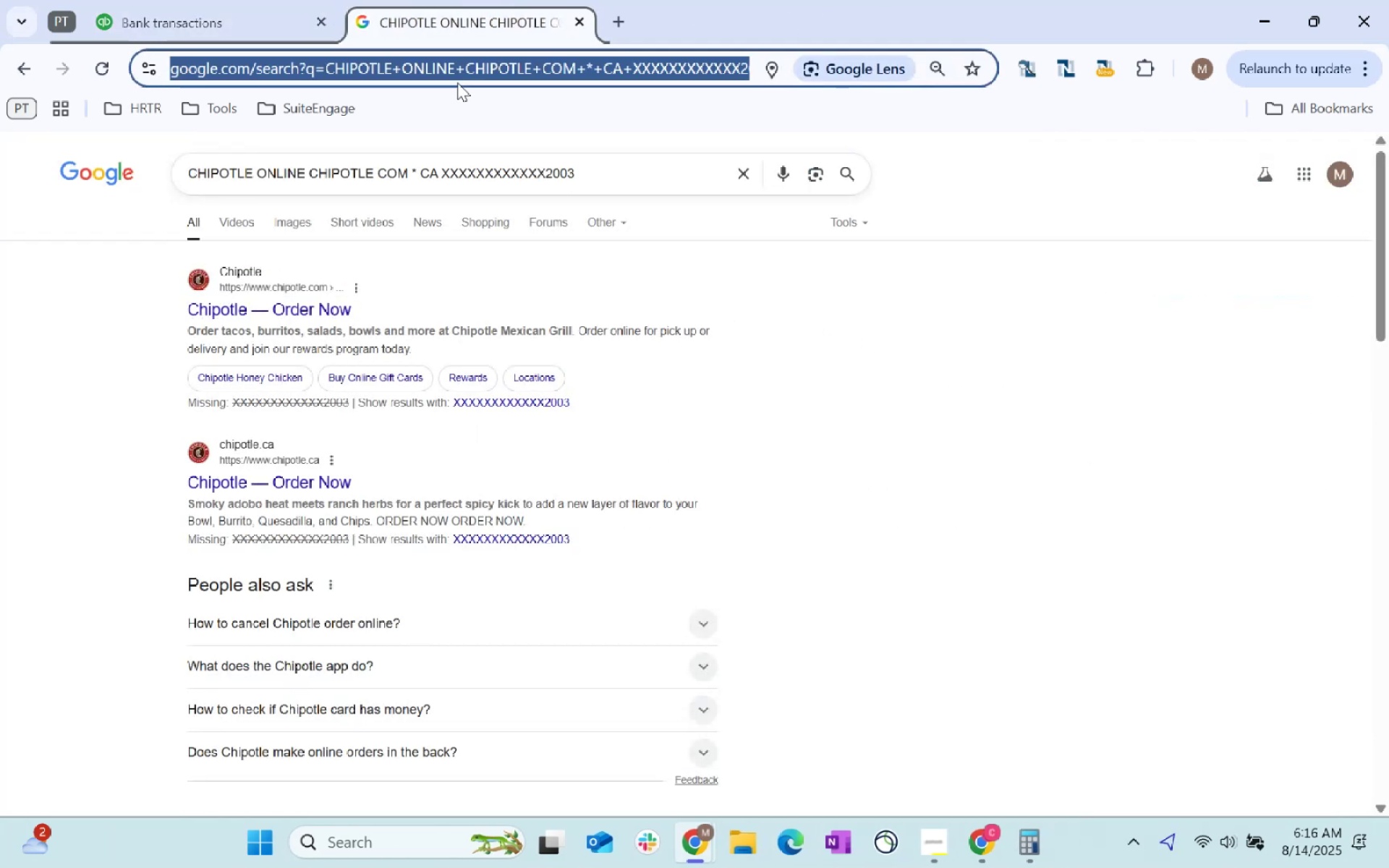 
key(Control+ControlLeft)
 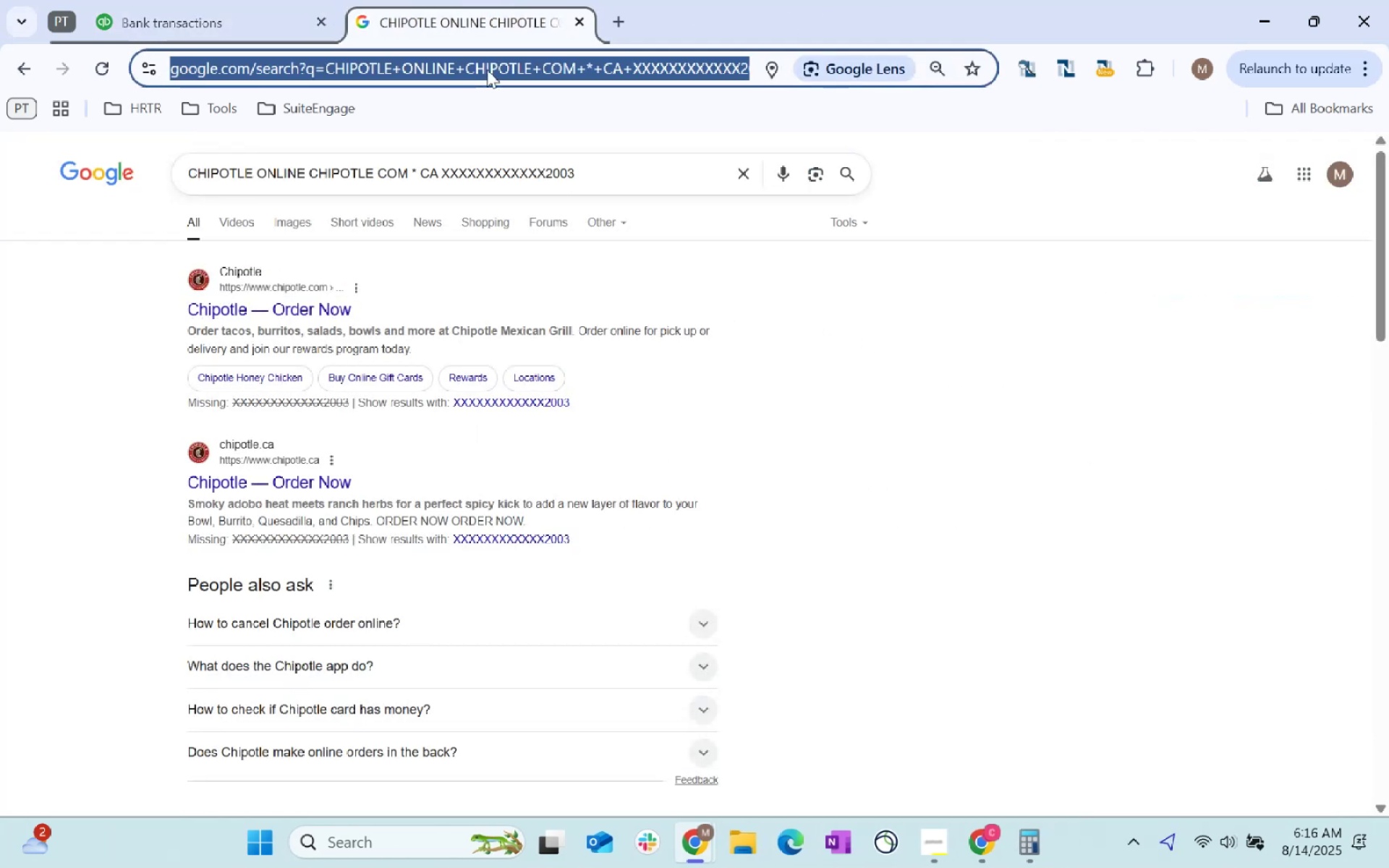 
key(Control+V)
 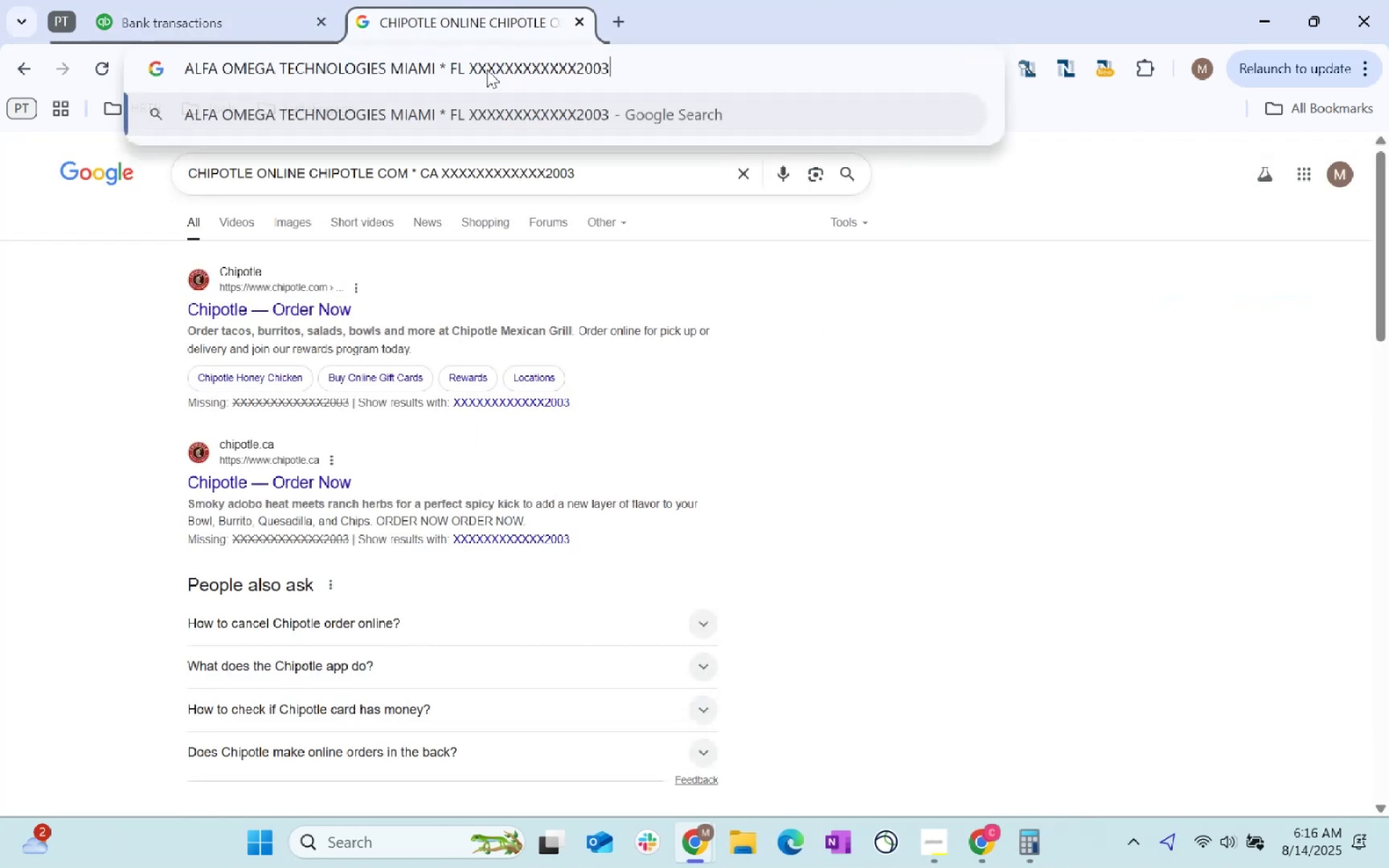 
key(Enter)
 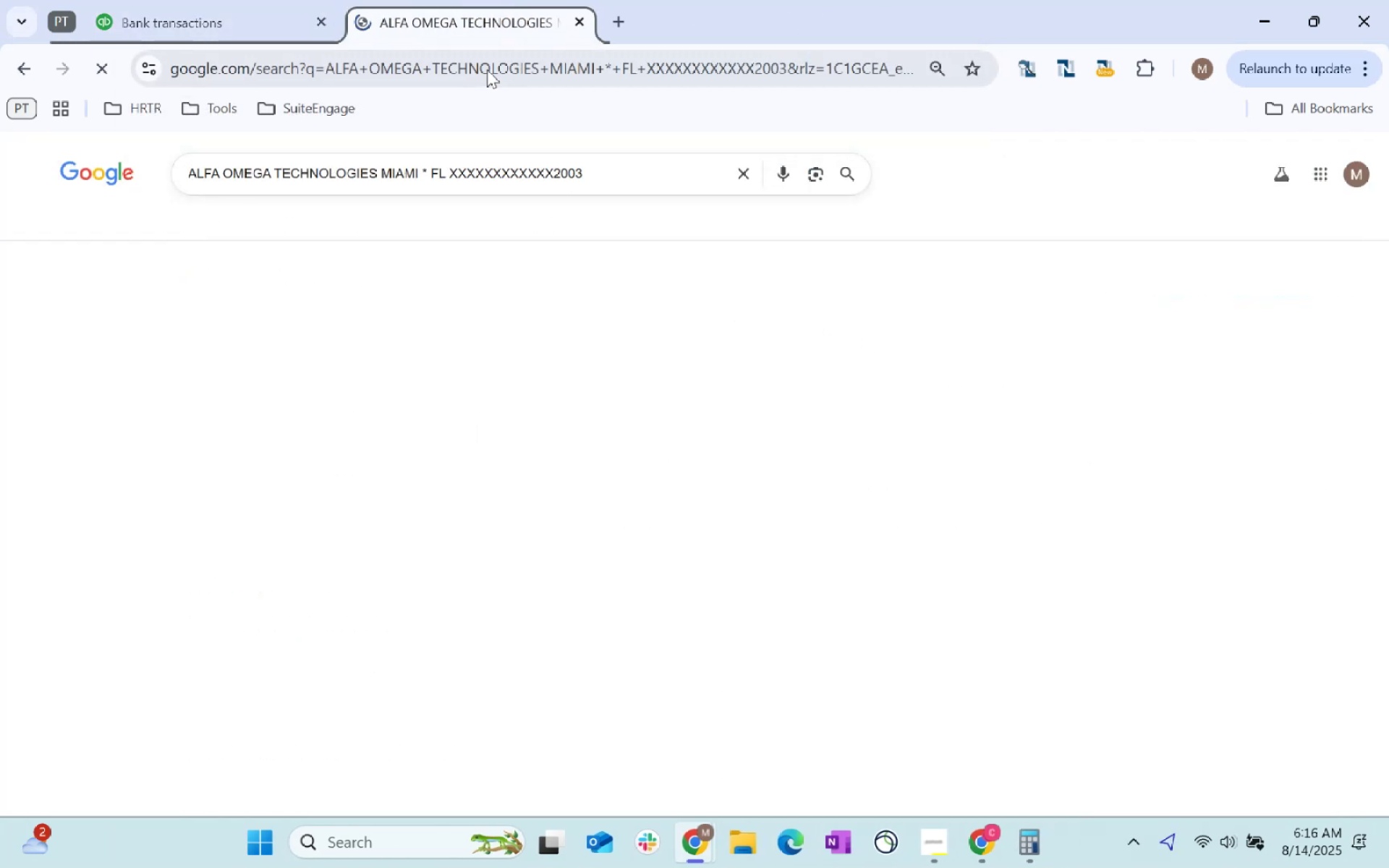 
mouse_move([197, 42])
 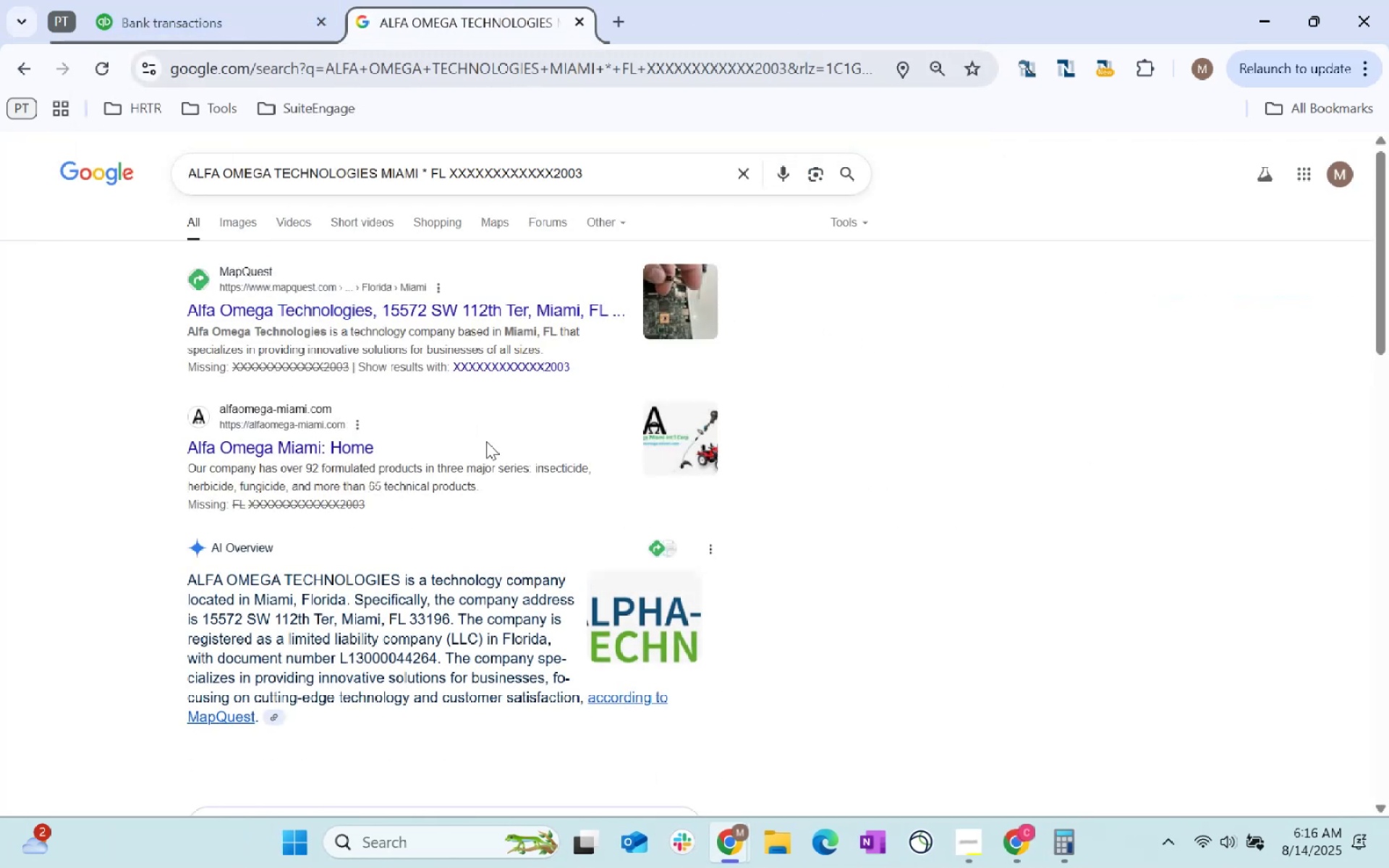 
mouse_move([232, 19])
 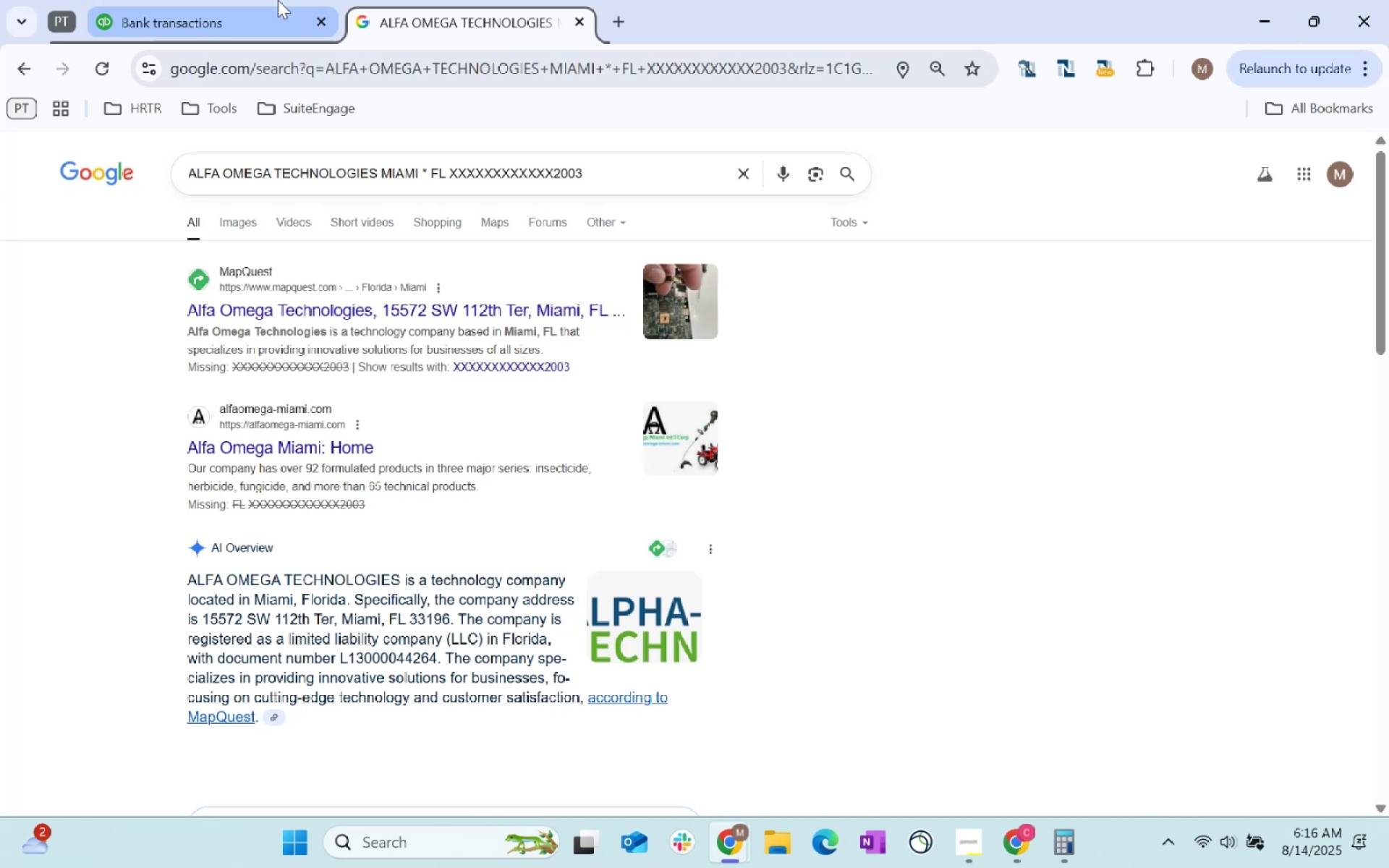 
wait(6.67)
 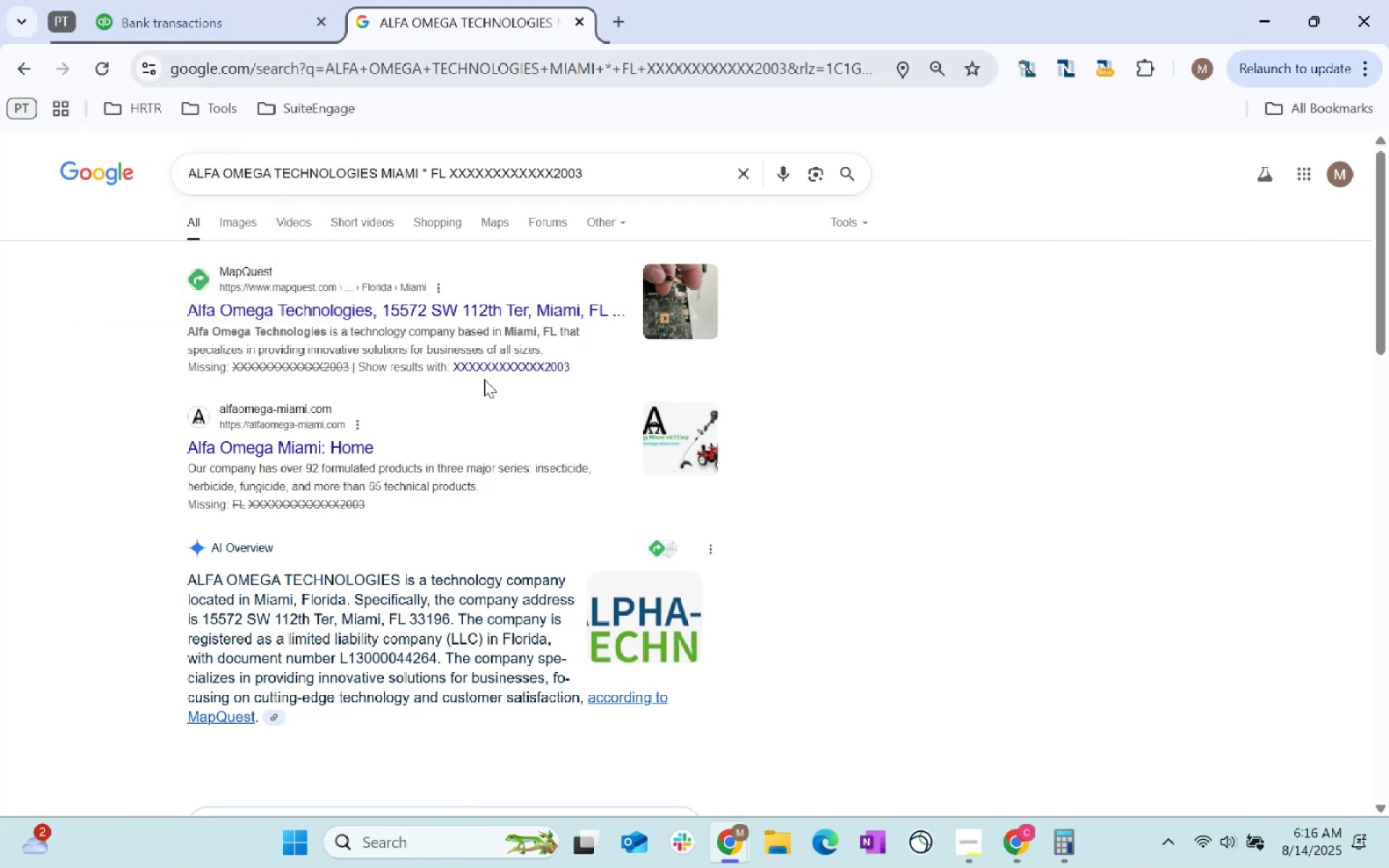 
left_click([278, 0])
 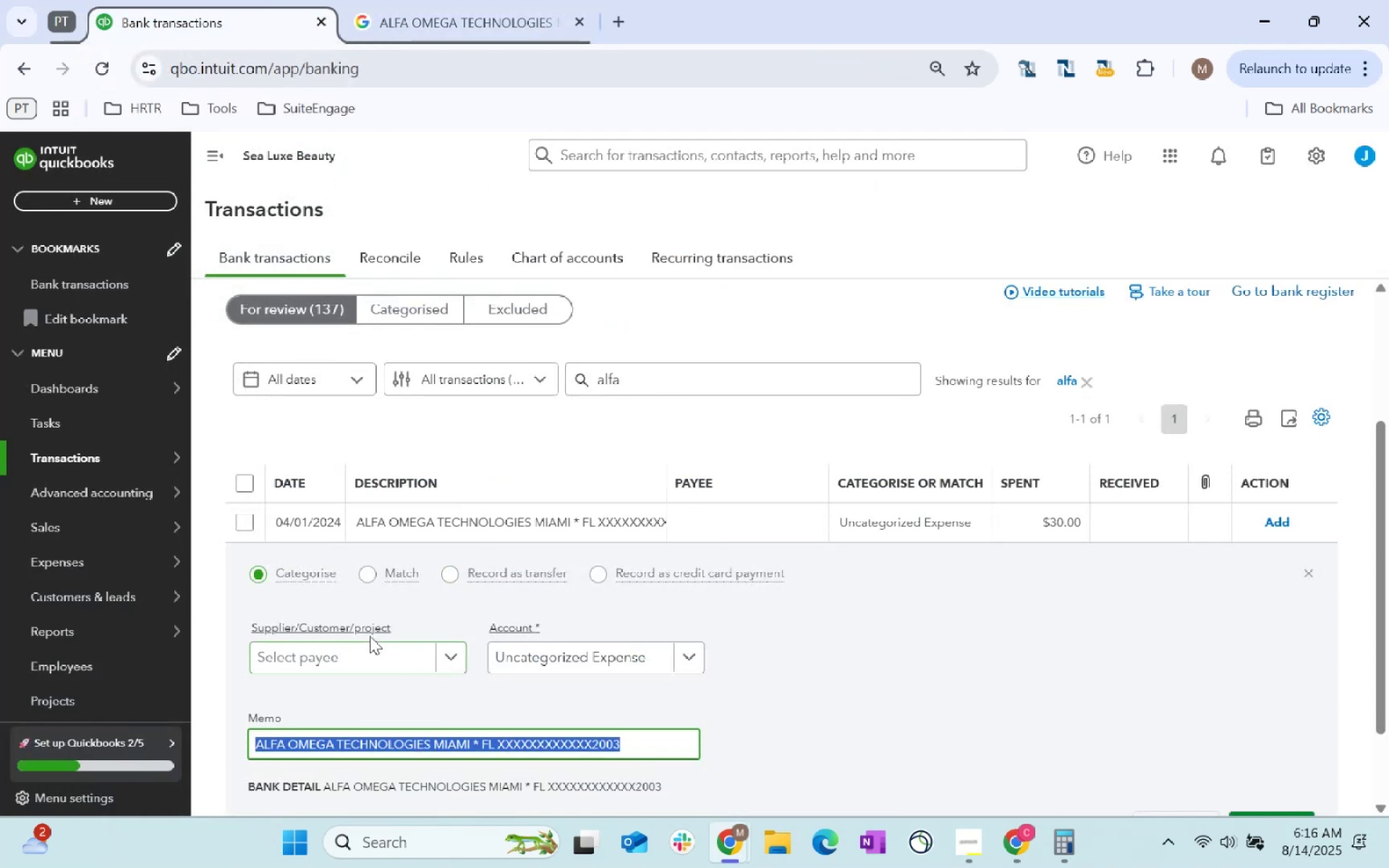 
left_click([383, 658])
 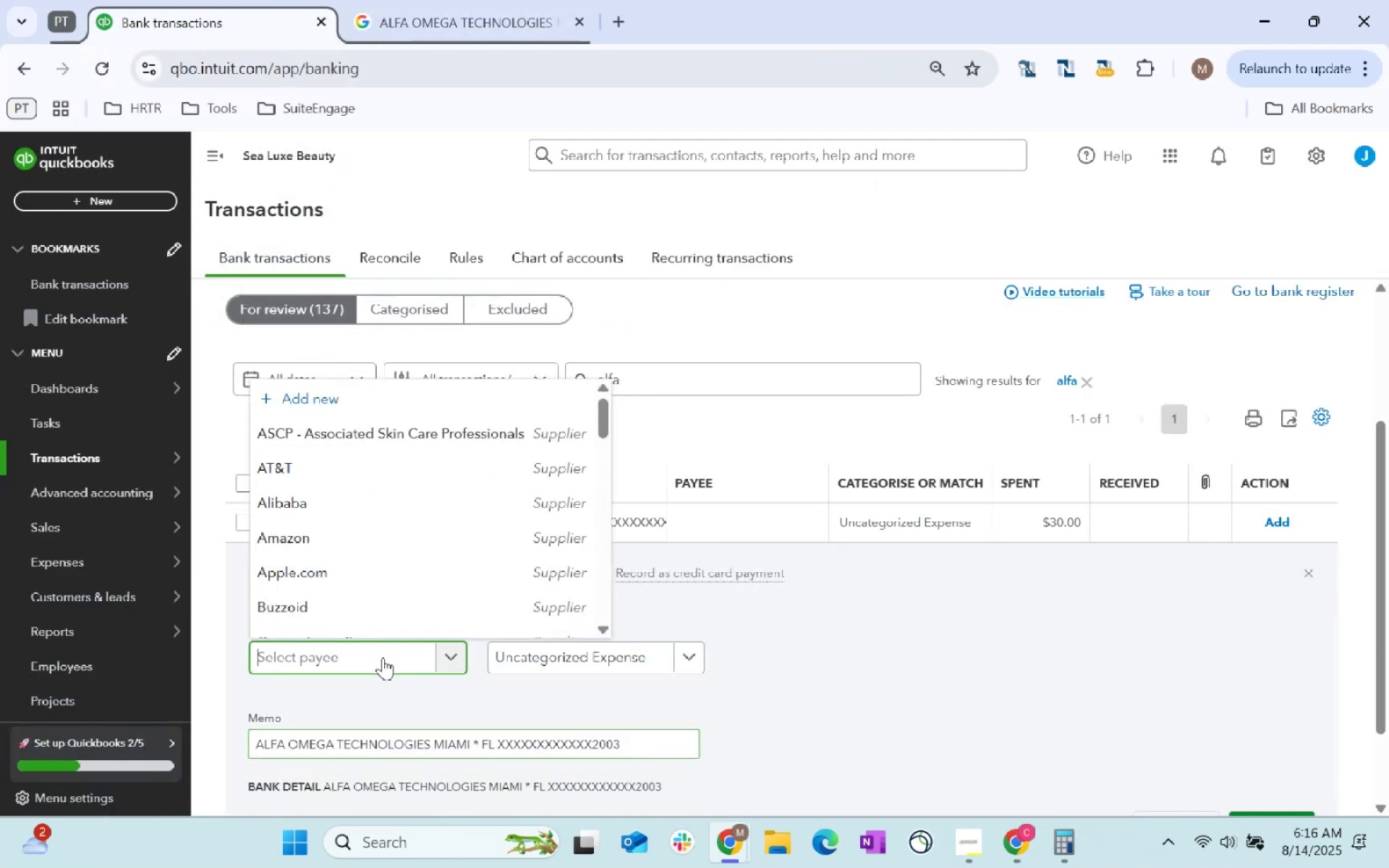 
type(Alfa Omega Tech)
key(Tab)
 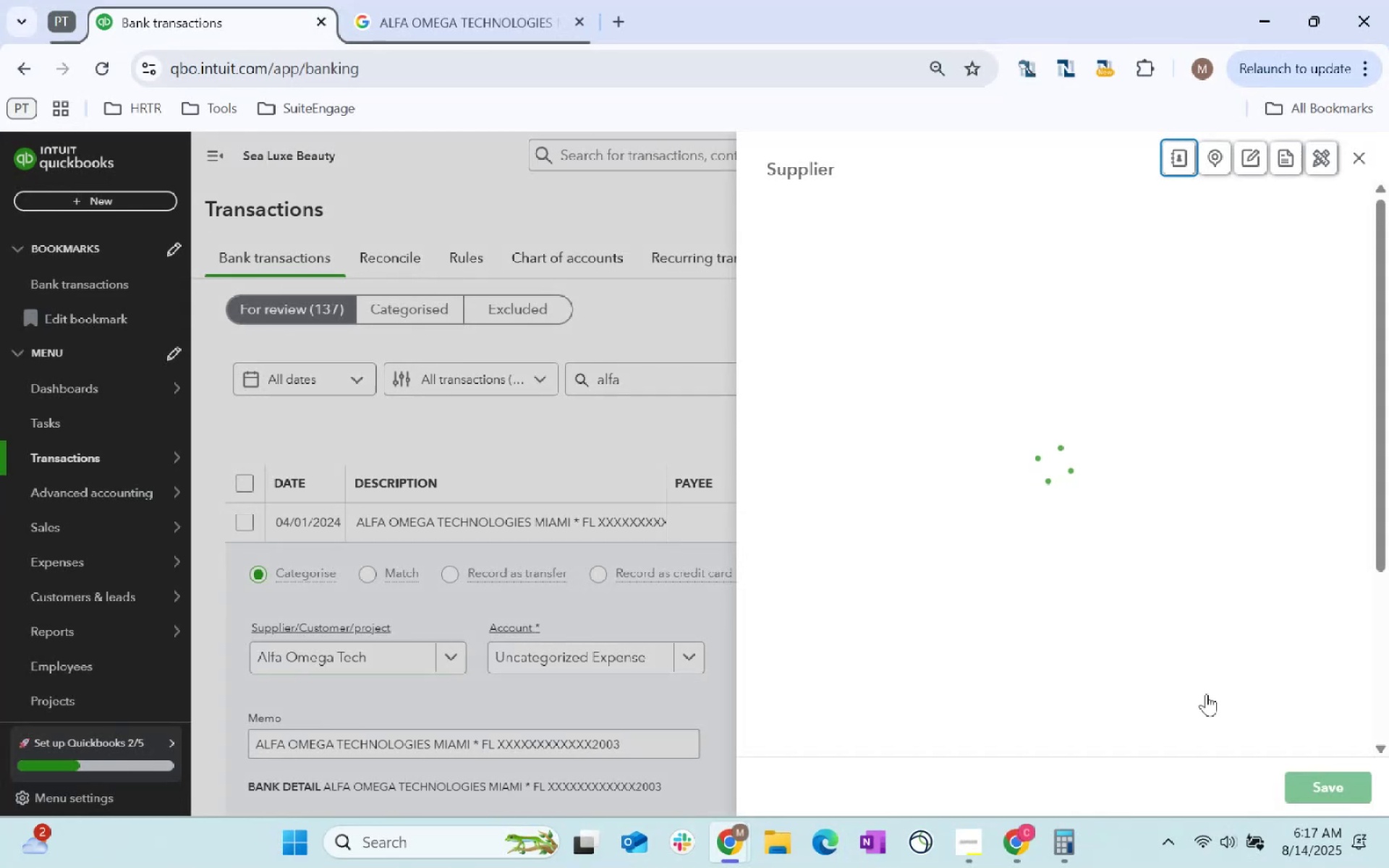 
scroll: coordinate [1045, 467], scroll_direction: down, amount: 16.0
 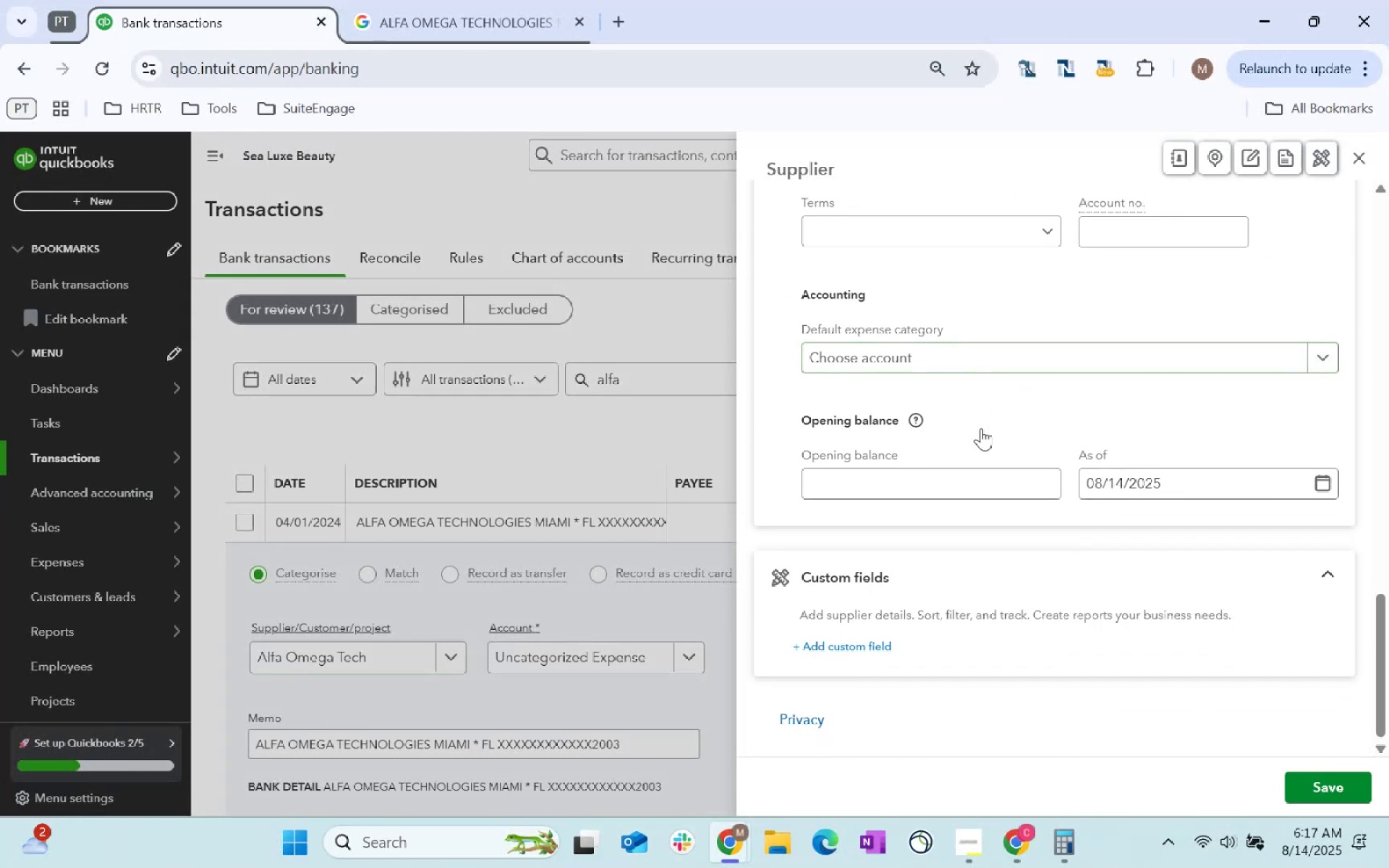 
left_click([985, 361])
 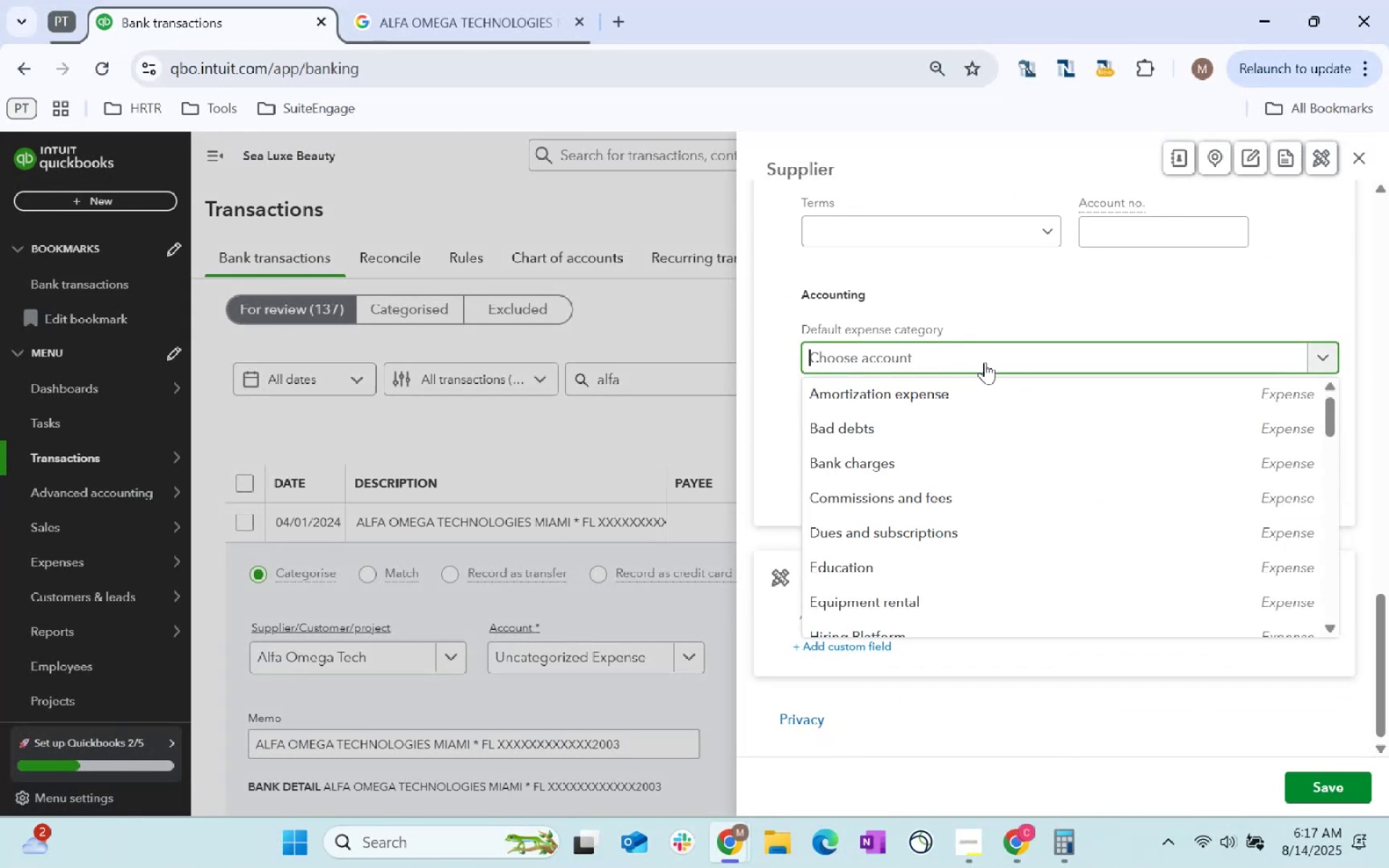 
type(software)
key(Tab)
 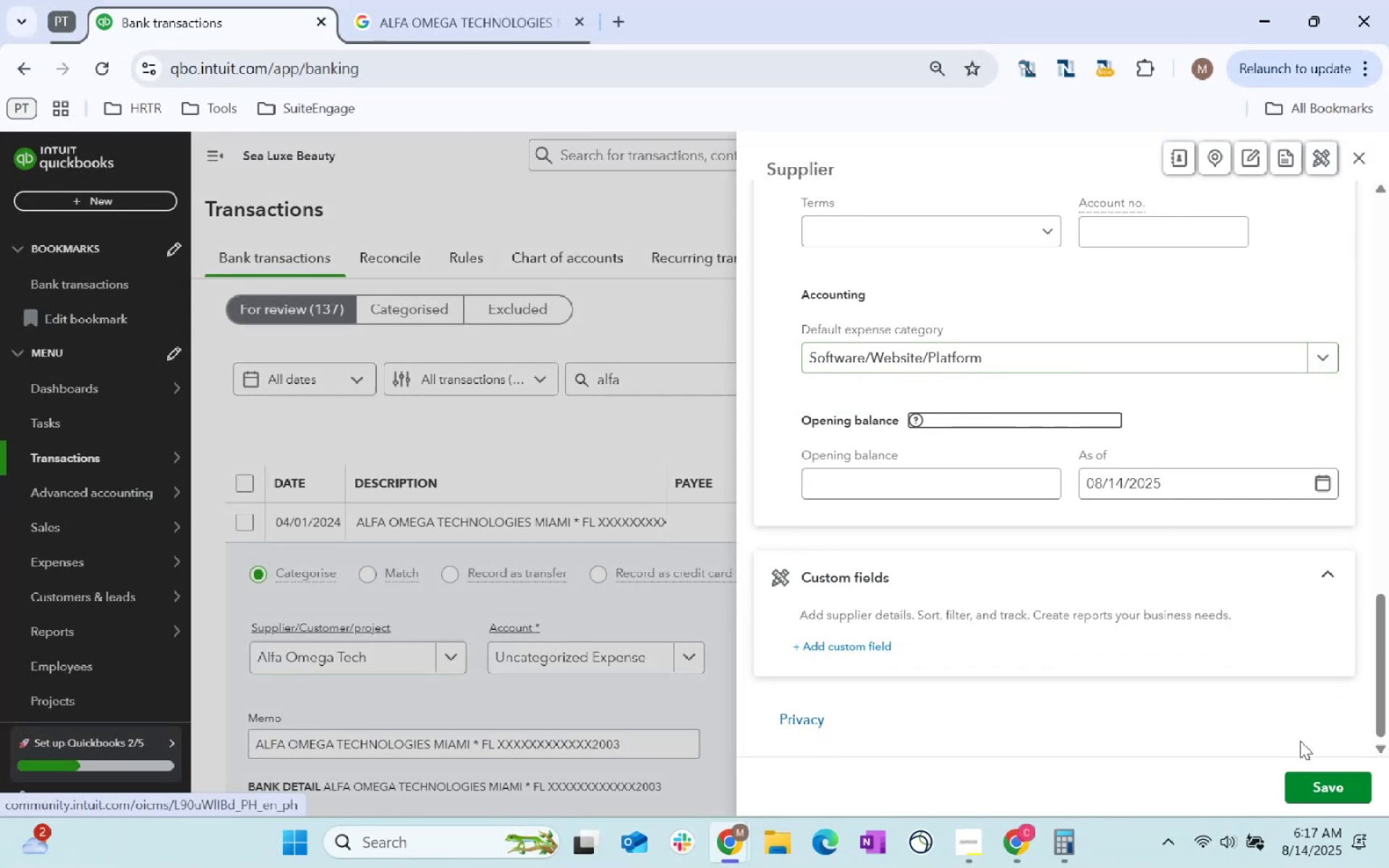 
left_click([1318, 781])
 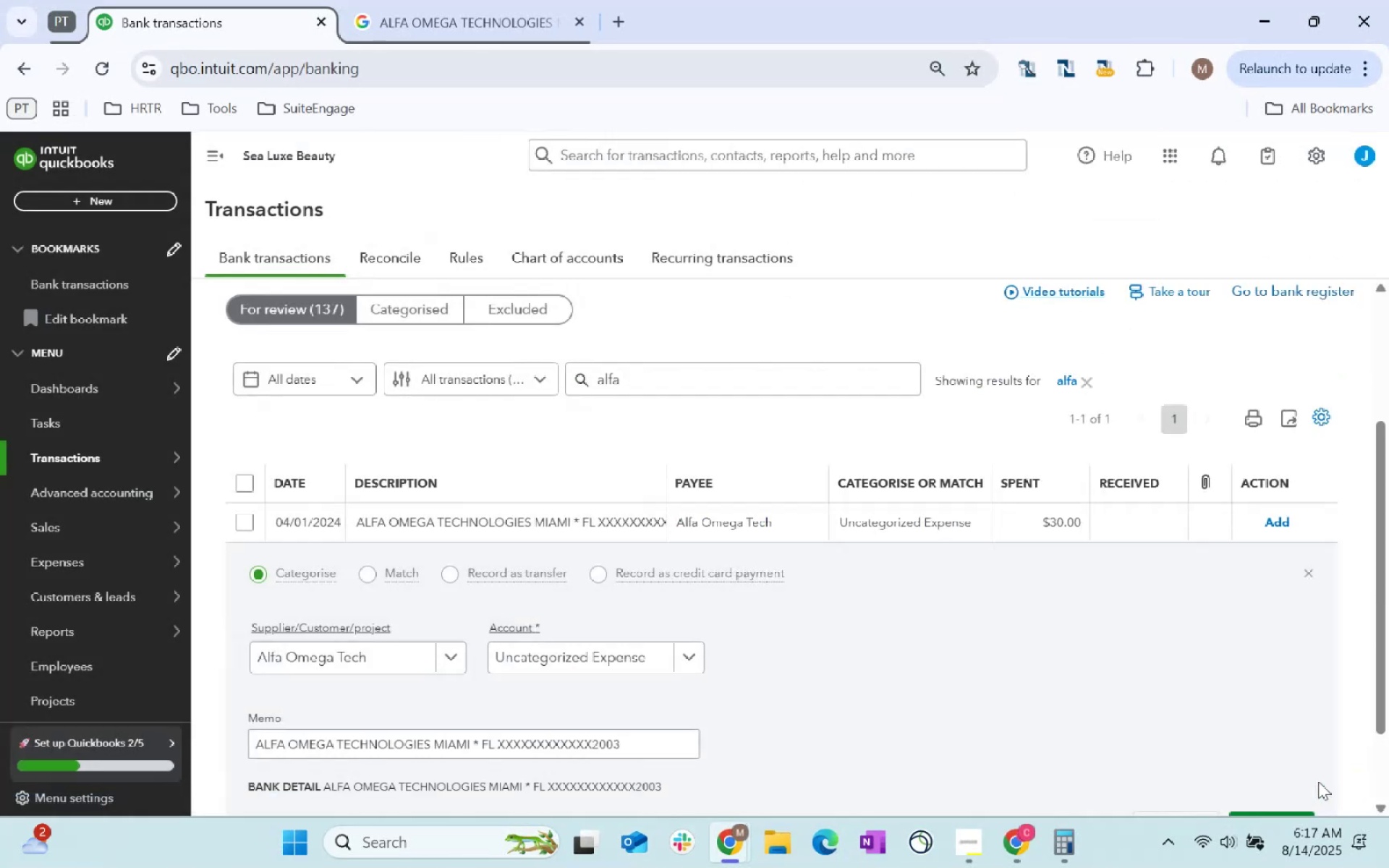 
key(Tab)
type(software)
key(Tab)
 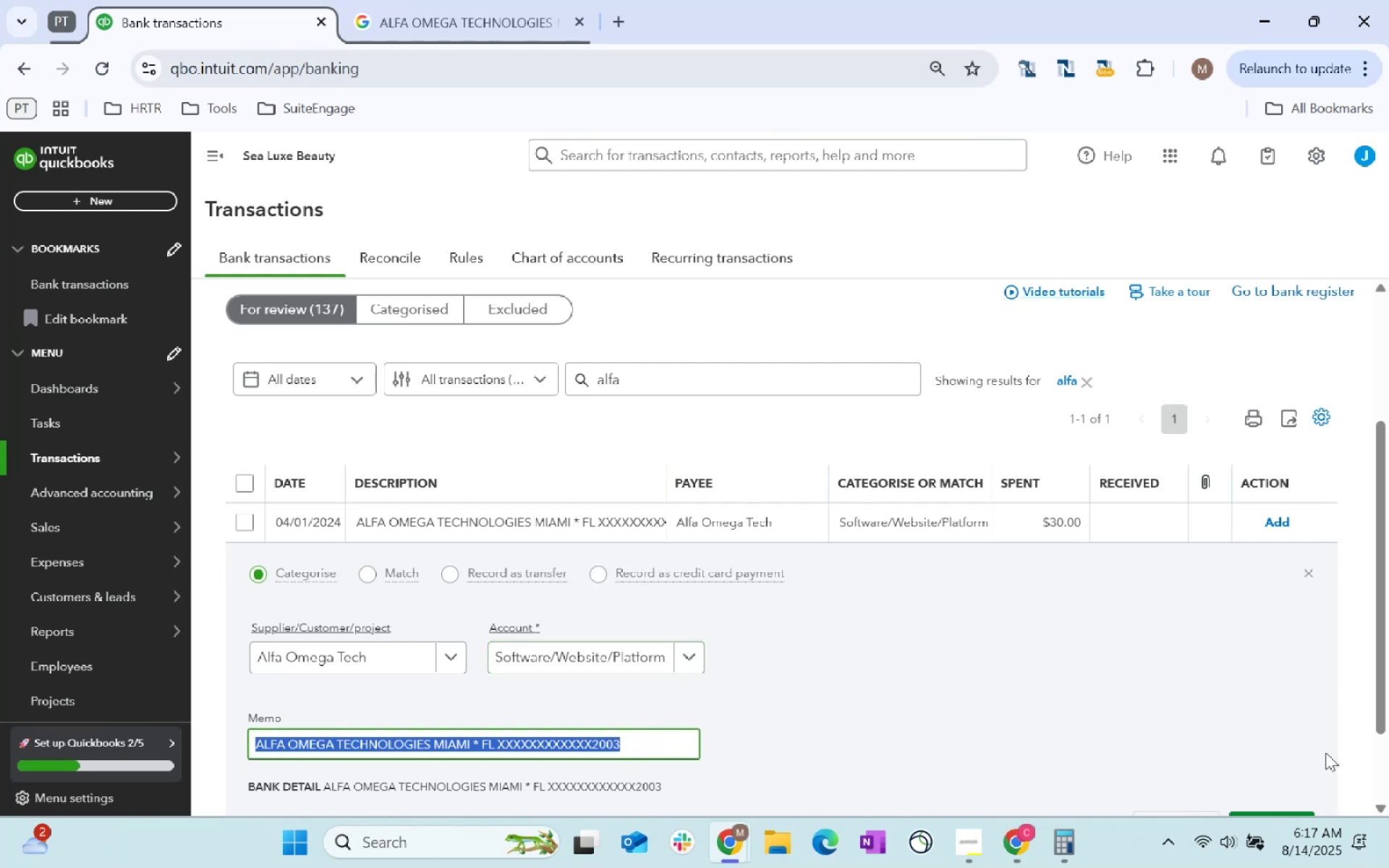 
scroll: coordinate [1322, 710], scroll_direction: down, amount: 3.0
 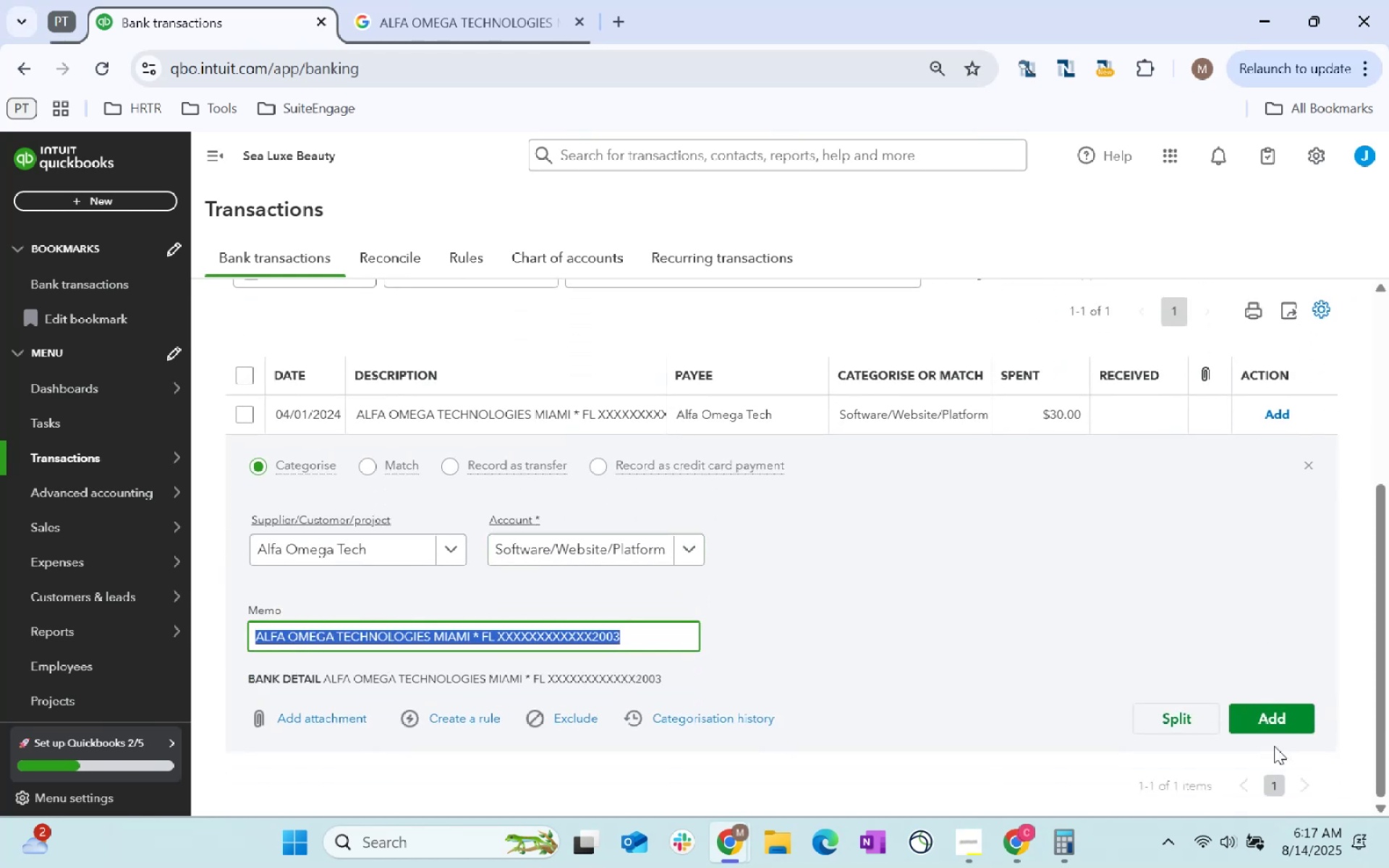 
left_click([1287, 730])
 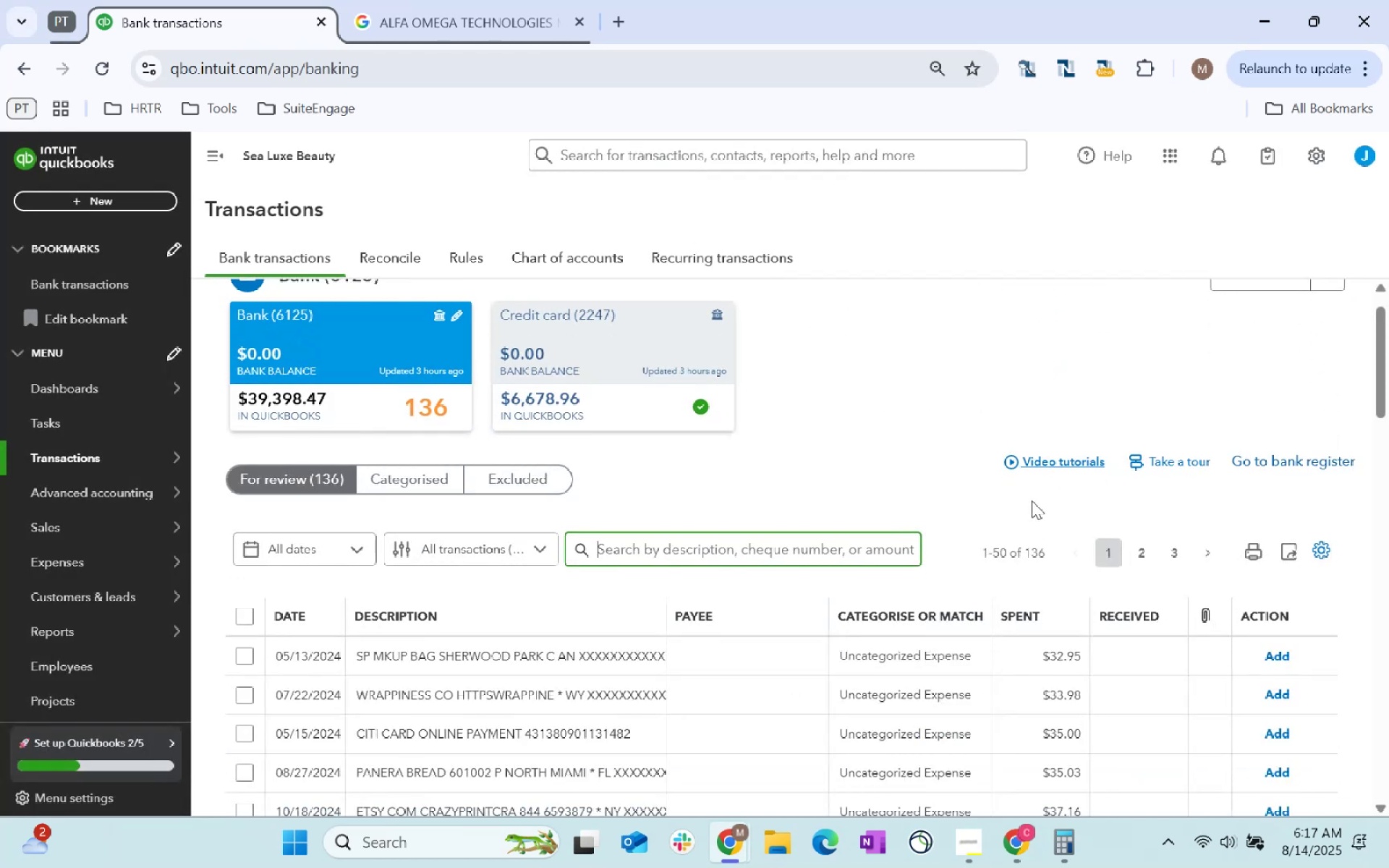 
wait(5.86)
 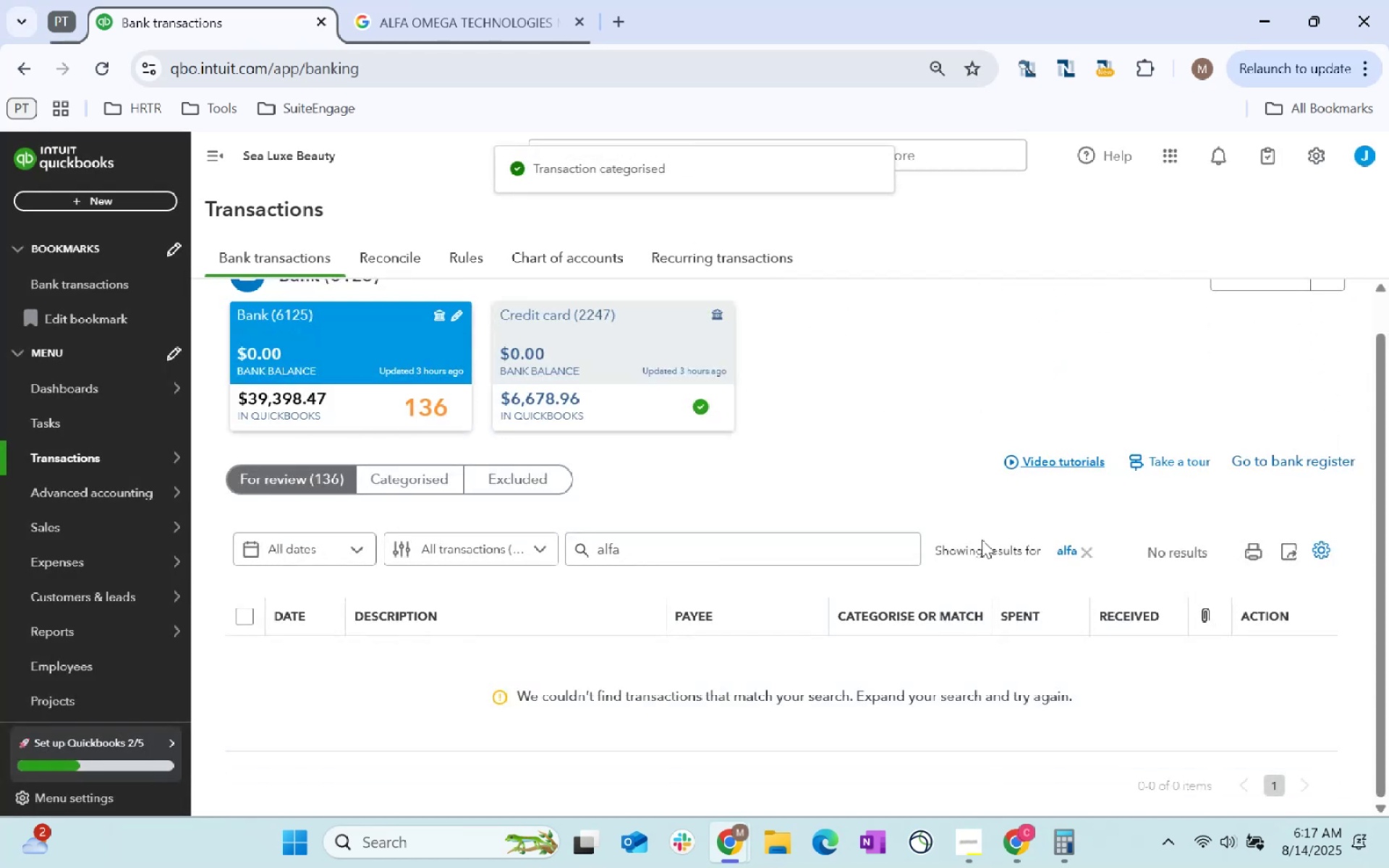 
left_click([487, 648])
 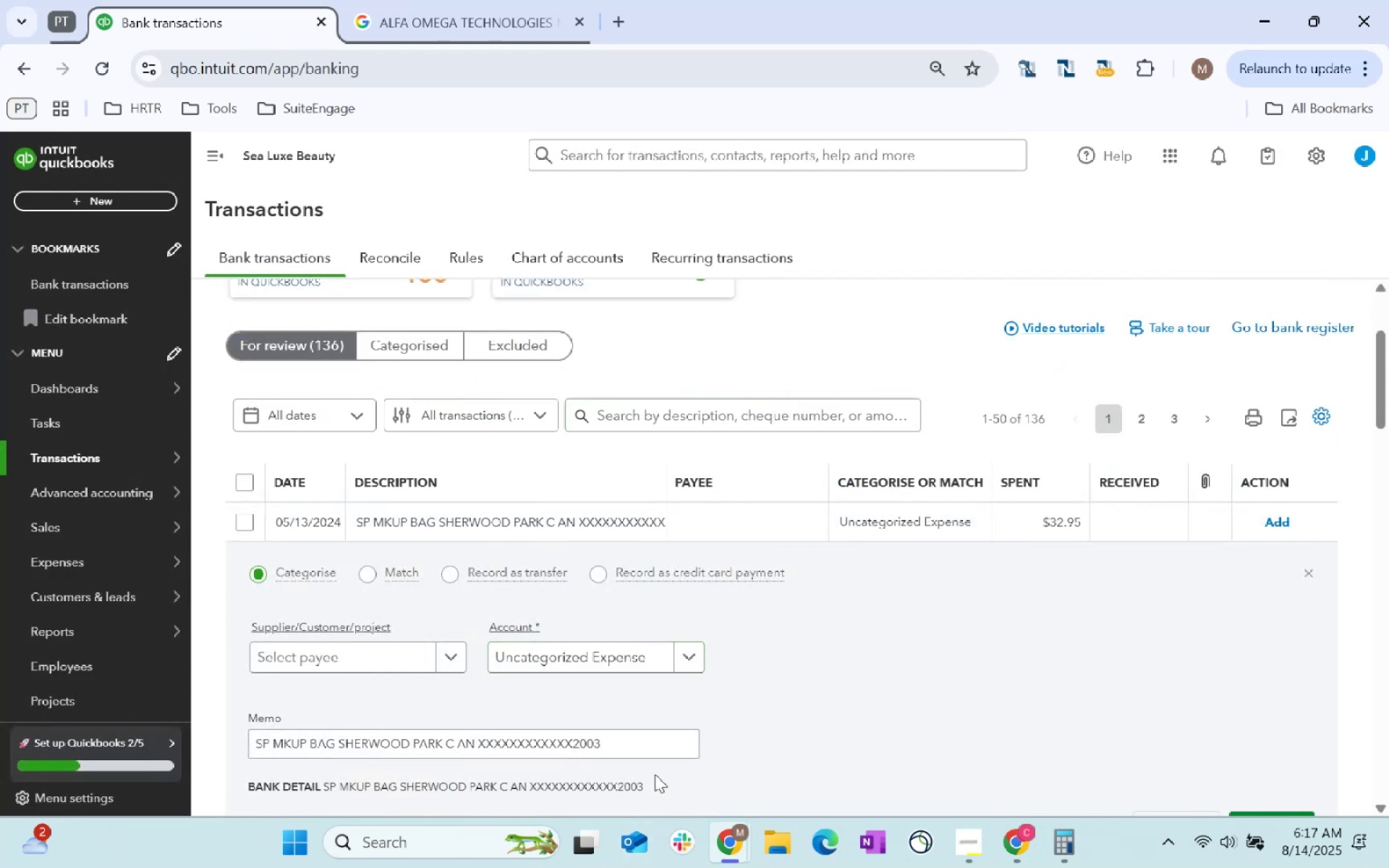 
left_click_drag(start_coordinate=[622, 754], to_coordinate=[0, 730])
 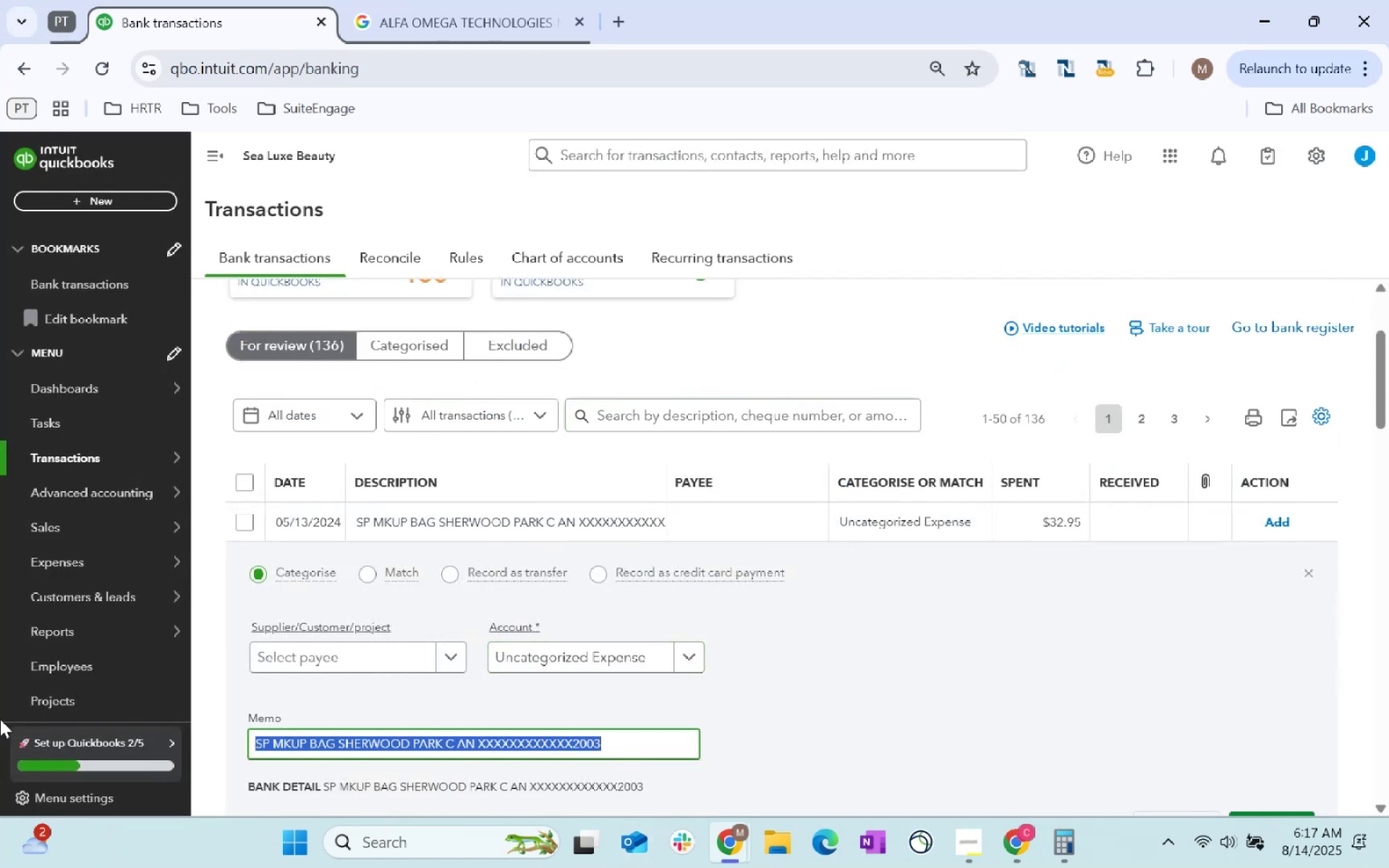 
key(Control+C)
 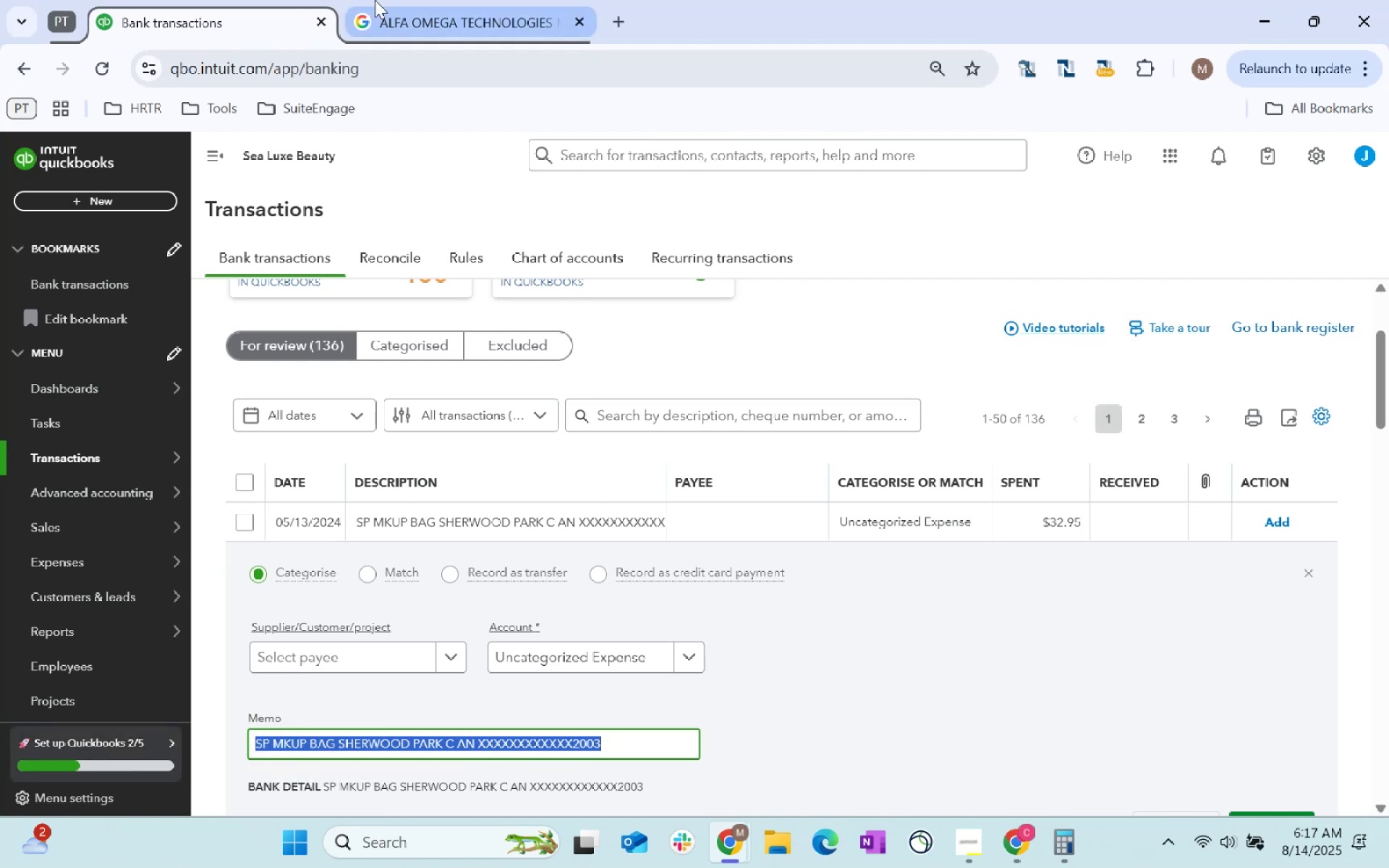 
key(Control+C)
 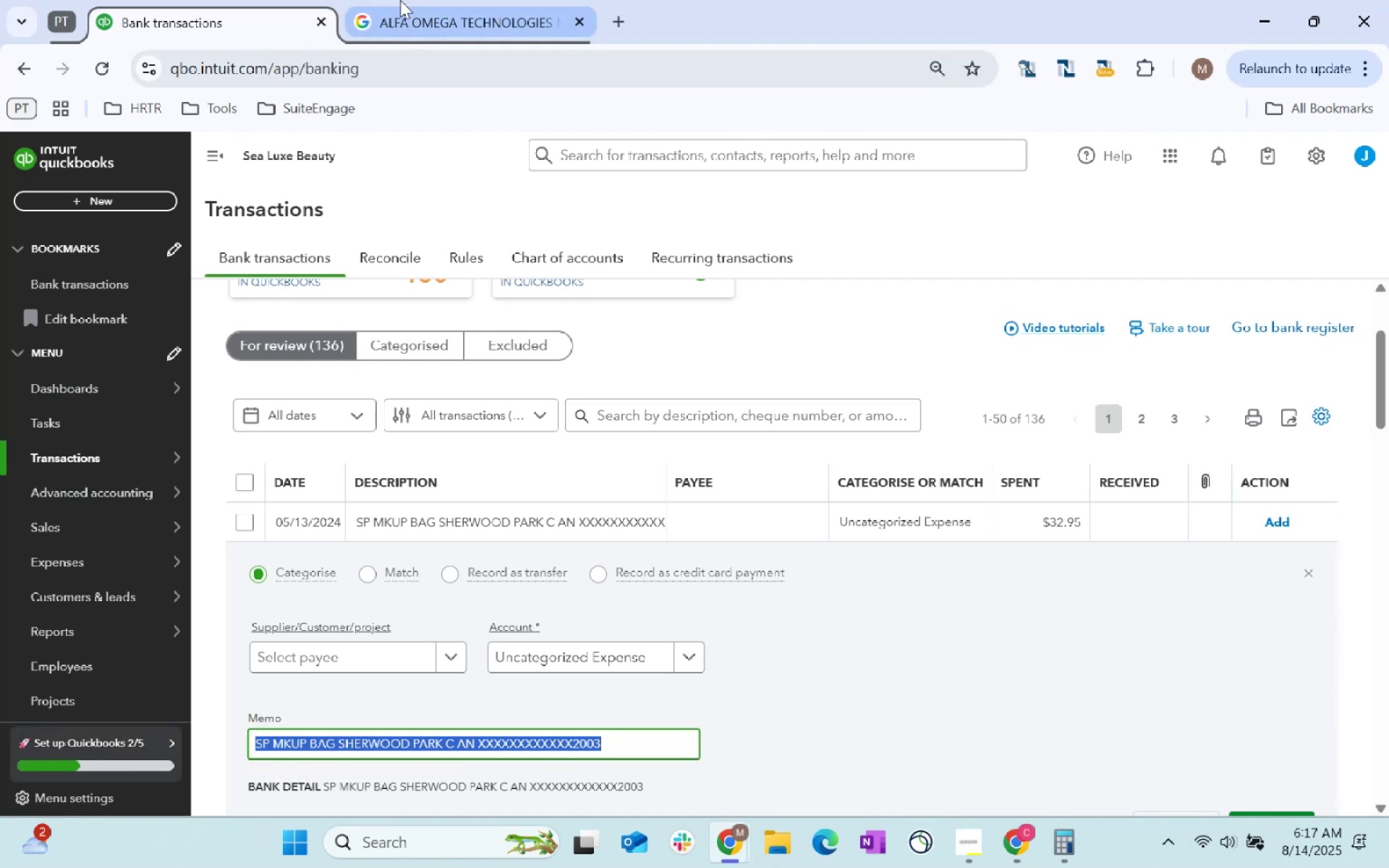 
key(Control+C)
 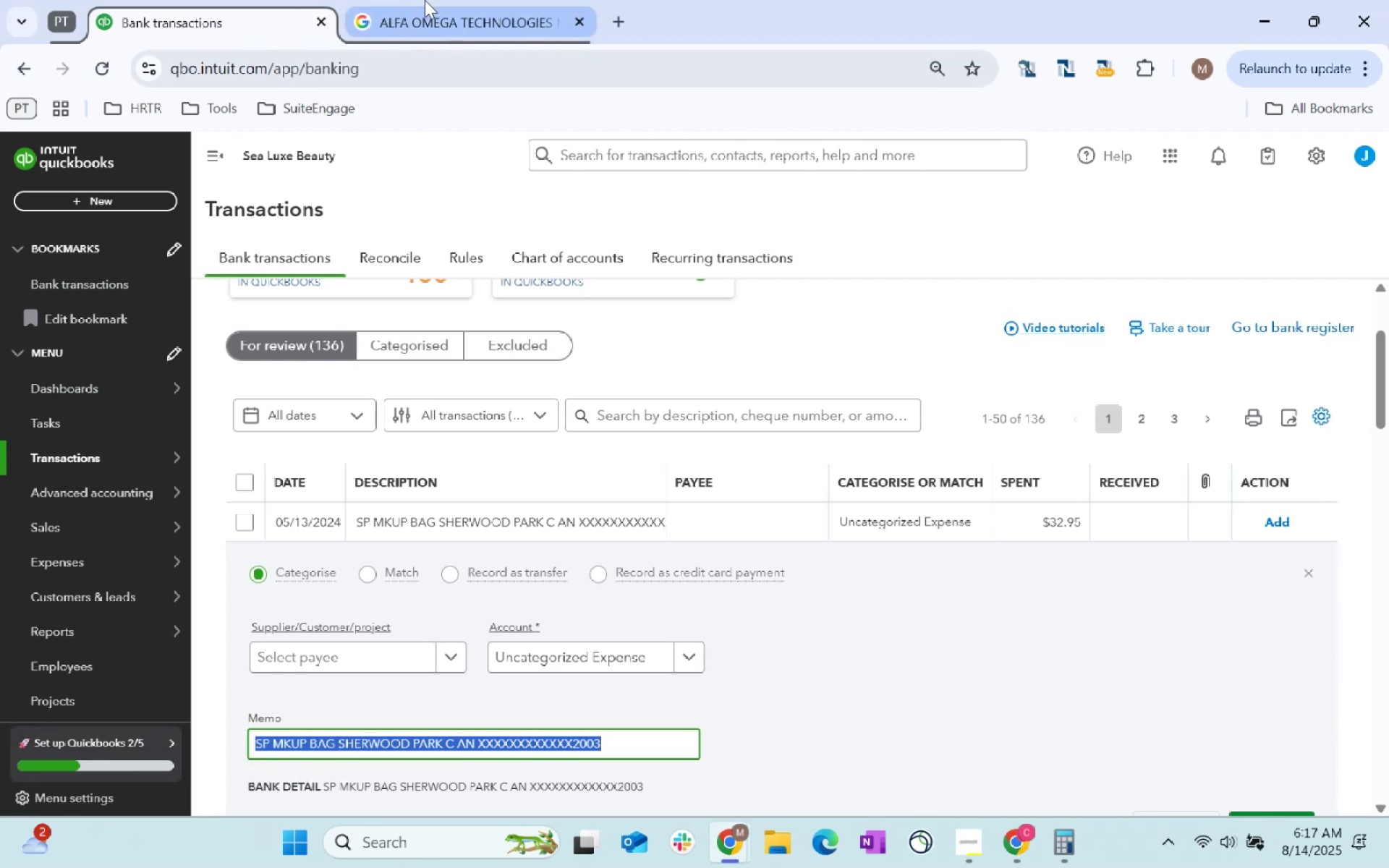 
left_click([425, 0])
 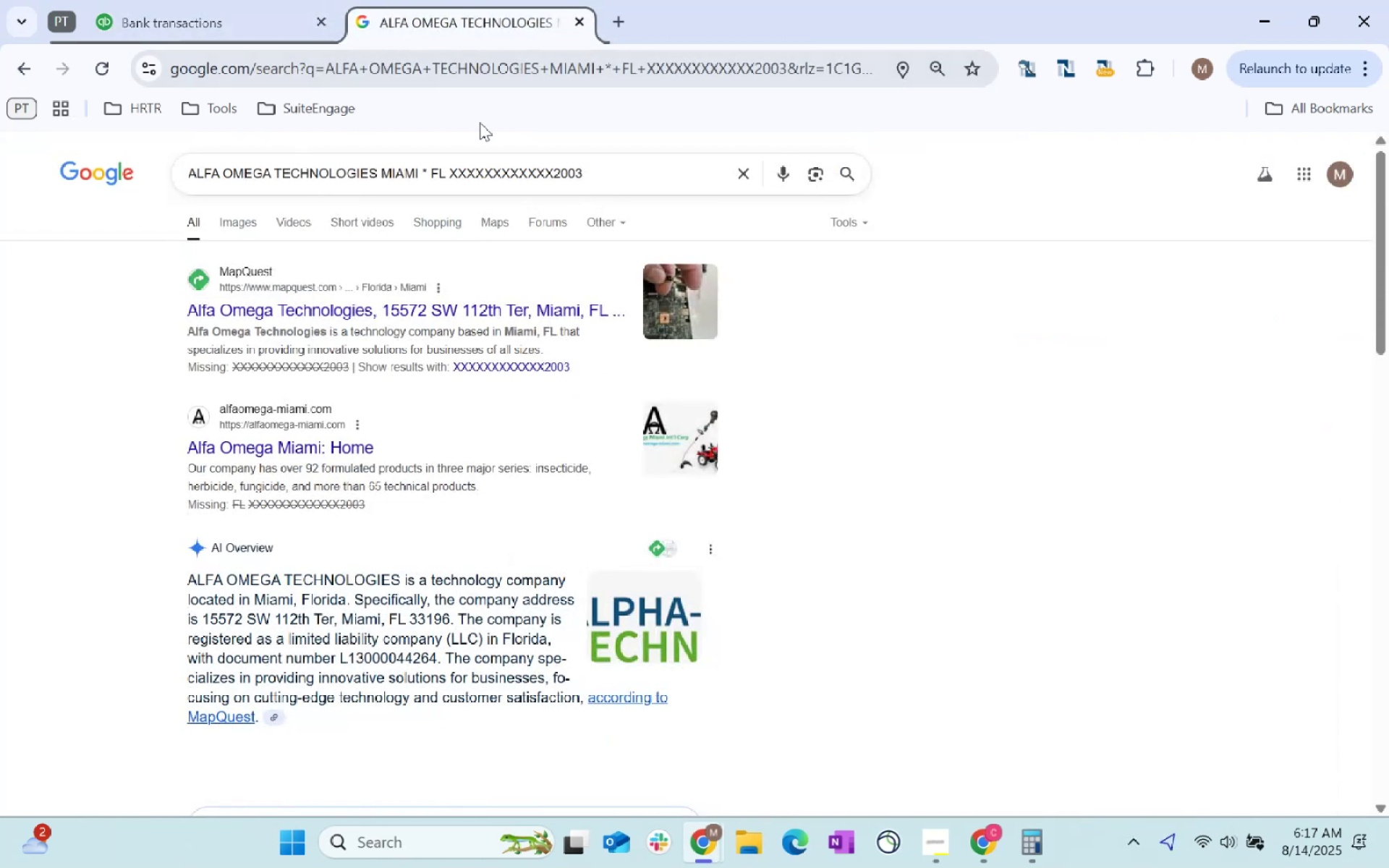 
left_click_drag(start_coordinate=[493, 77], to_coordinate=[492, 85])
 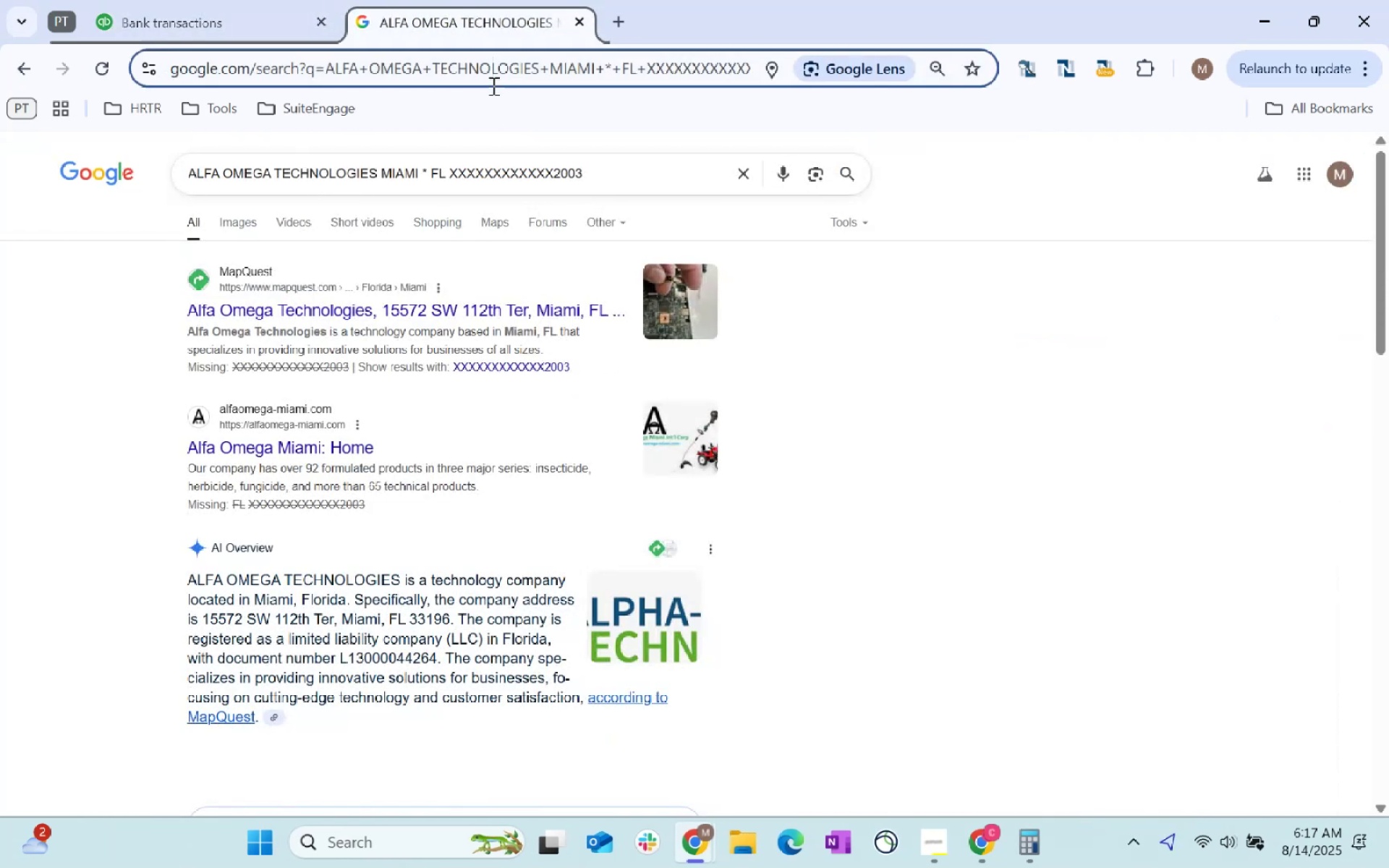 
key(Control+ControlLeft)
 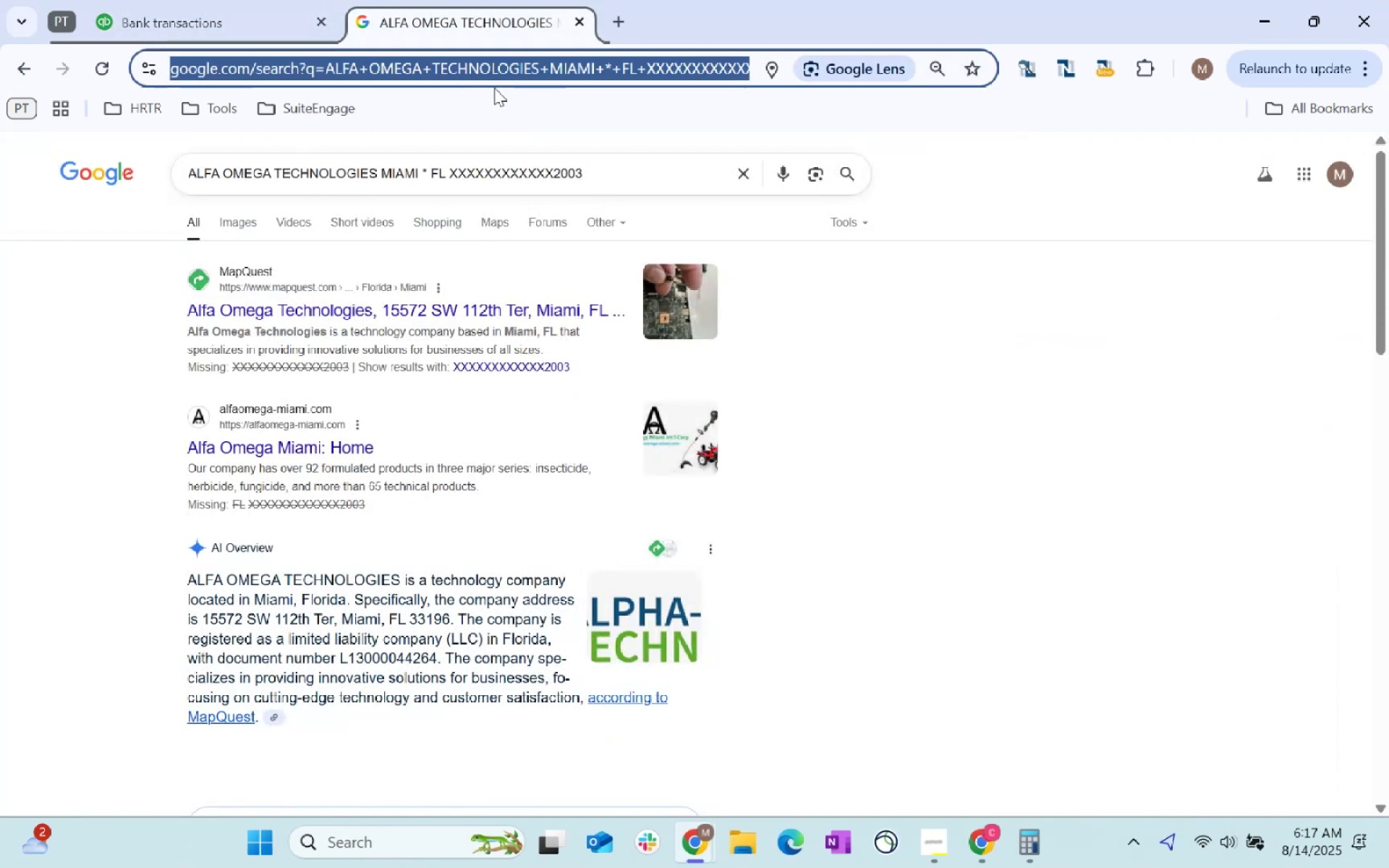 
key(Control+V)
 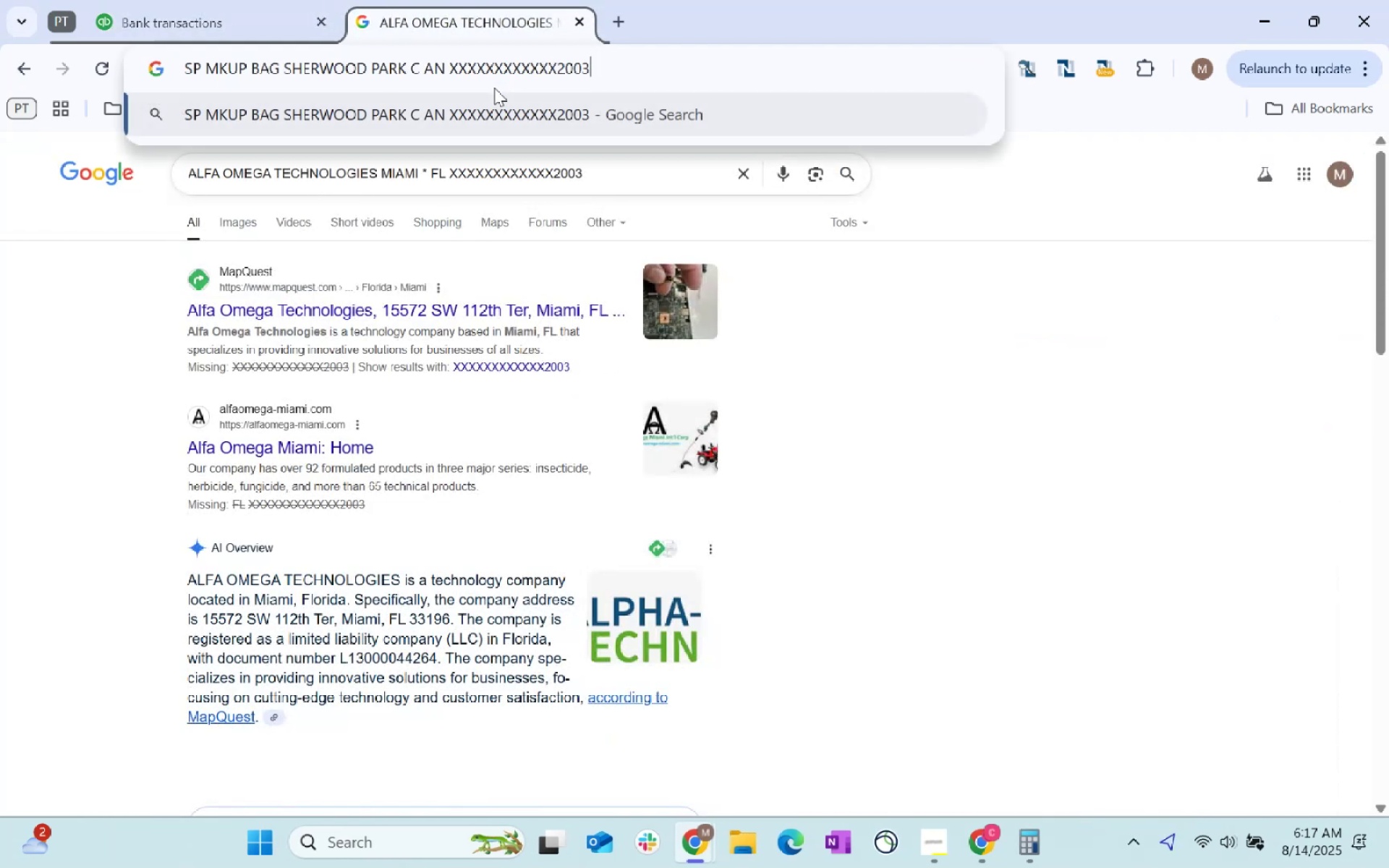 
key(Enter)
 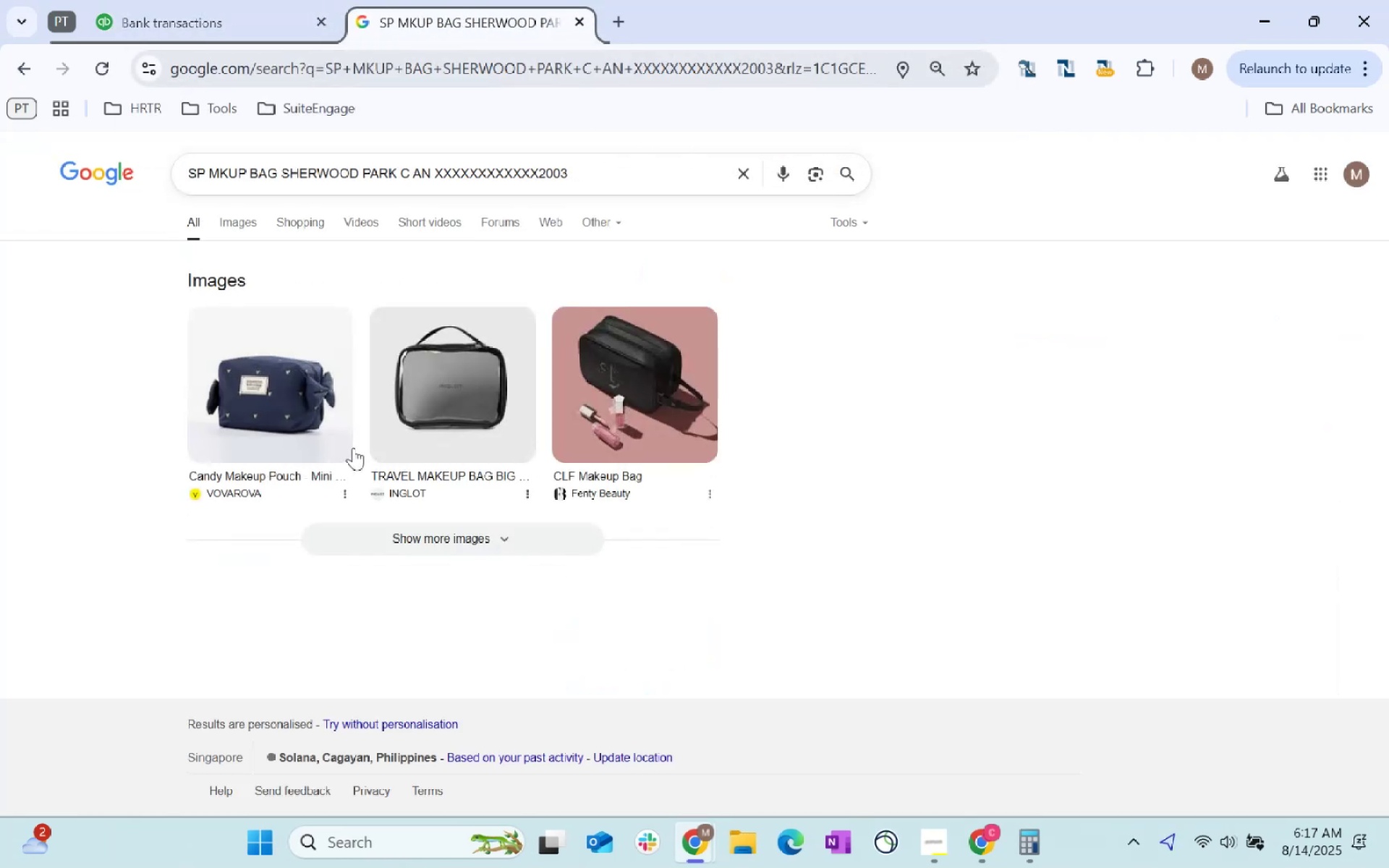 
scroll: coordinate [875, 548], scroll_direction: up, amount: 5.0
 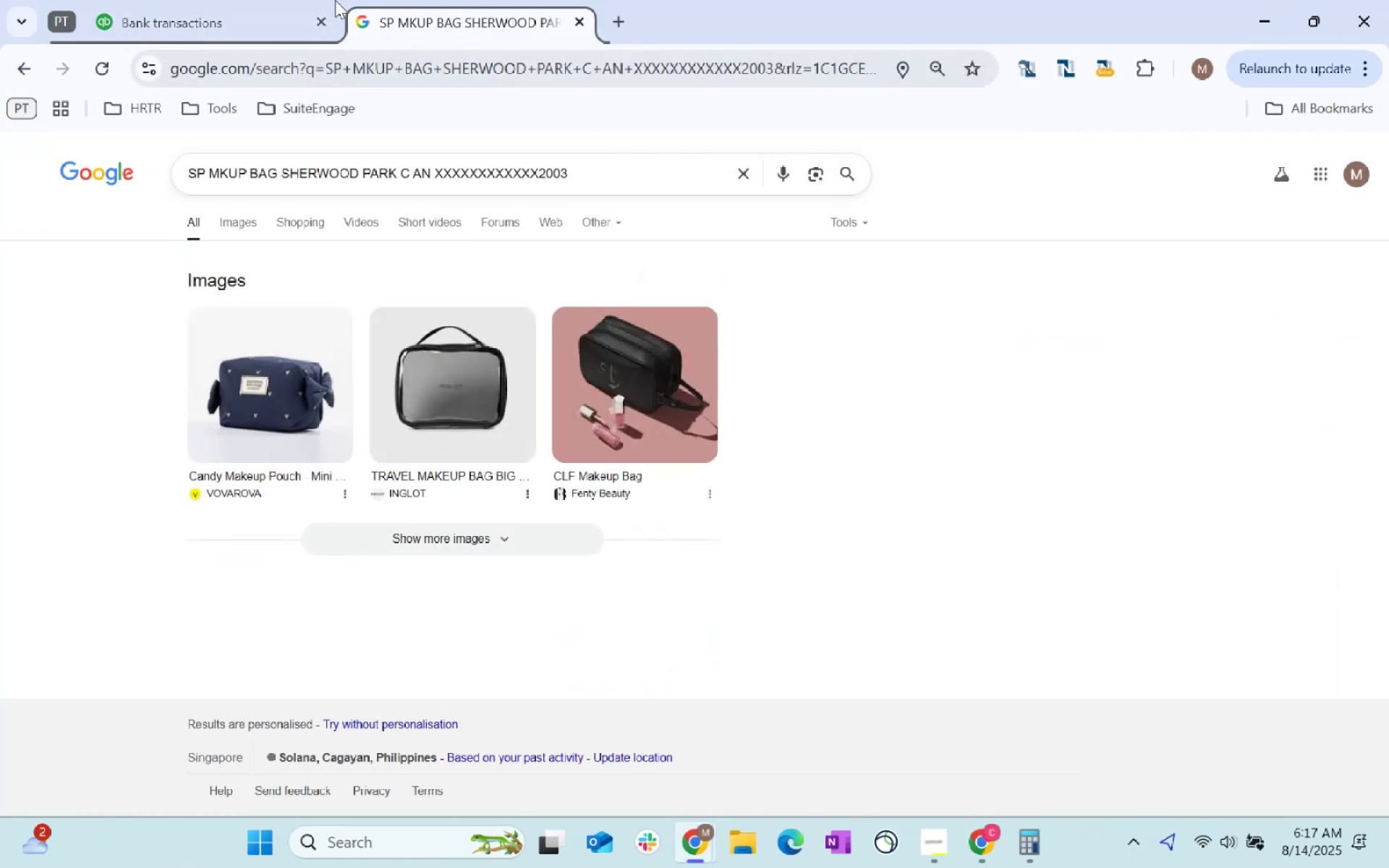 
left_click([197, 0])
 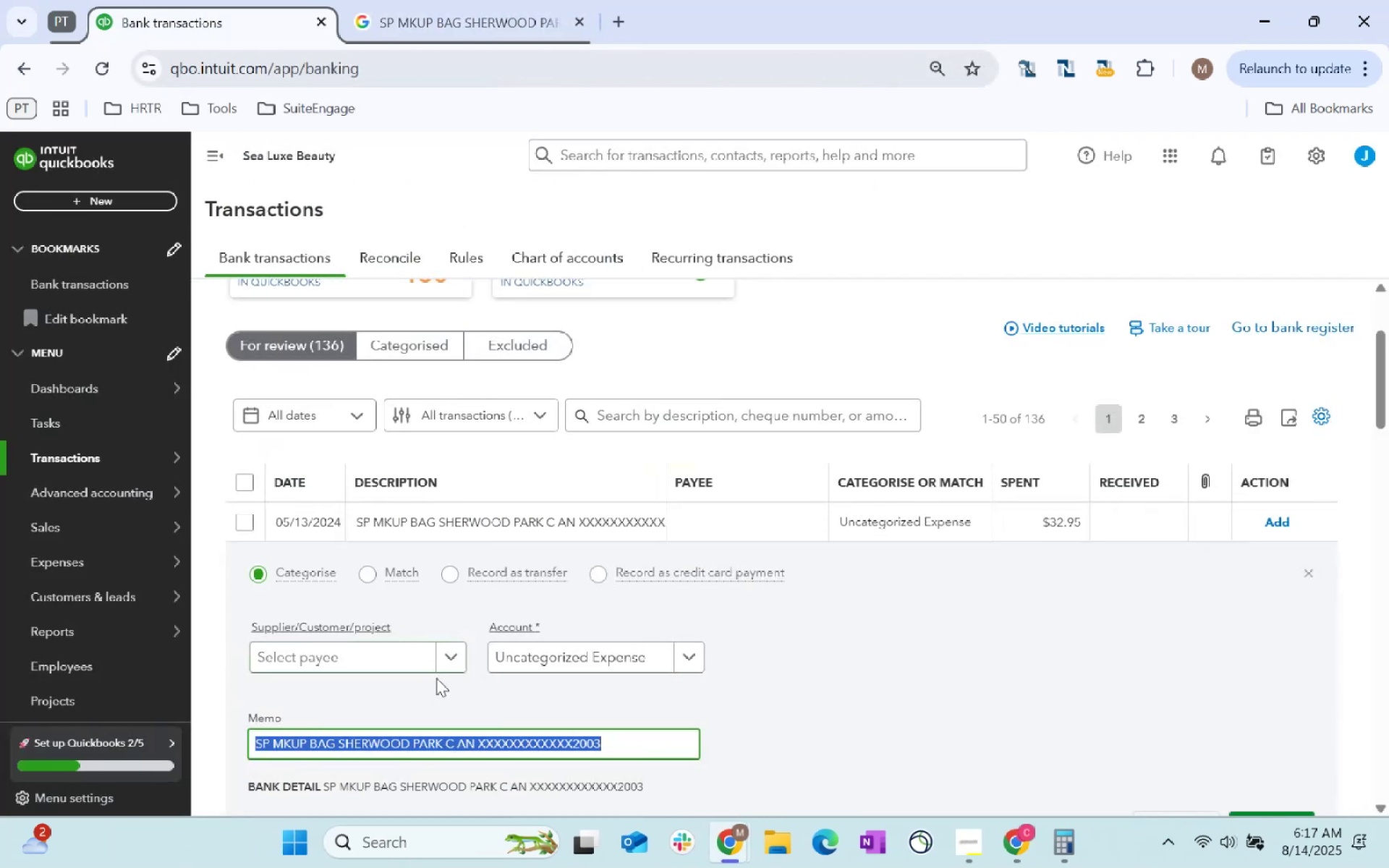 
left_click([634, 671])
 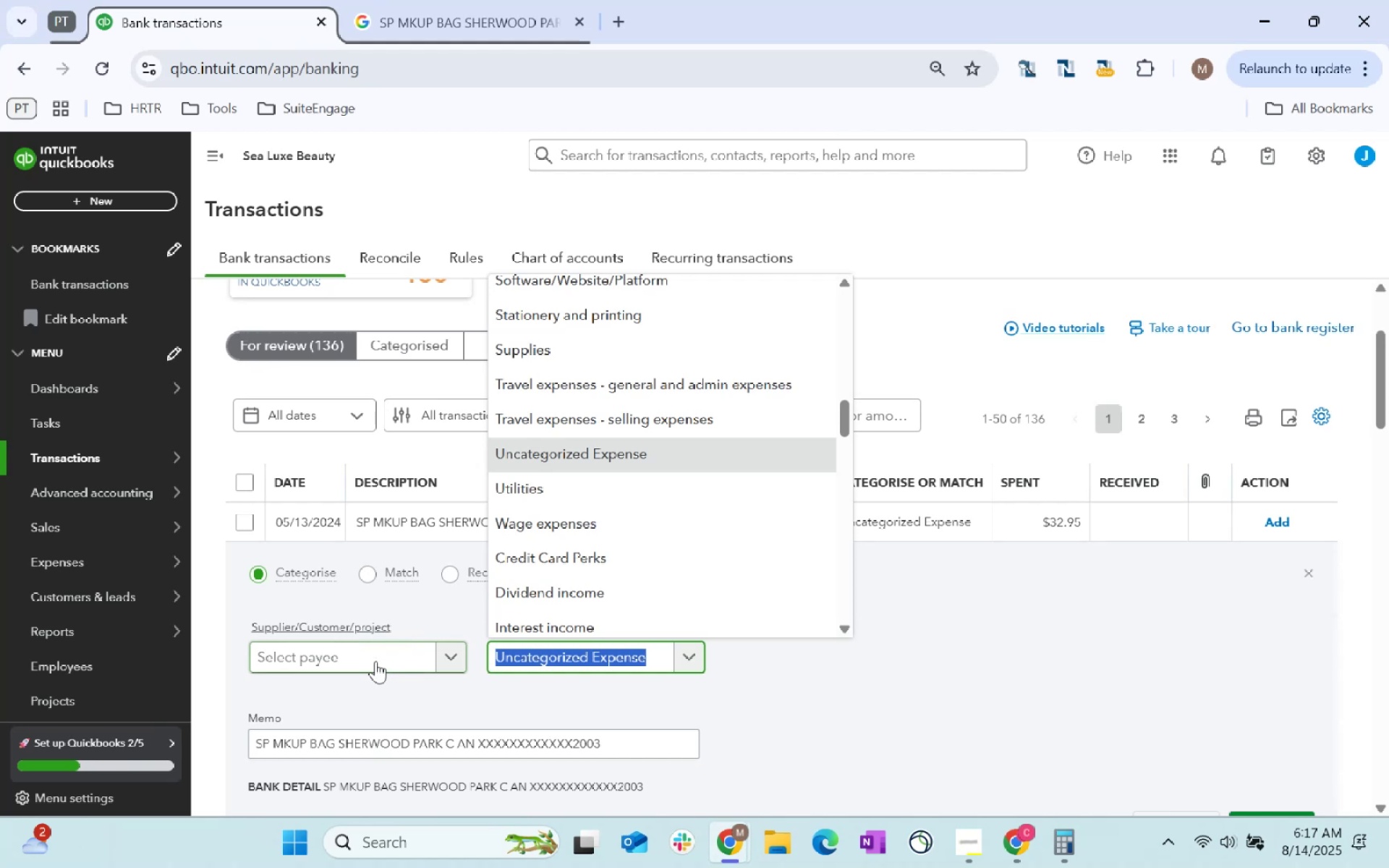 
left_click([375, 661])
 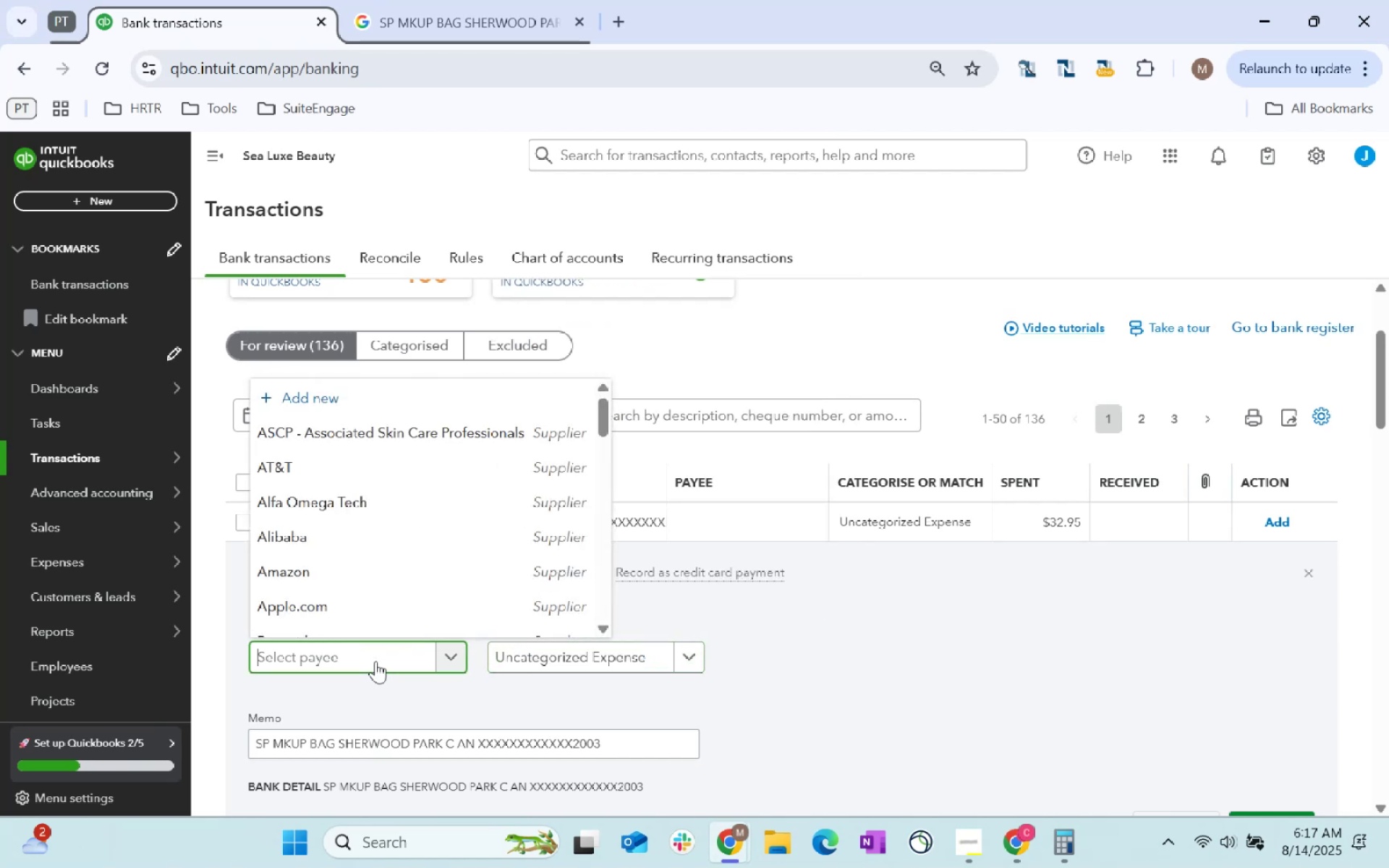 
type(Supplier)
key(Tab)
 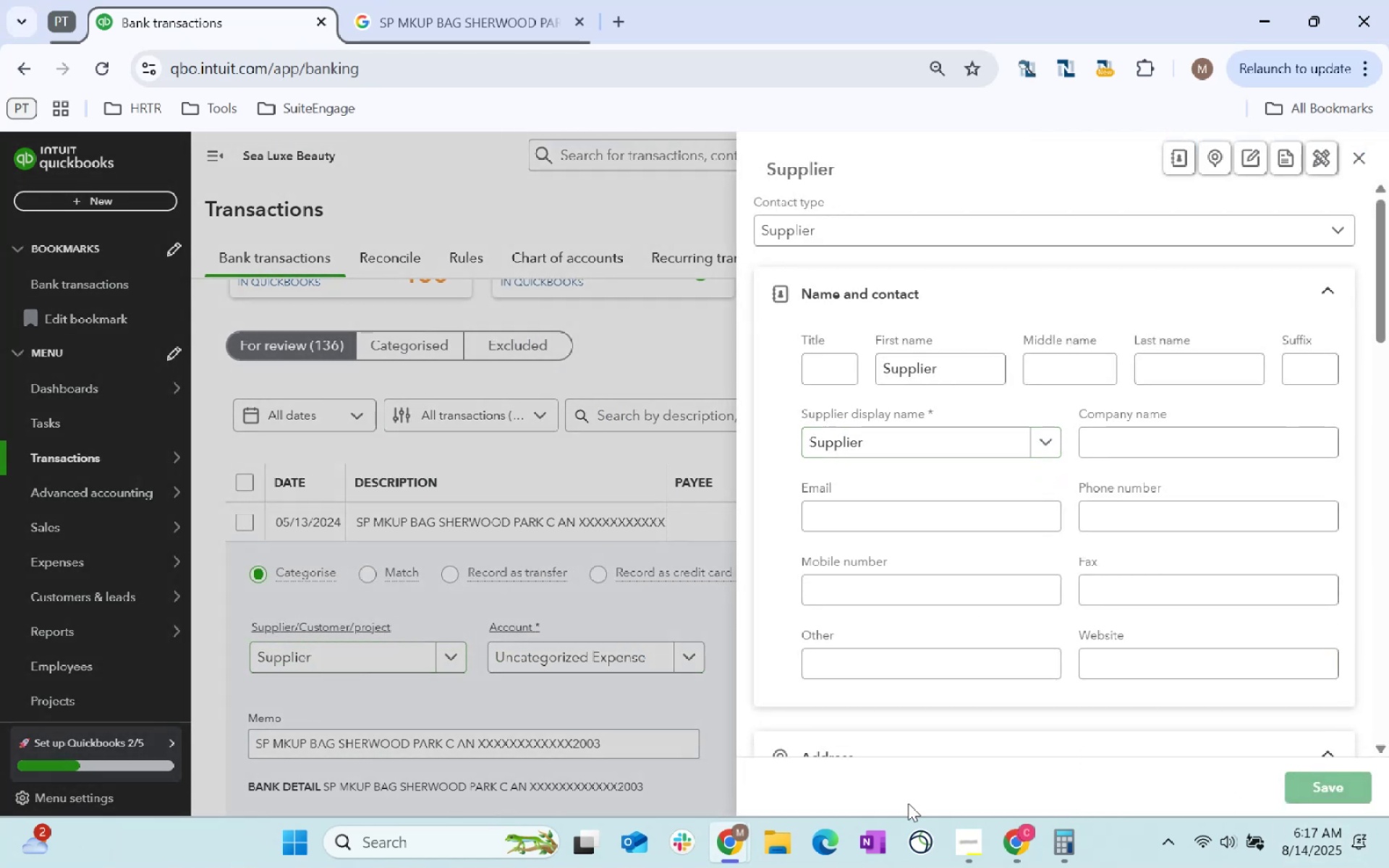 
left_click([620, 661])
 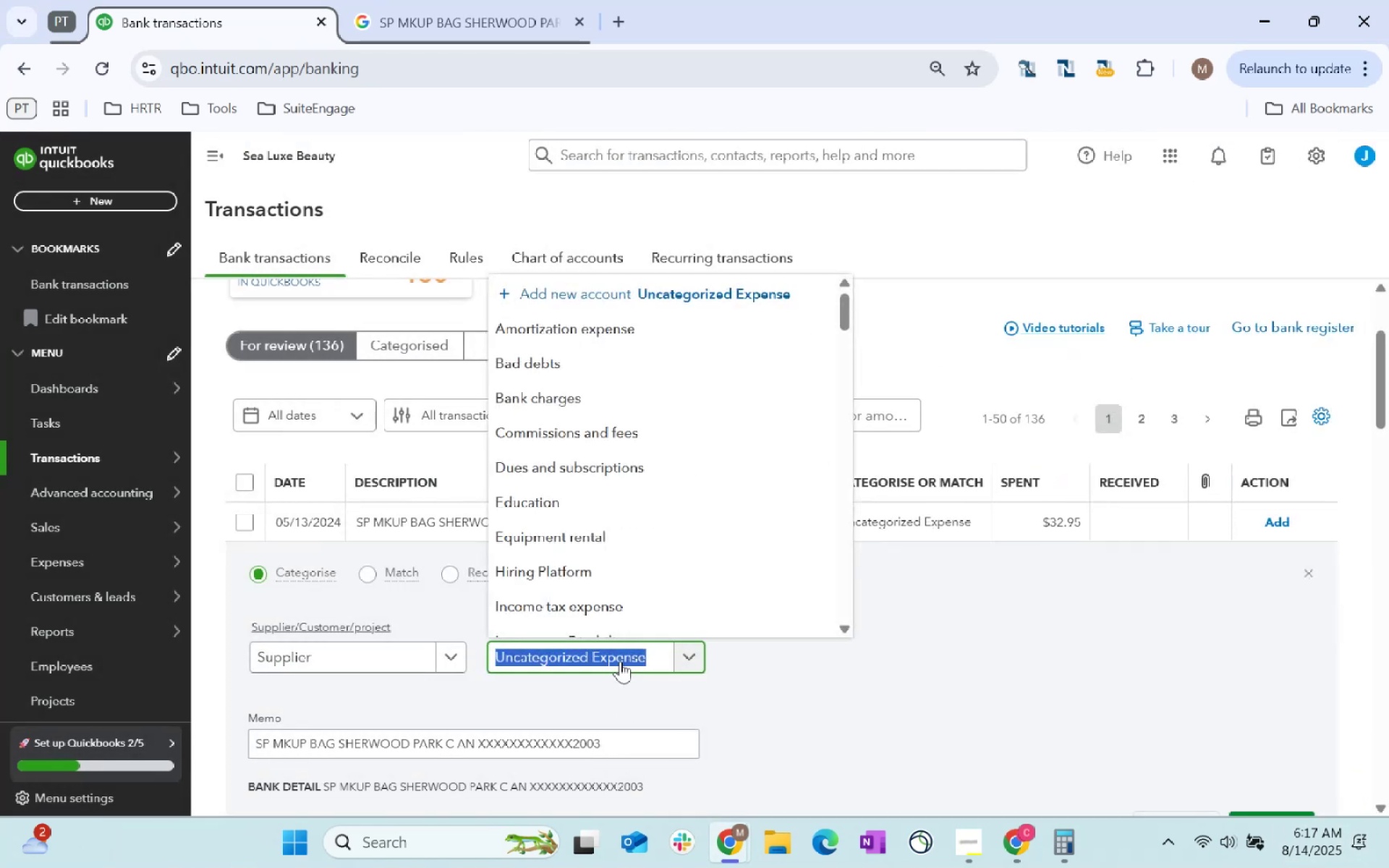 
type(COS)
key(Backspace)
key(Backspace)
key(Backspace)
key(Backspace)
key(Backspace)
type(supplier)
key(Tab)
 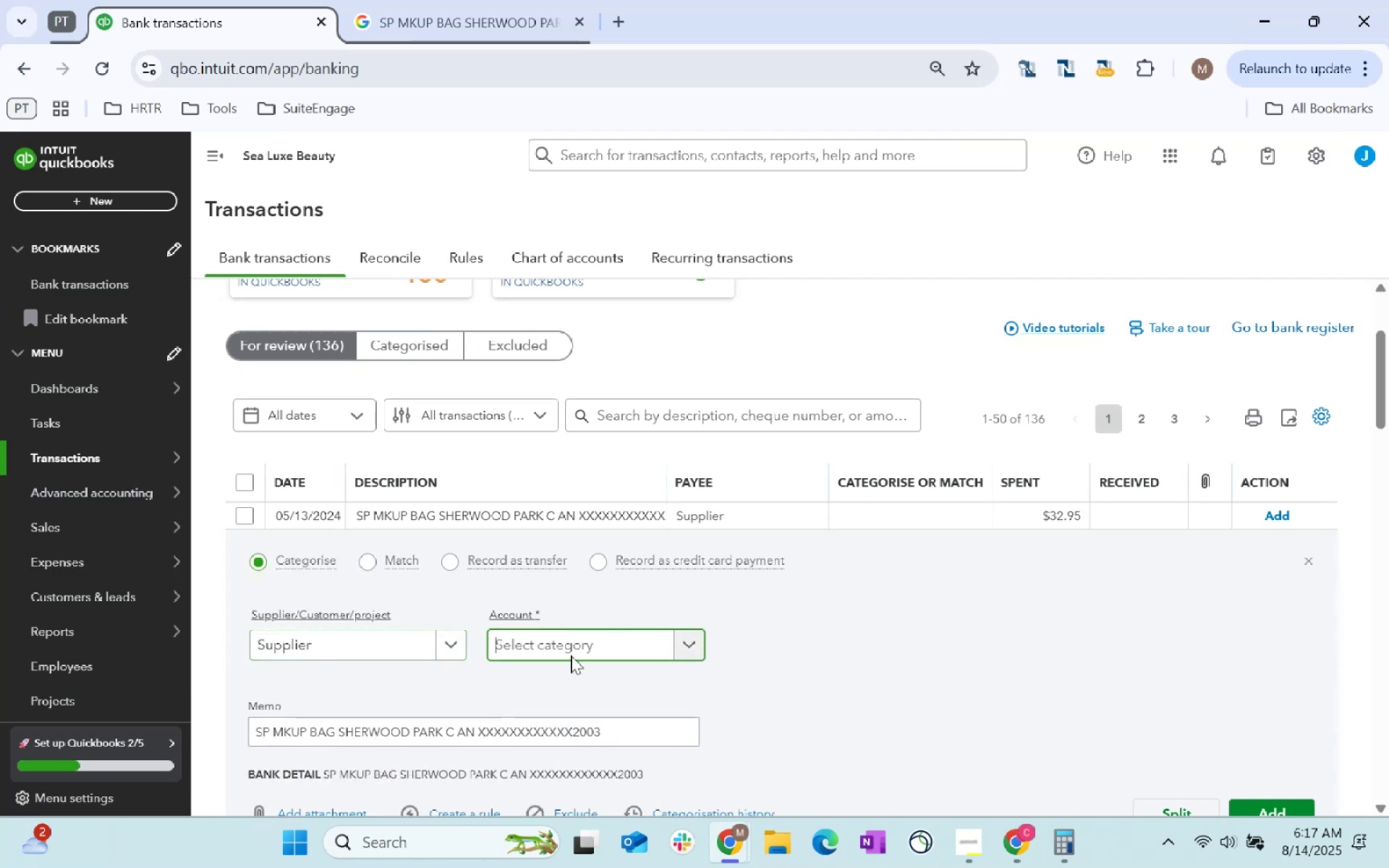 
left_click([575, 651])
 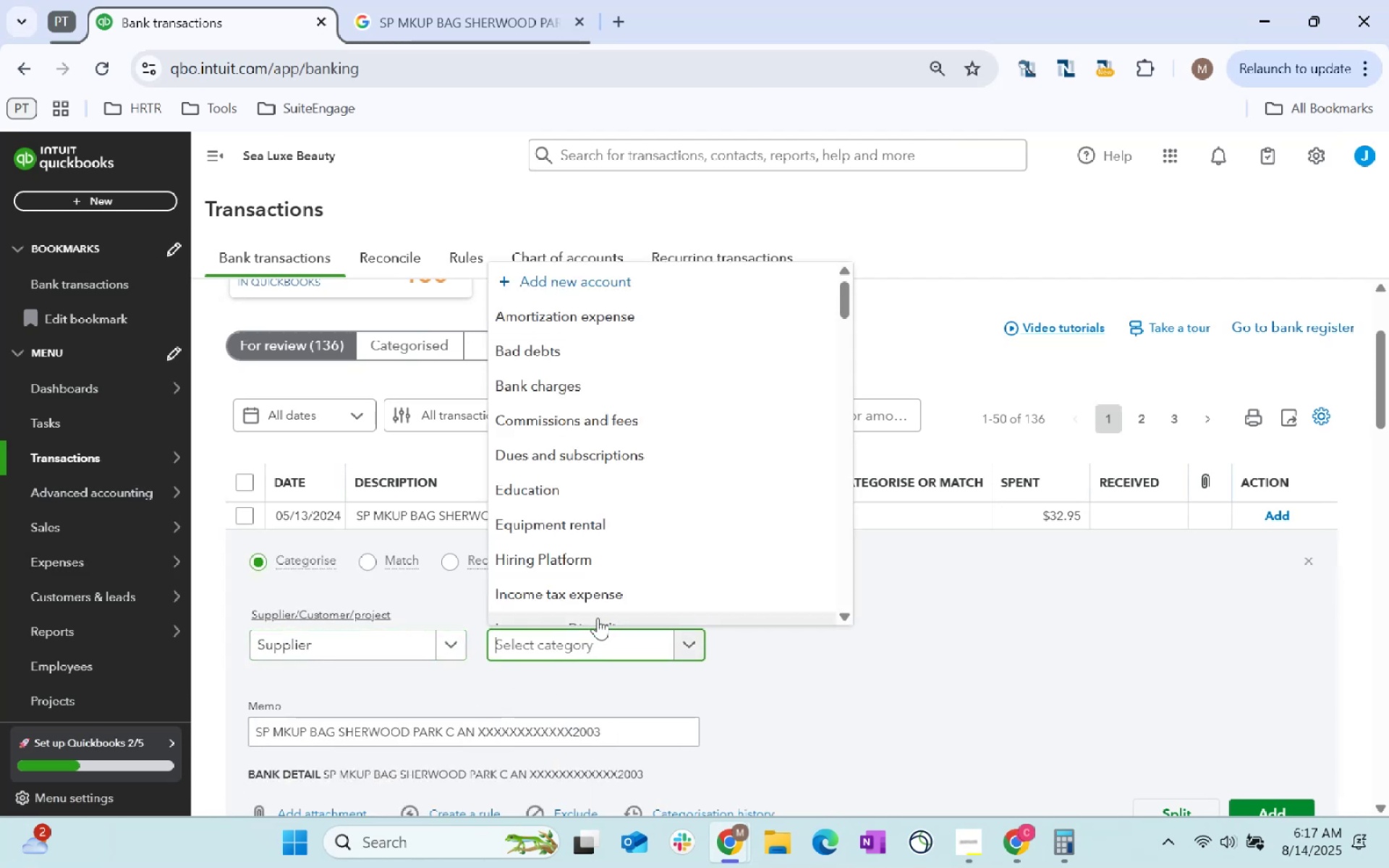 
type(inven)
 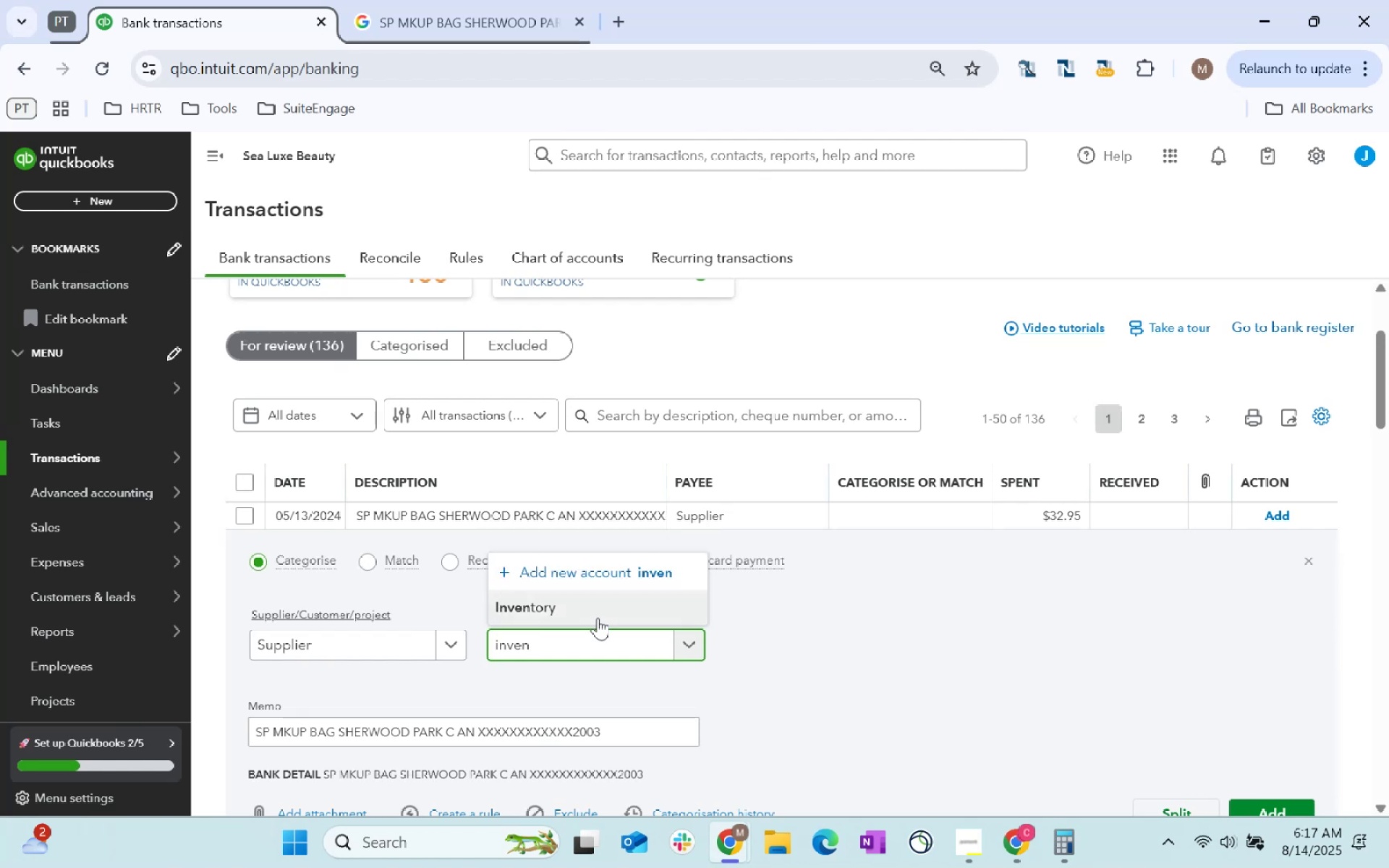 
left_click([598, 618])
 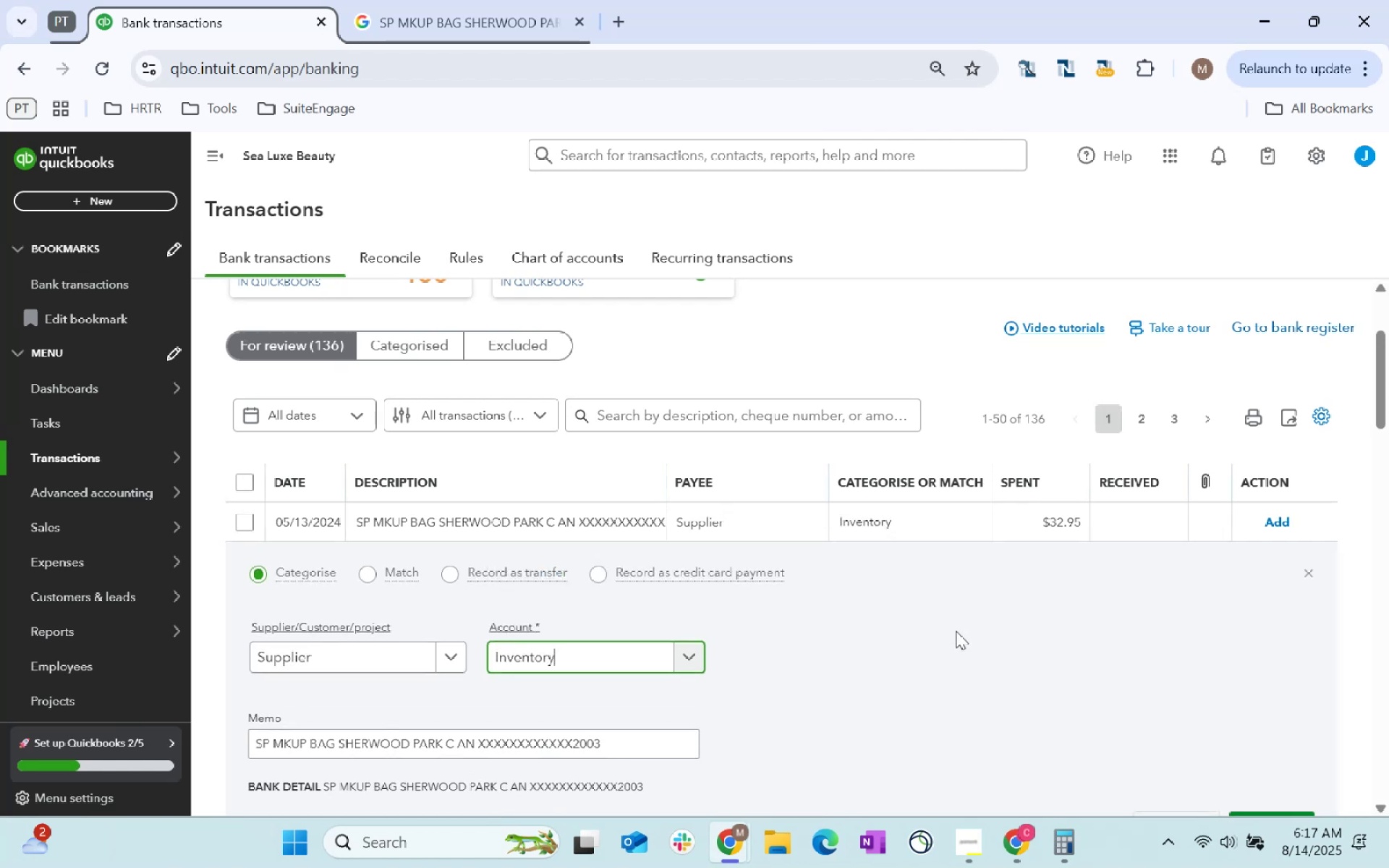 
left_click([956, 631])
 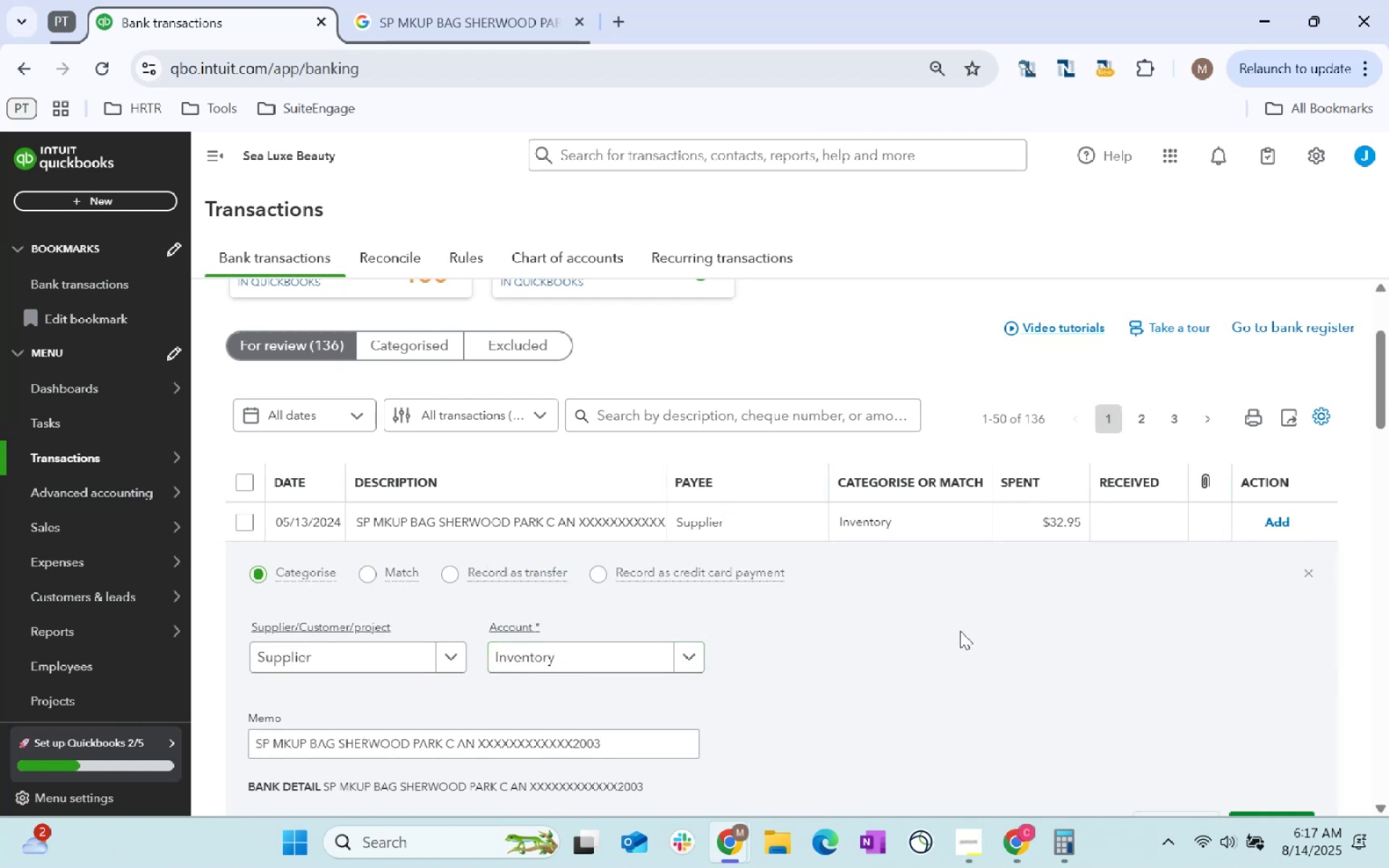 
scroll: coordinate [960, 631], scroll_direction: down, amount: 1.0
 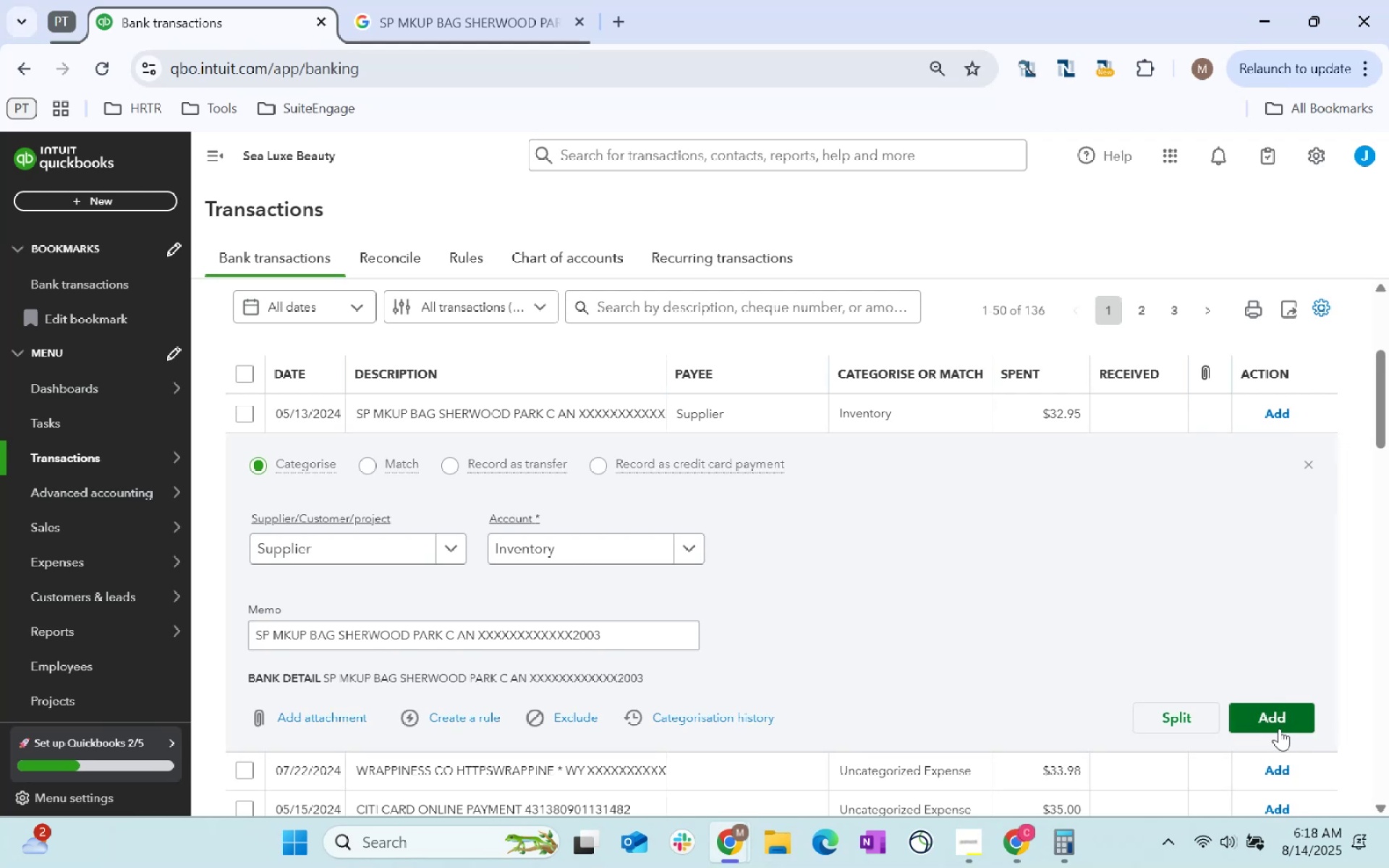 
wait(13.62)
 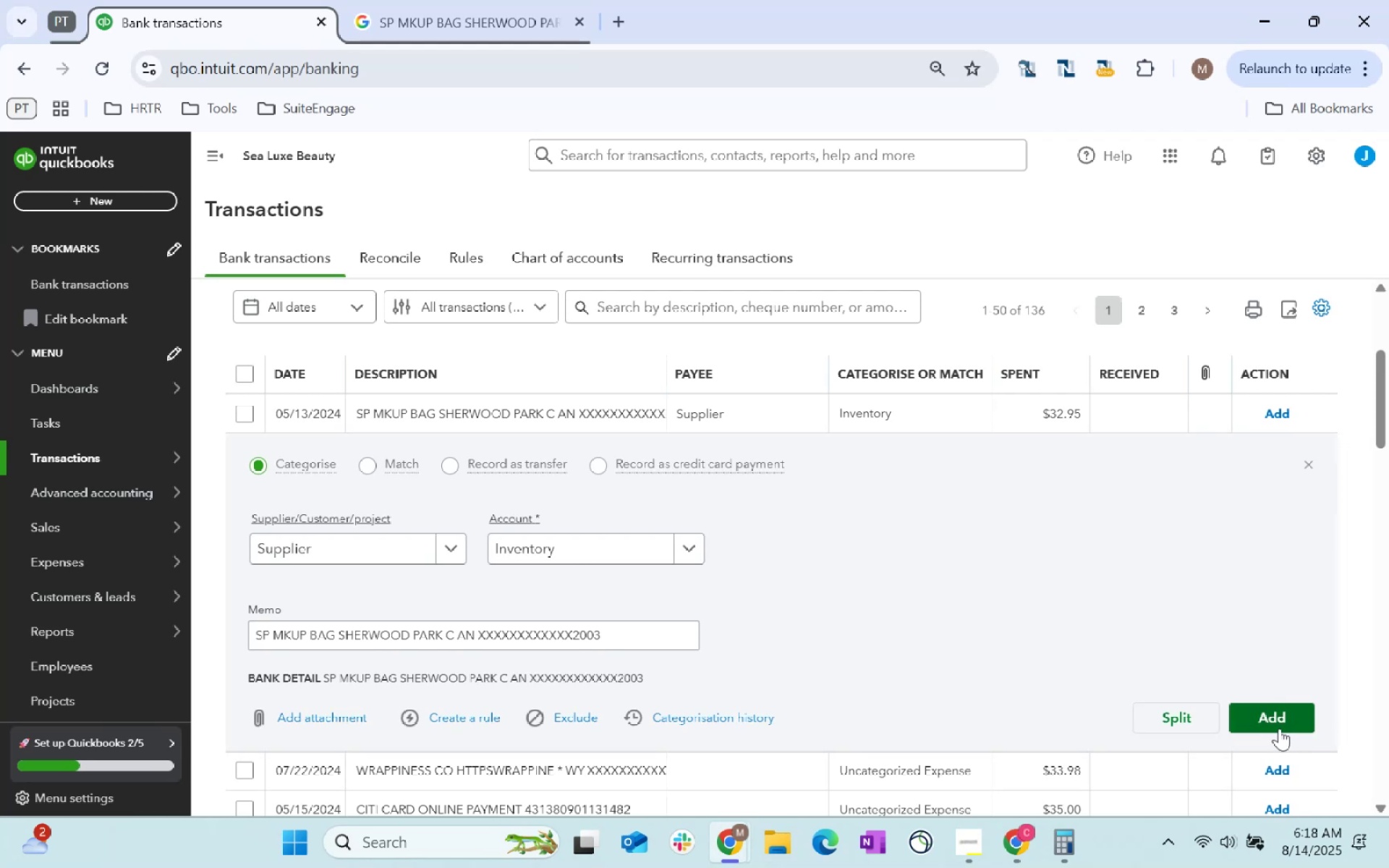 
left_click([1276, 724])
 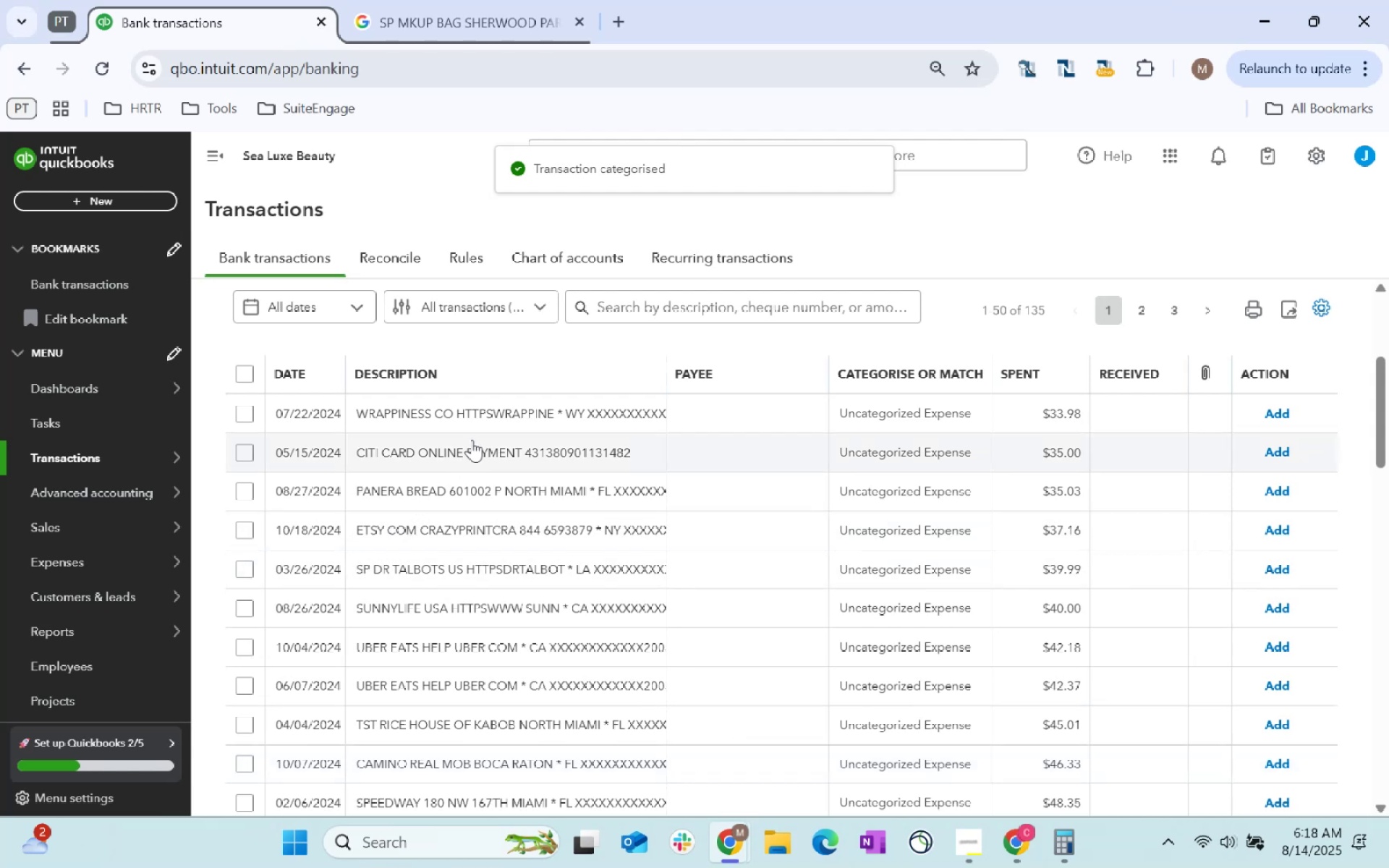 
wait(7.19)
 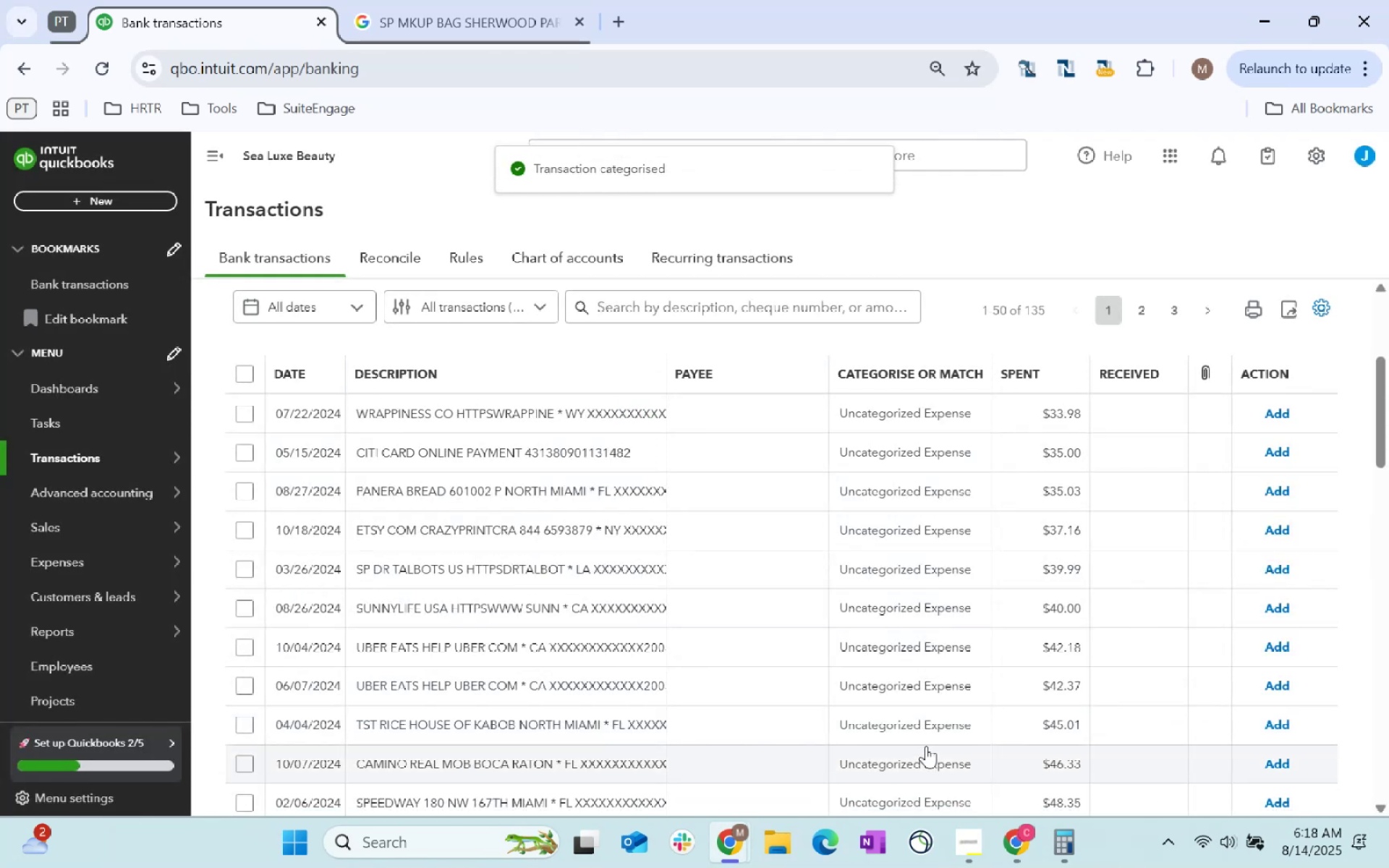 
left_click([517, 417])
 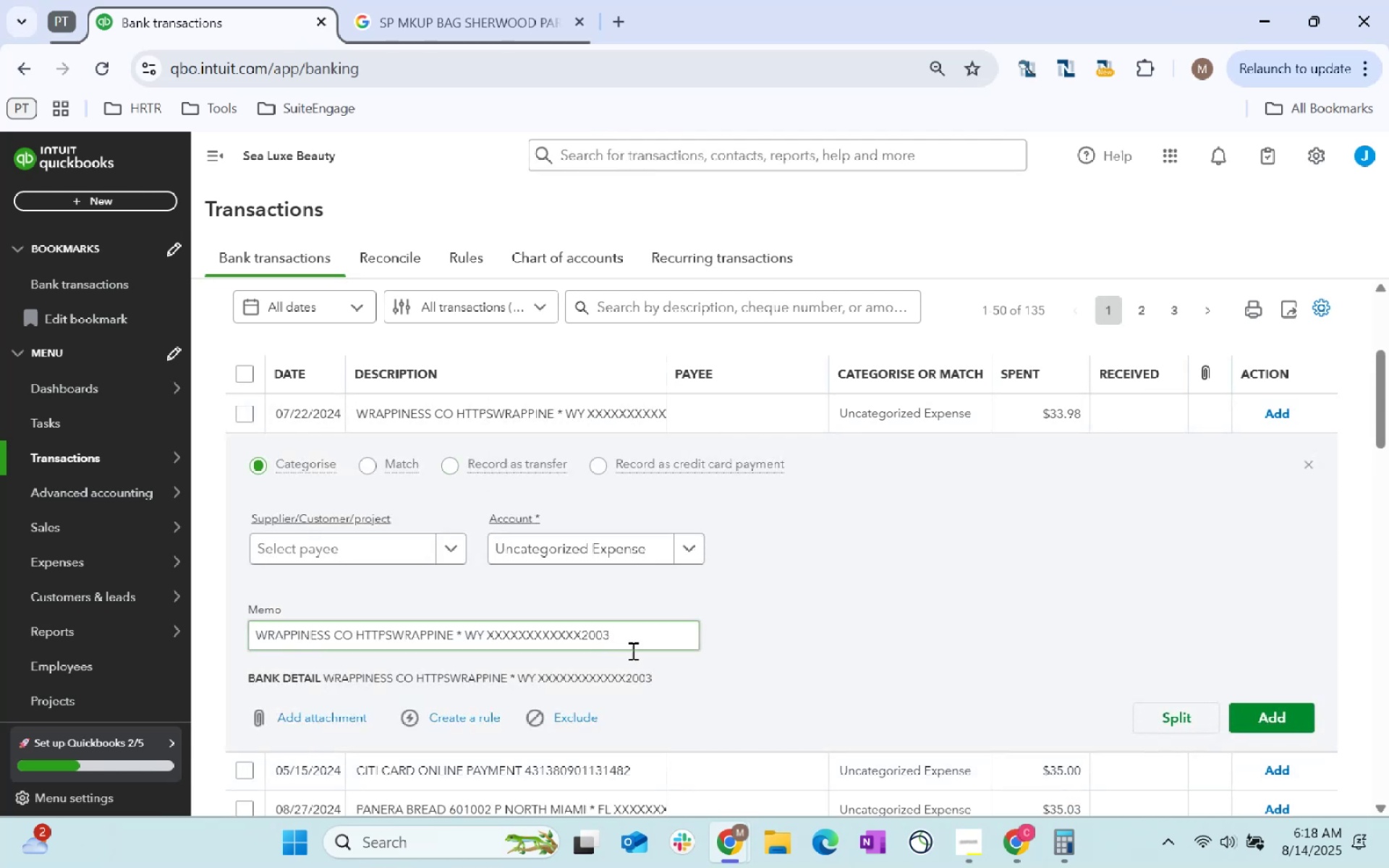 
left_click_drag(start_coordinate=[640, 627], to_coordinate=[0, 642])
 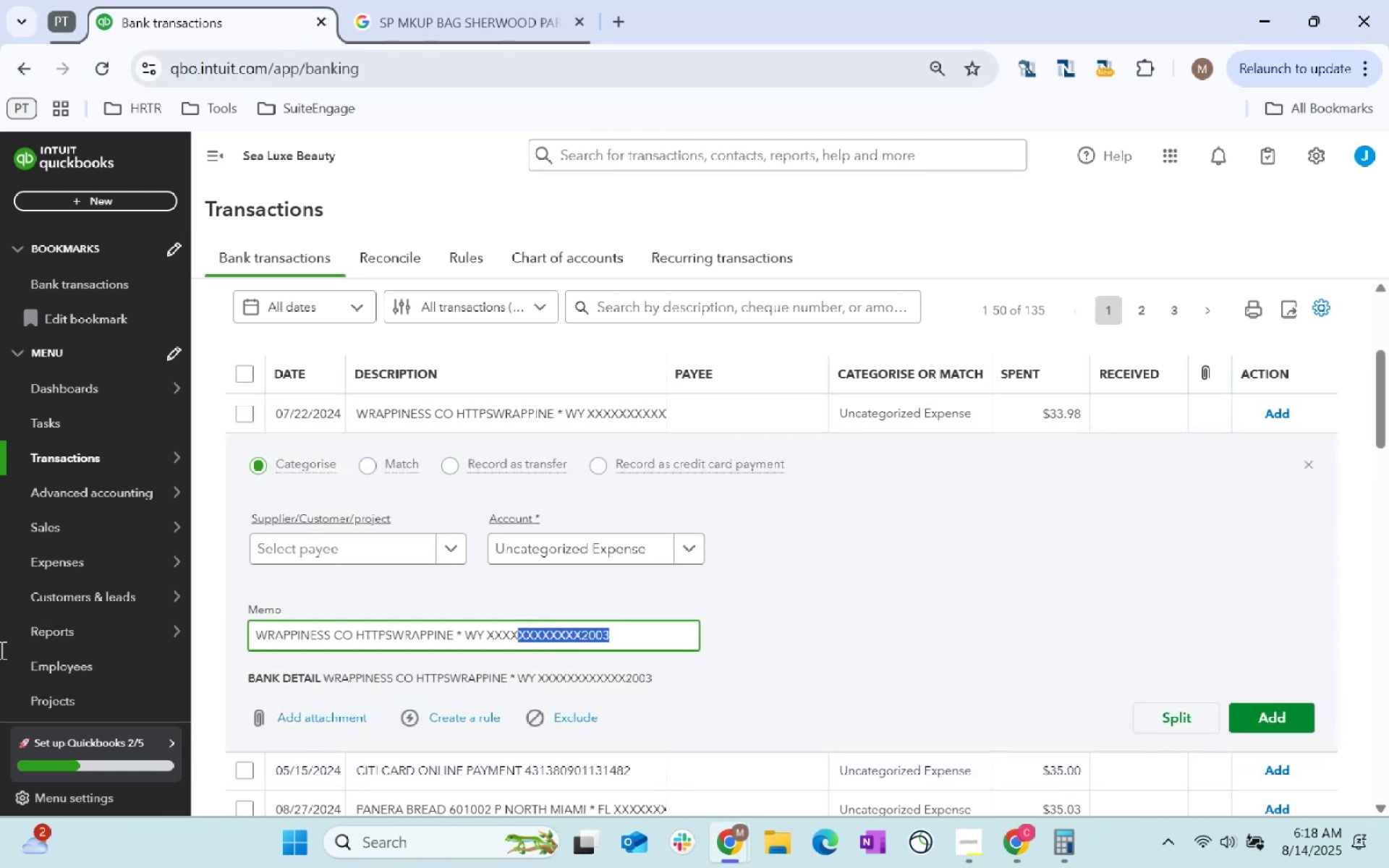 
key(Control+C)
 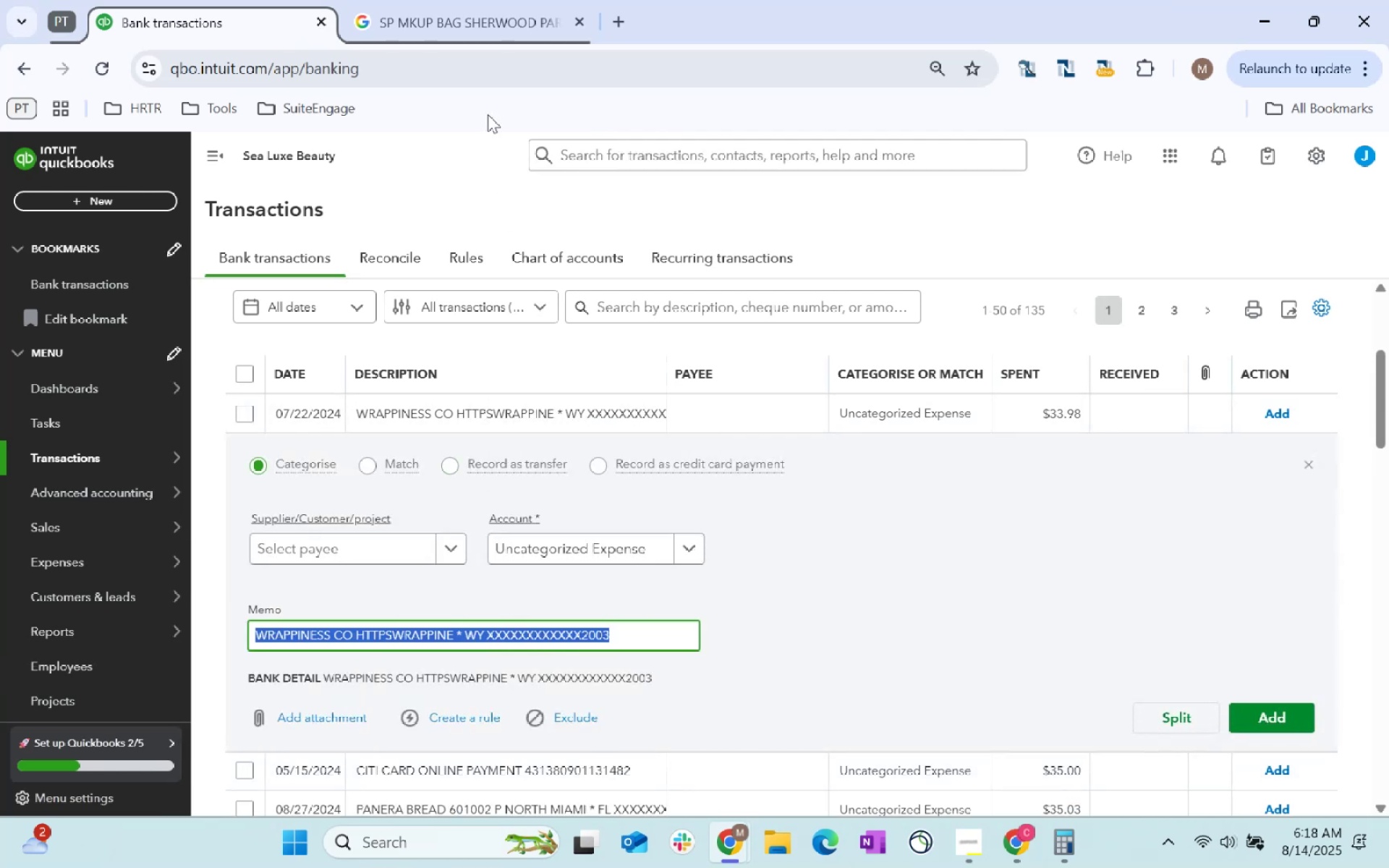 
key(Control+C)
 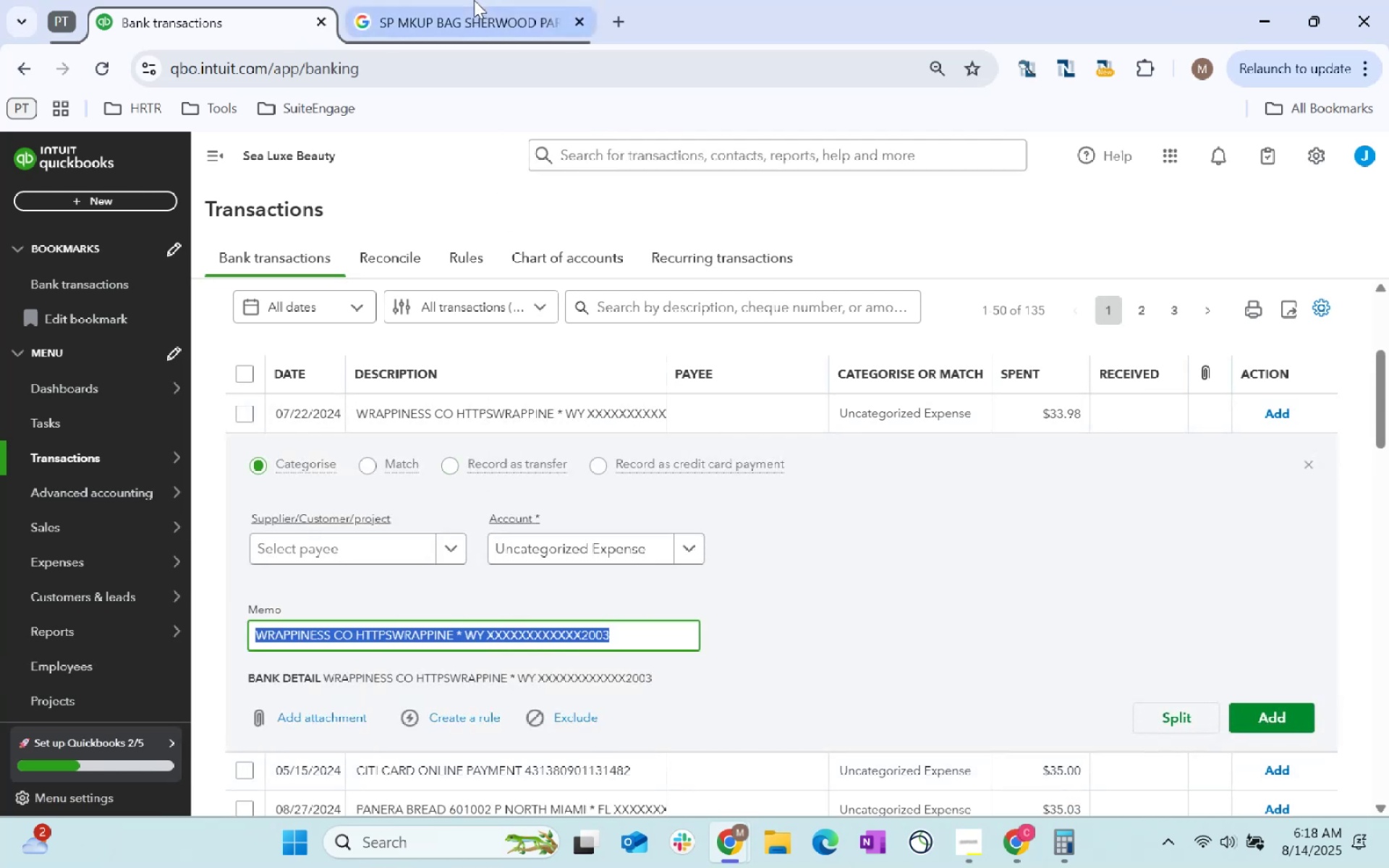 
key(Control+C)
 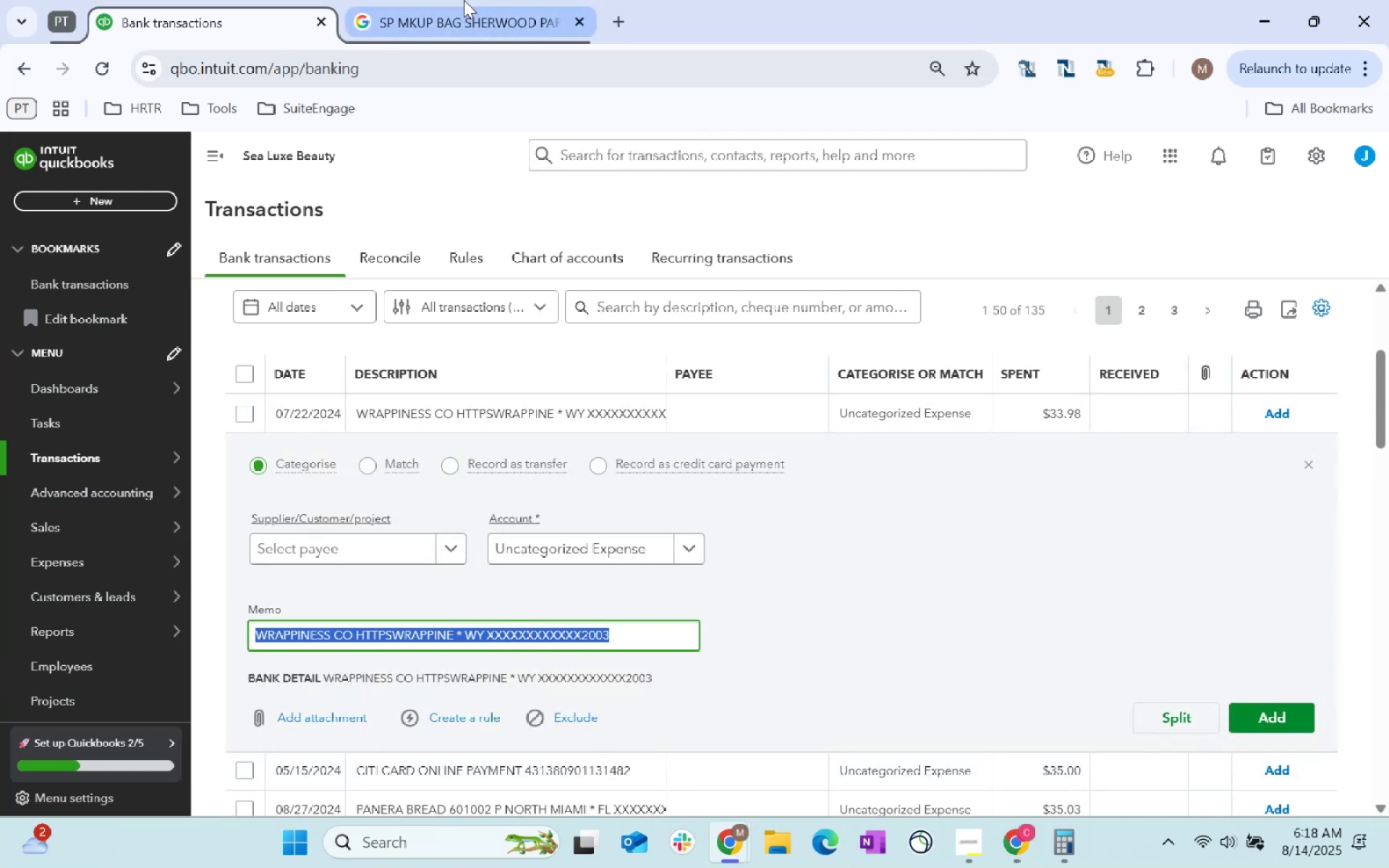 
left_click([464, 0])
 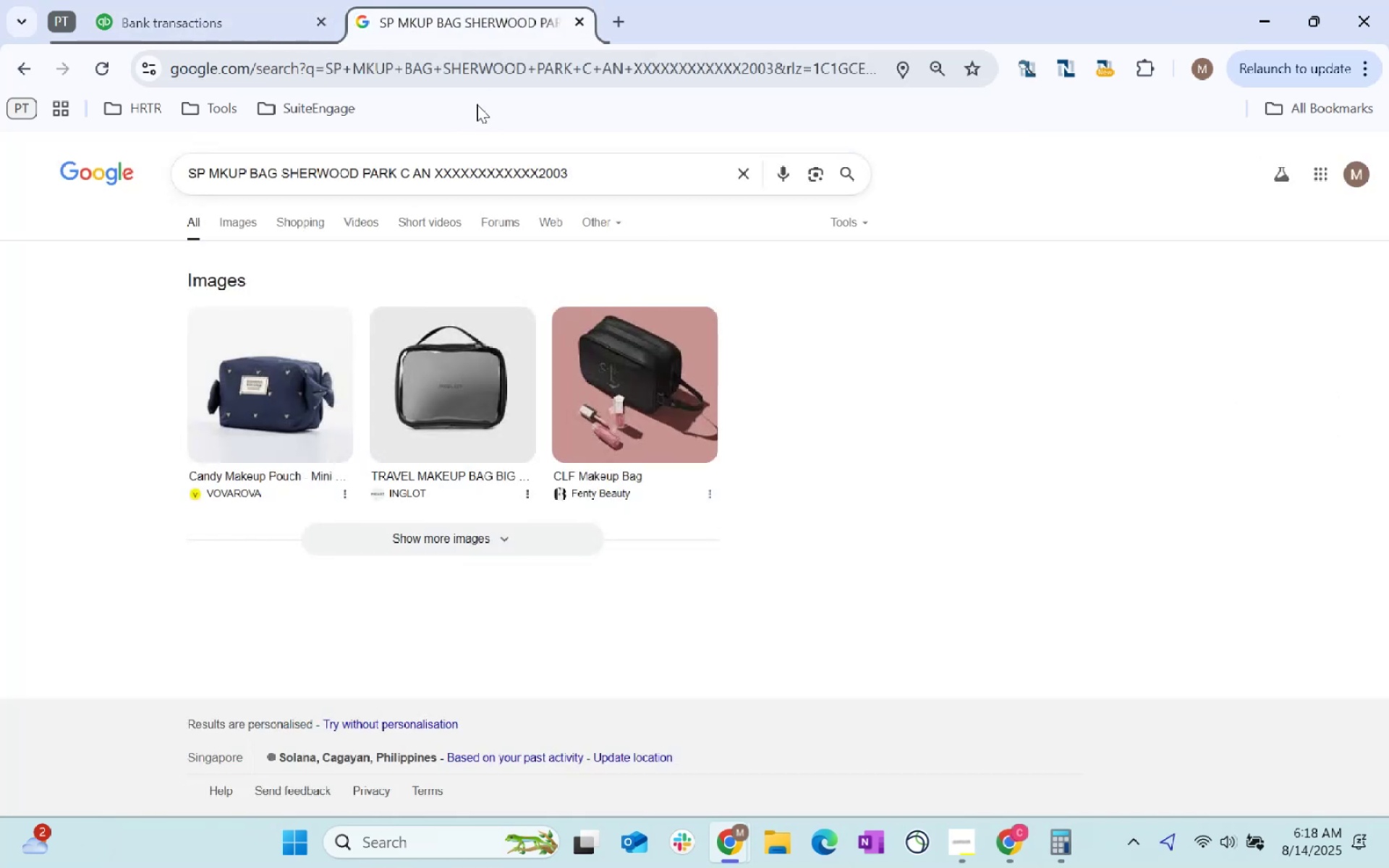 
left_click([480, 94])
 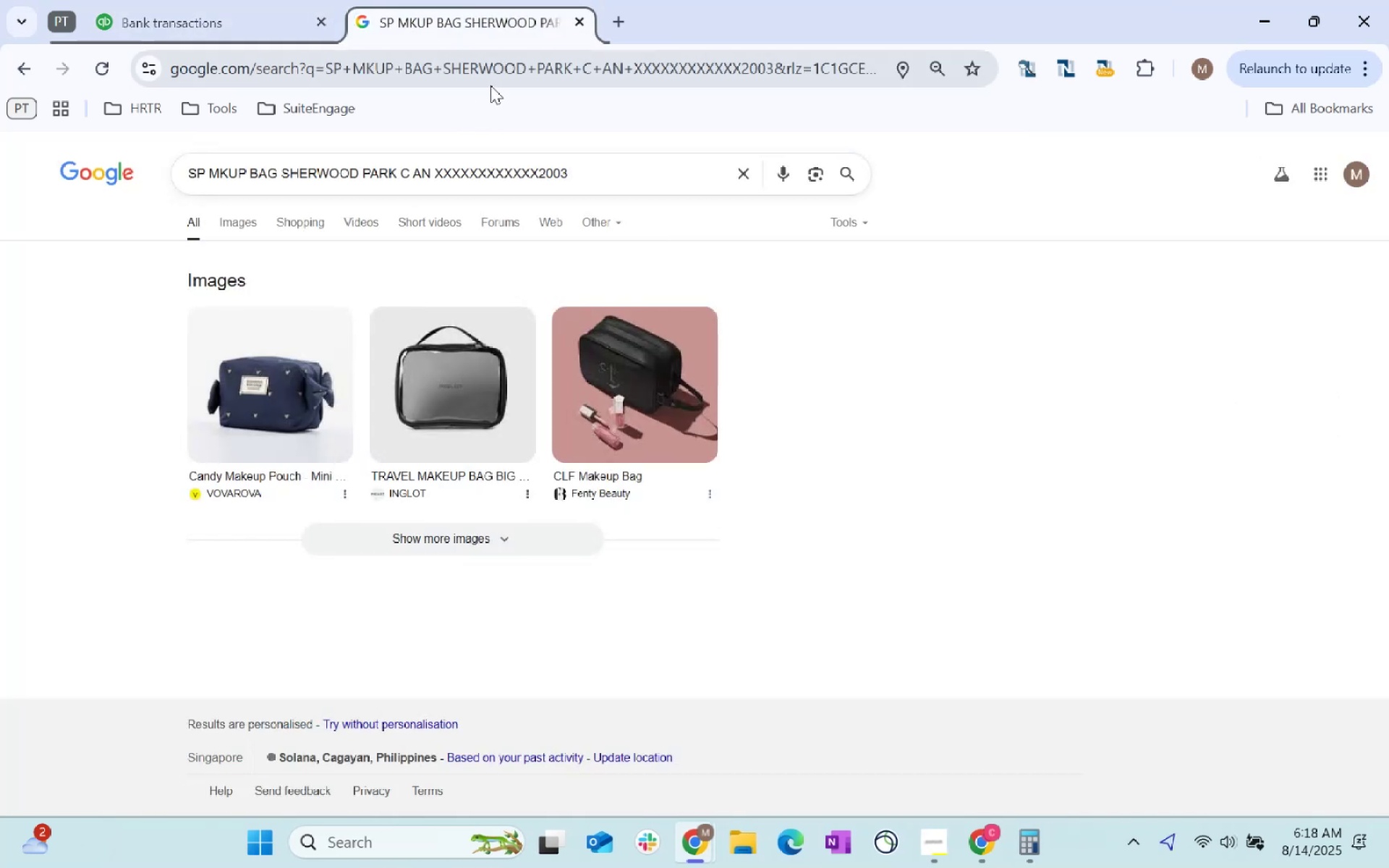 
key(Control+ControlLeft)
 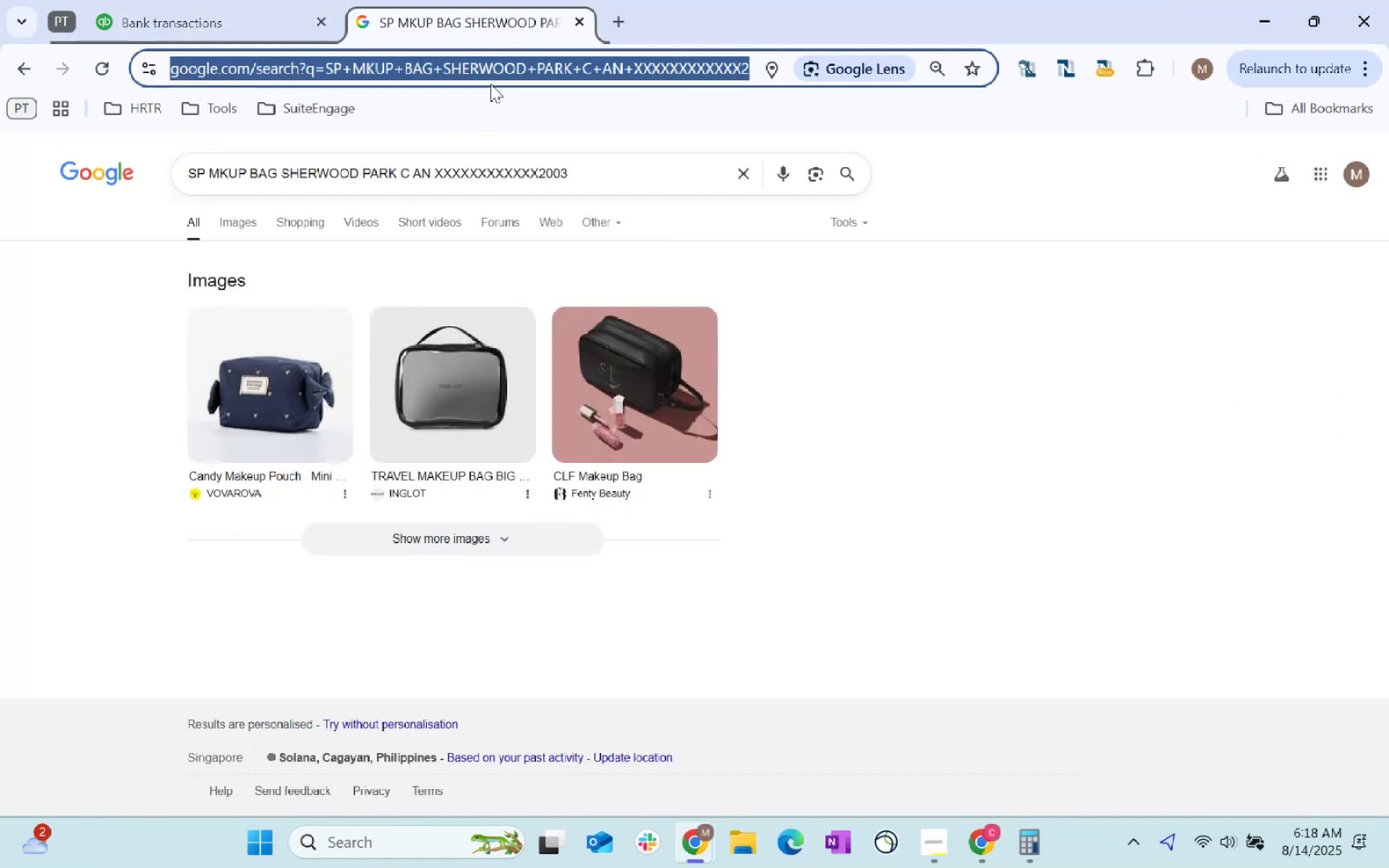 
key(Control+V)
 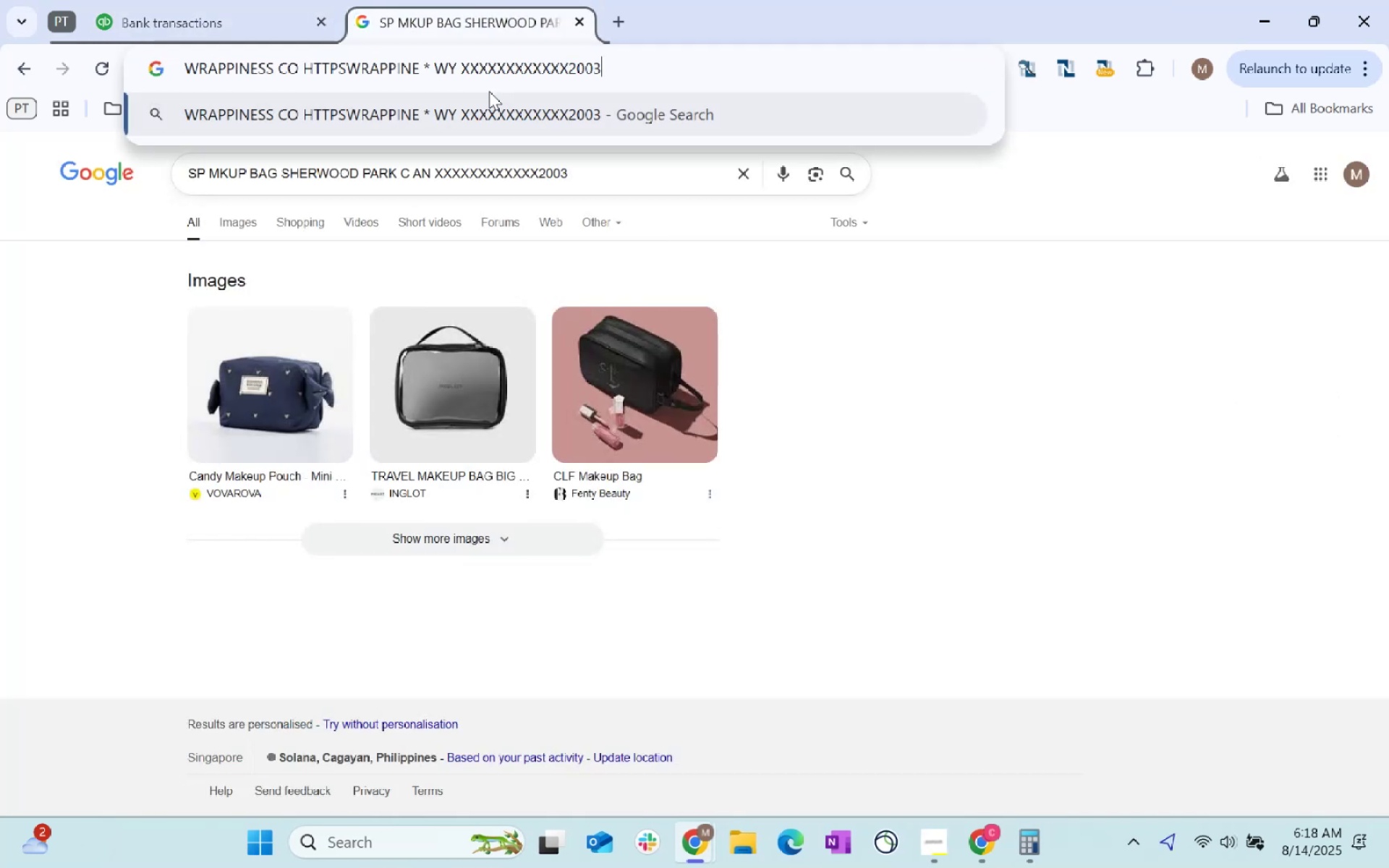 
key(Enter)
 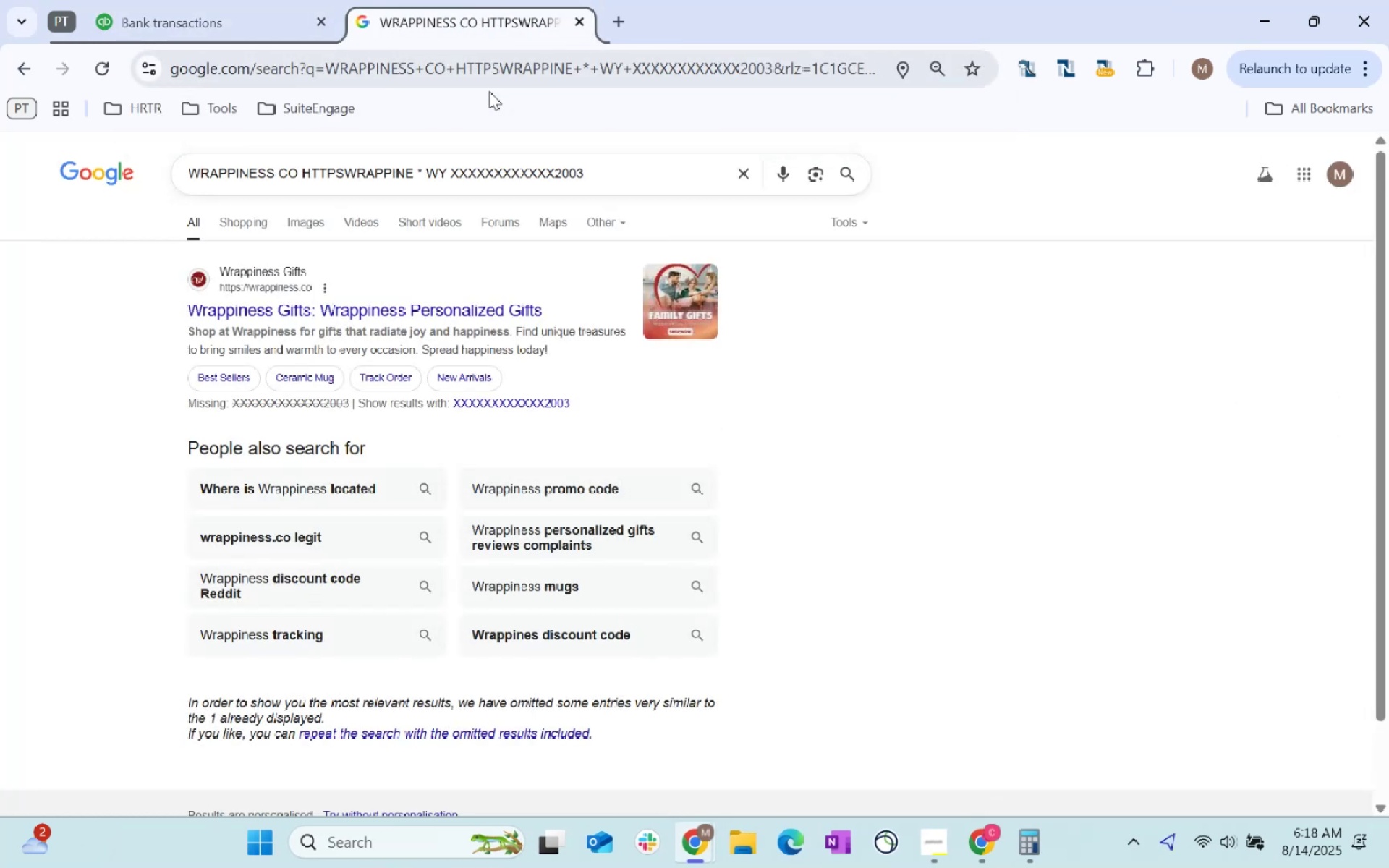 
mouse_move([61, -5])
 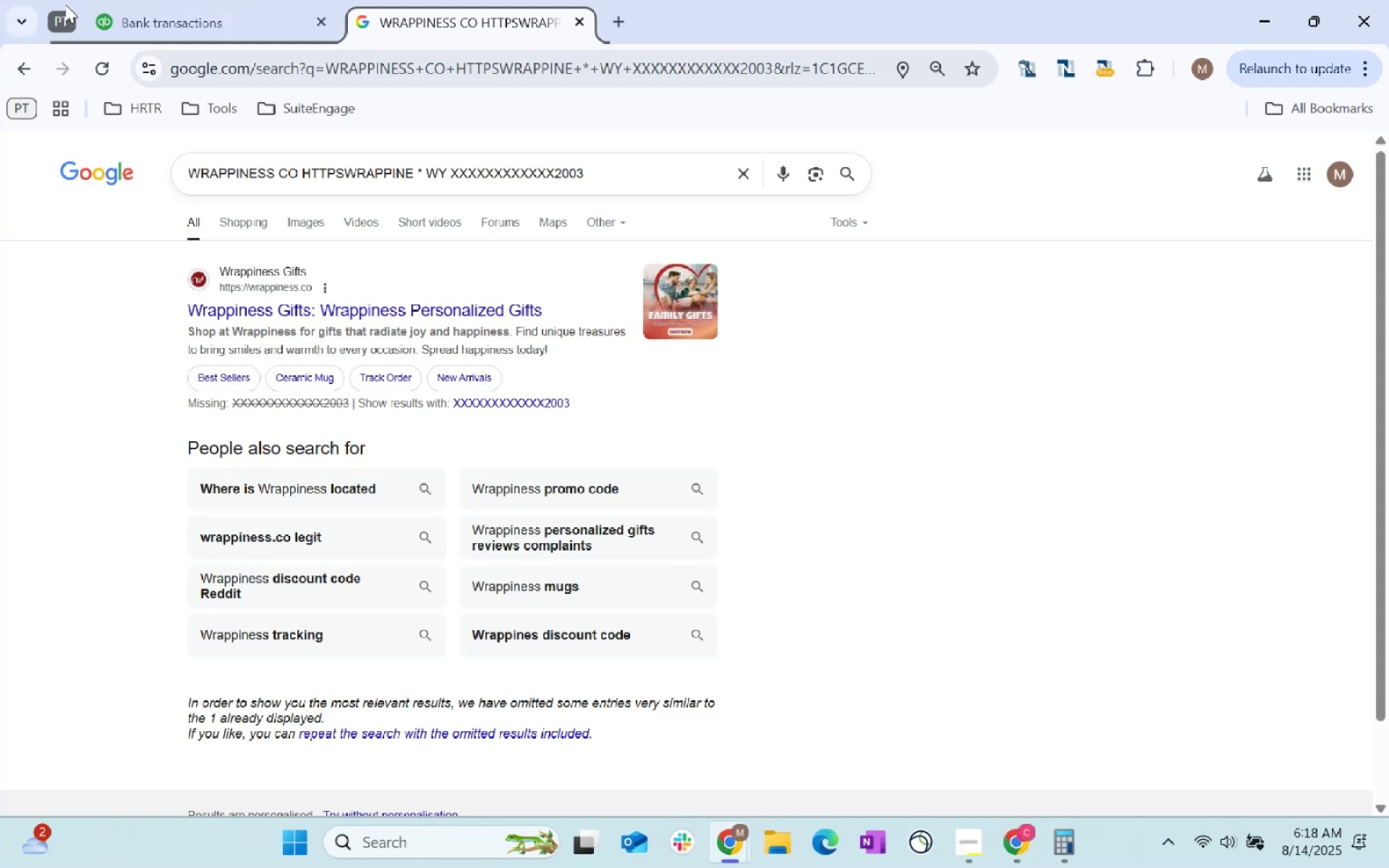 
left_click([123, 0])
 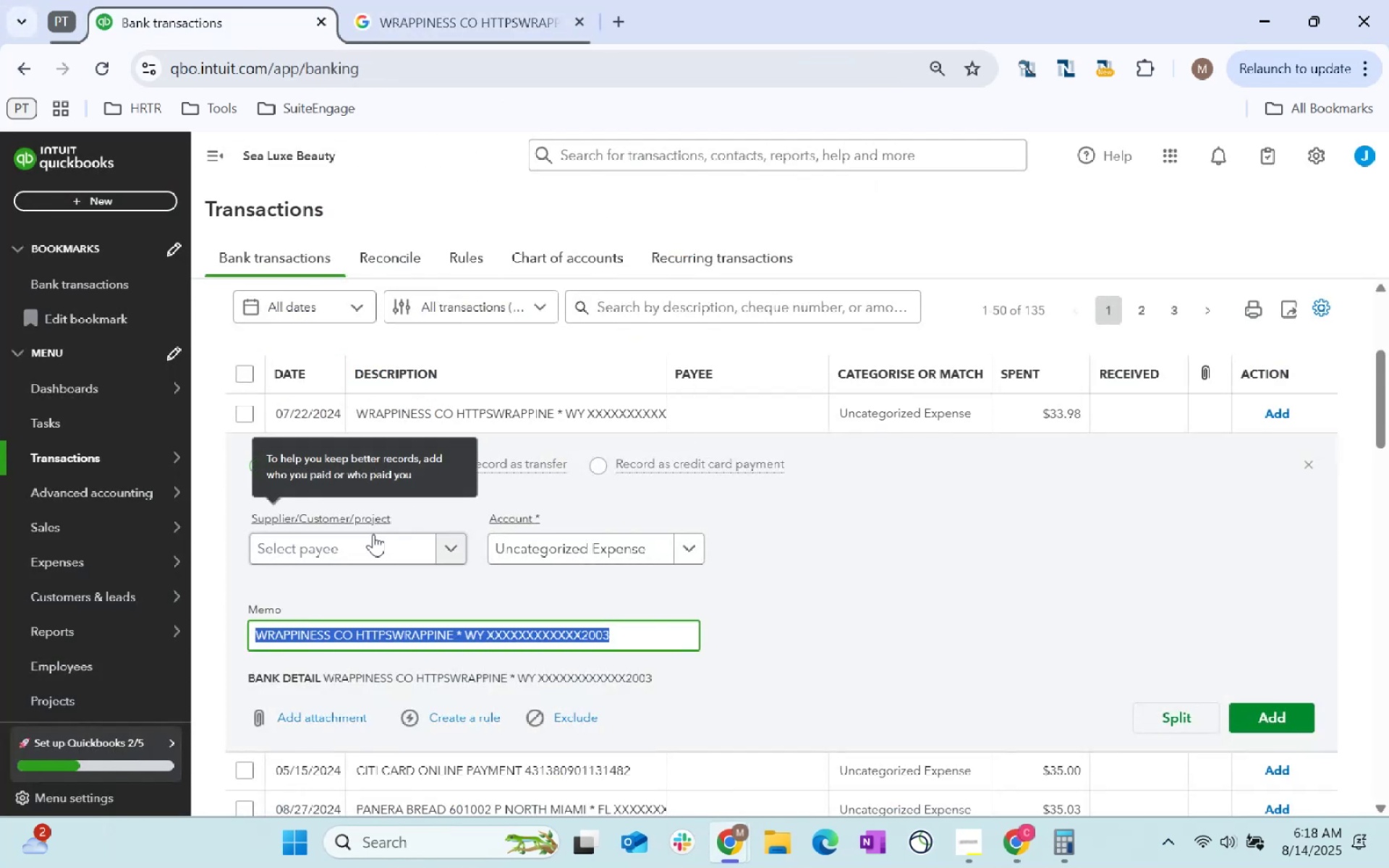 
left_click([383, 545])
 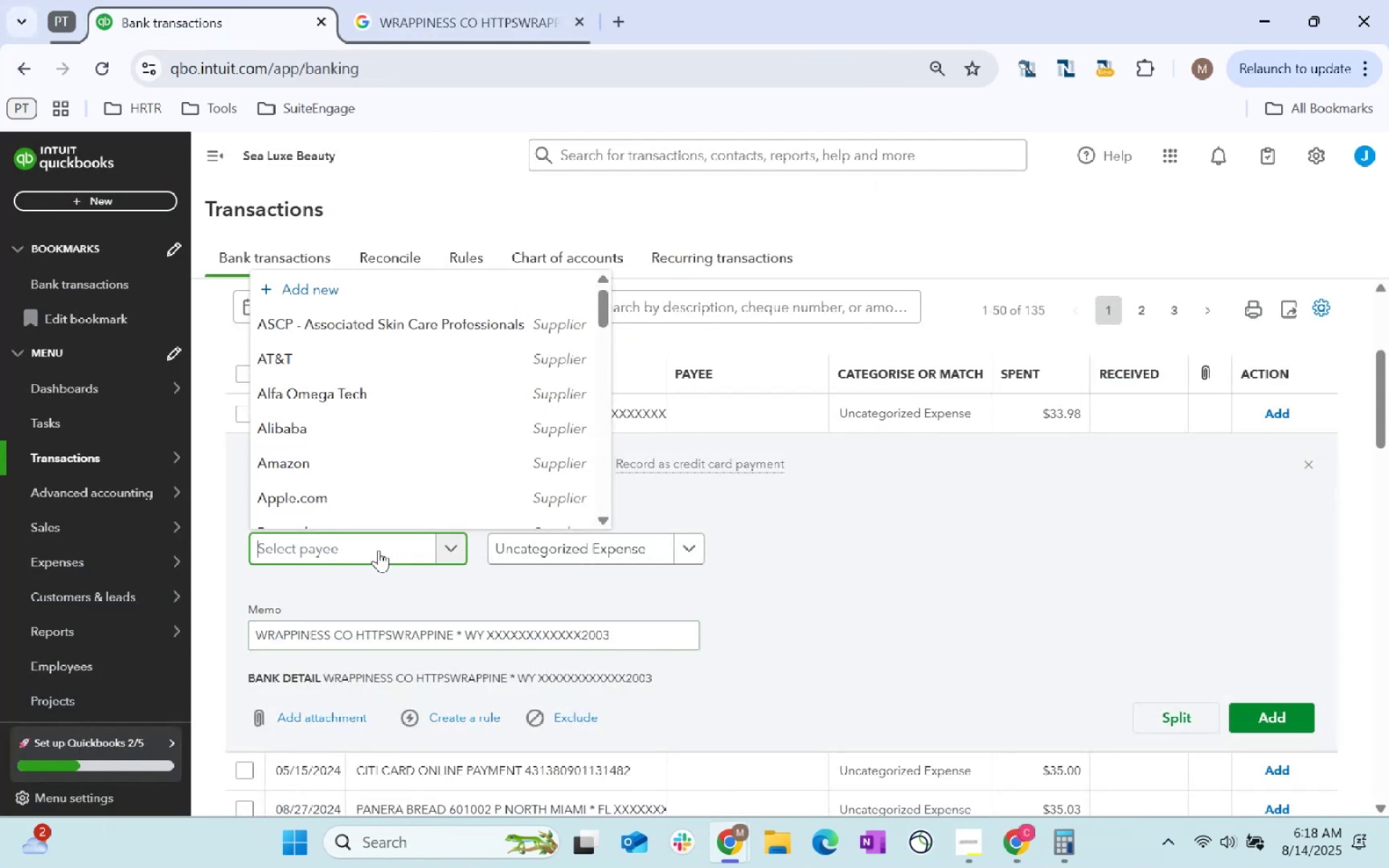 
type(SLB)
key(Tab)
type(Employee)
key(Backspace)
key(Backspace)
key(Backspace)
key(Backspace)
key(Backspace)
key(Backspace)
key(Backspace)
key(Backspace)
key(Backspace)
key(Backspace)
type(perks)
key(Backspace)
key(Backspace)
key(Backspace)
key(Backspace)
key(Backspace)
key(Backspace)
key(Backspace)
key(Backspace)
type(Employee Benefit/Perks)
key(Tab)
 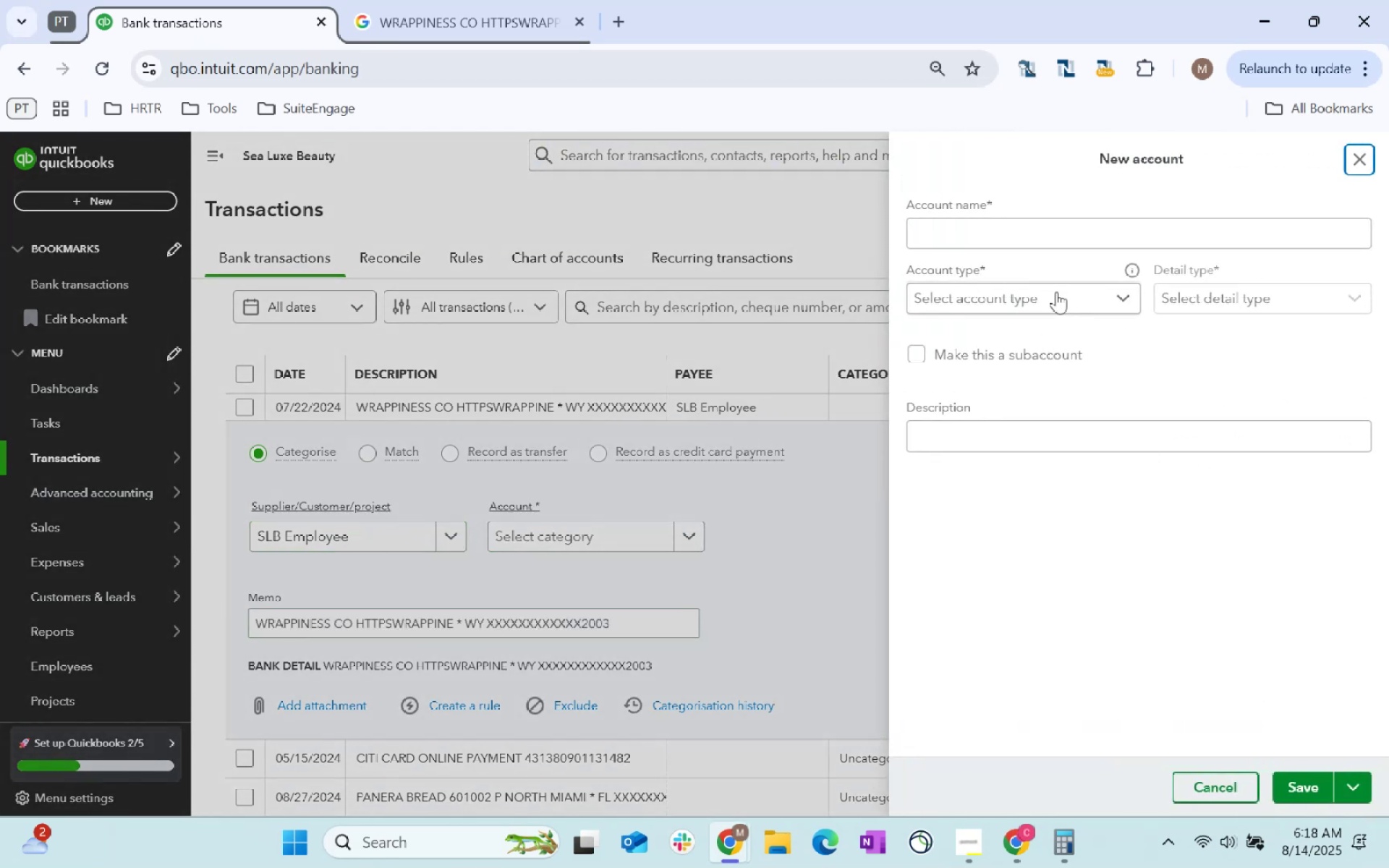 
left_click([1018, 229])
 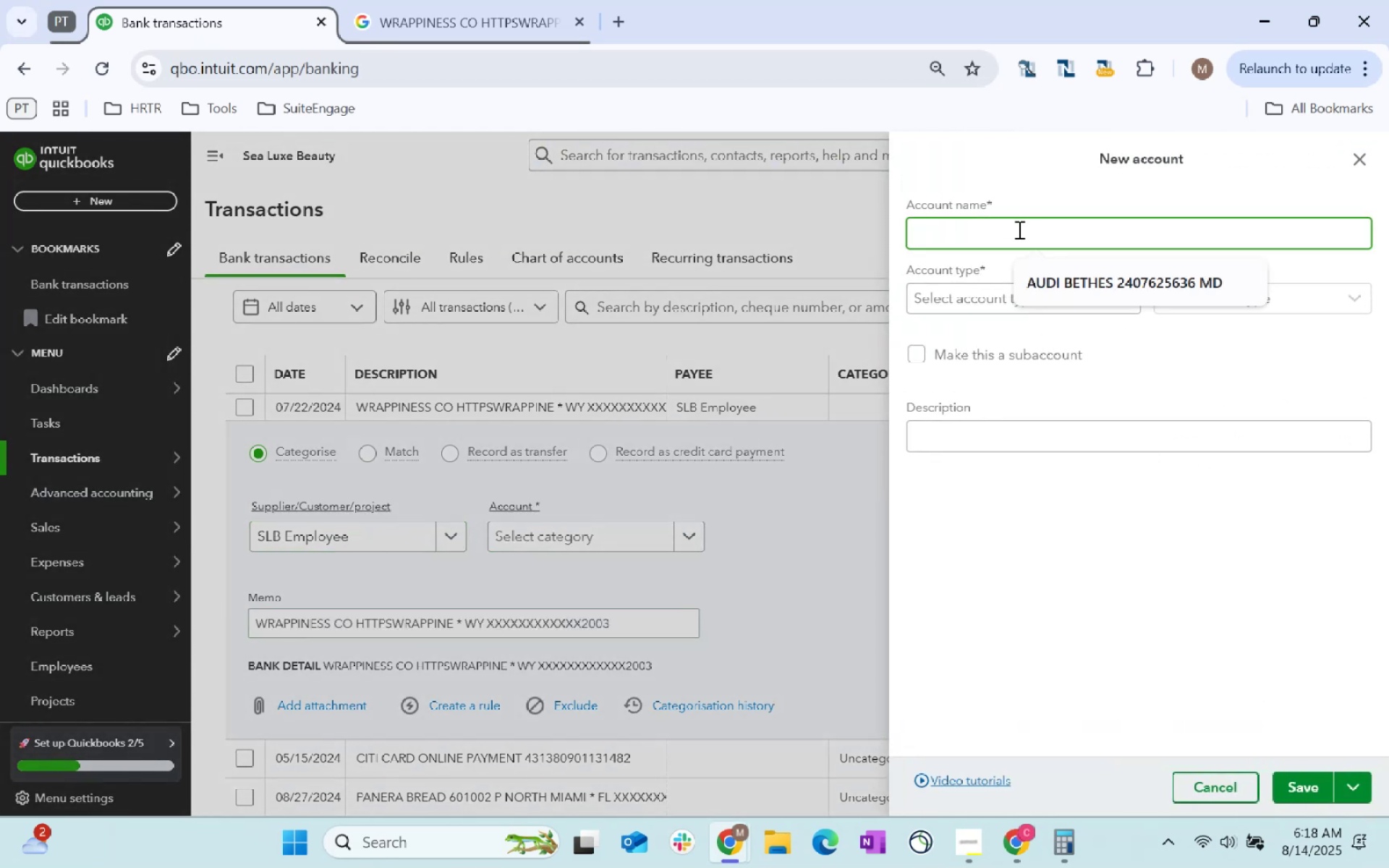 
type(Employee Benefits/Perks)
key(Tab)
 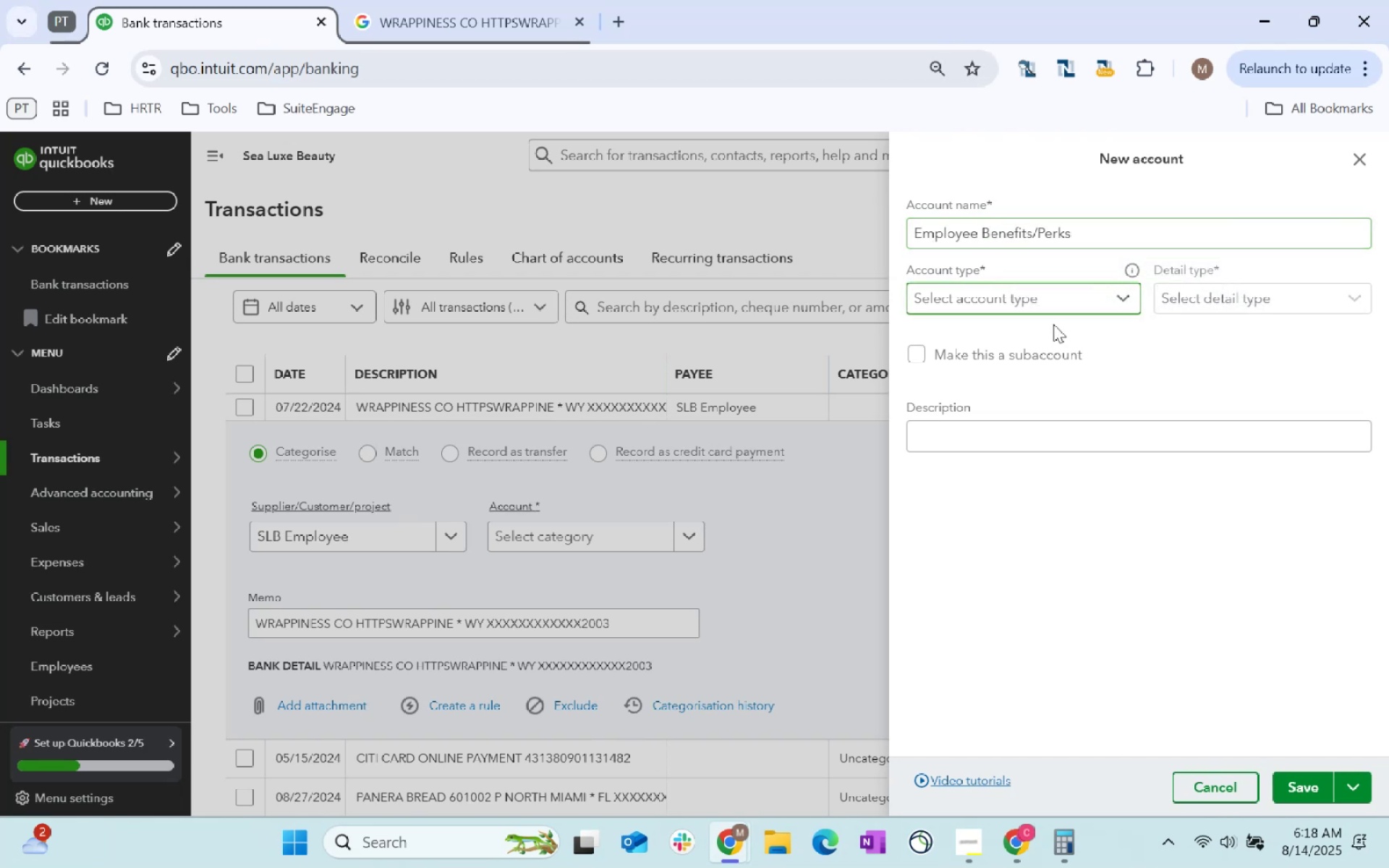 
left_click([1067, 302])
 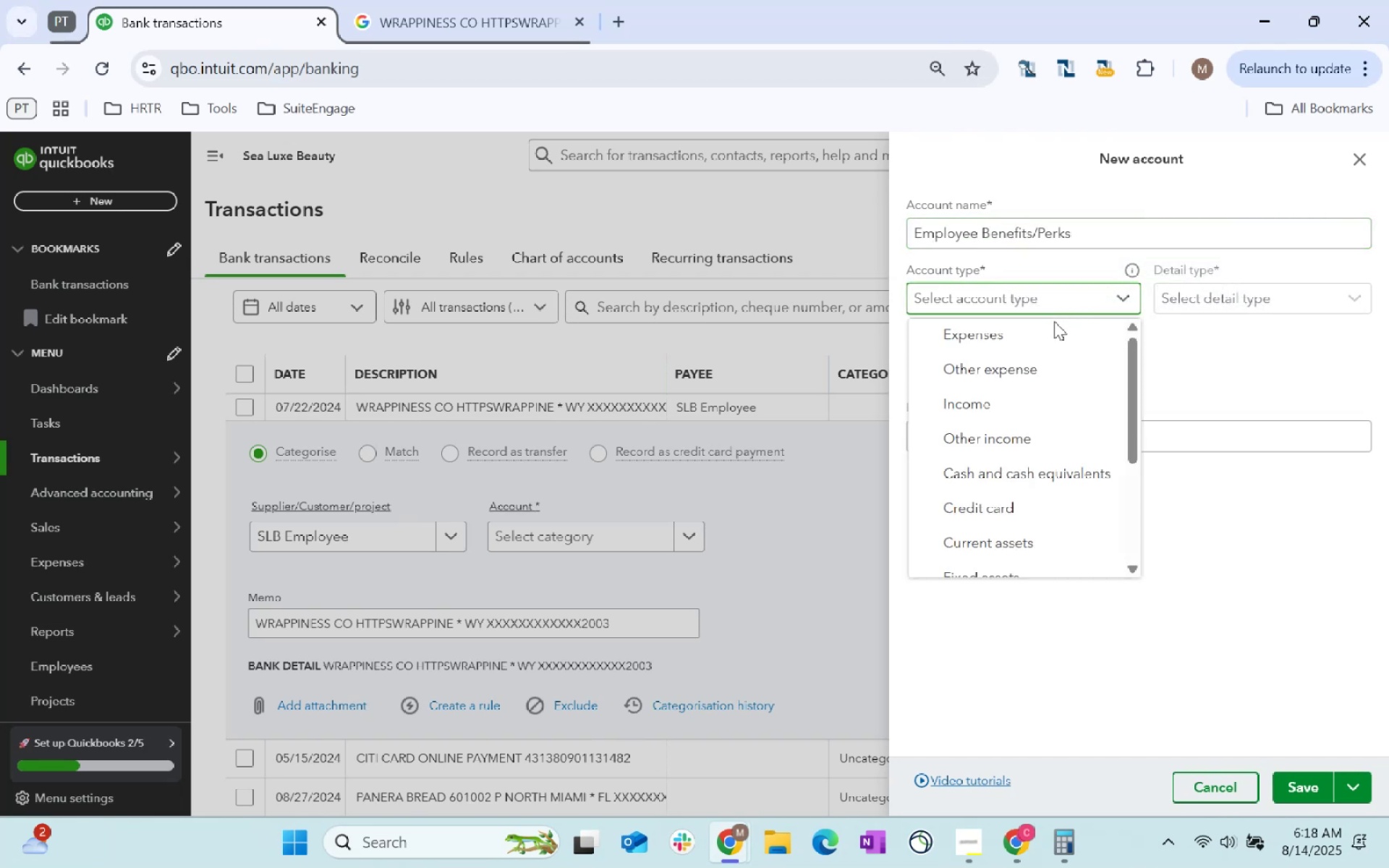 
left_click([1053, 324])
 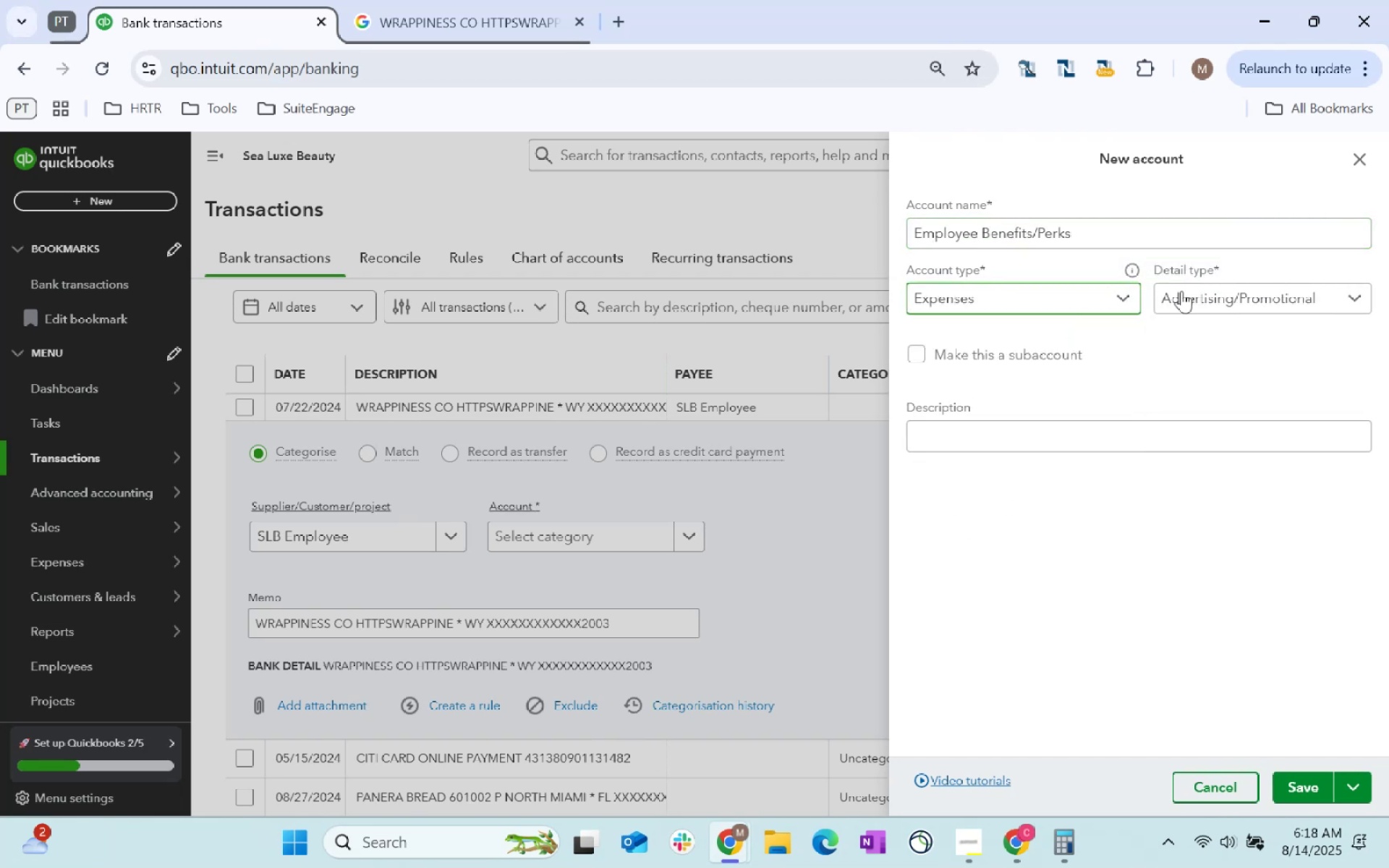 
left_click([1204, 296])
 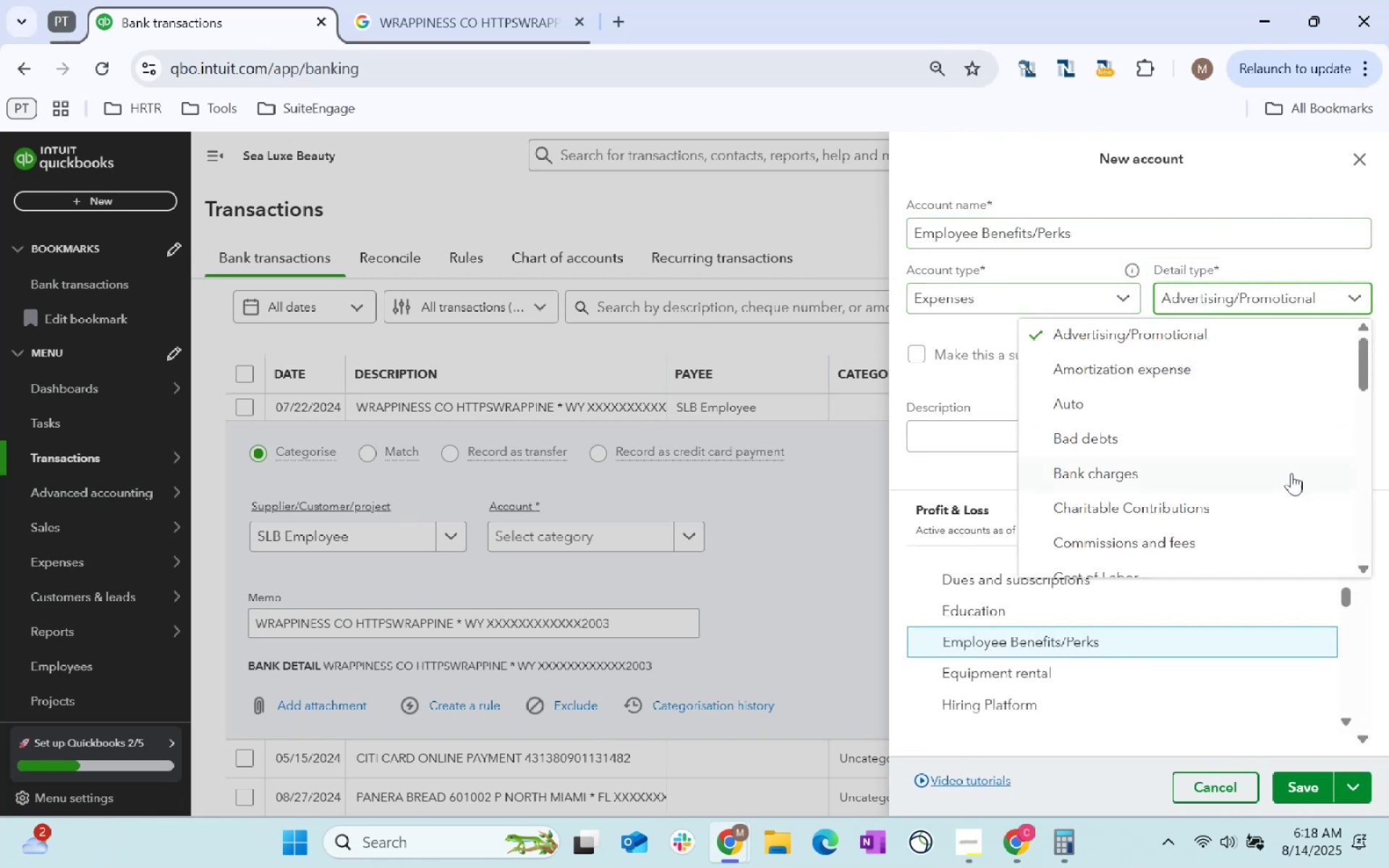 
scroll: coordinate [1271, 424], scroll_direction: down, amount: 5.0
 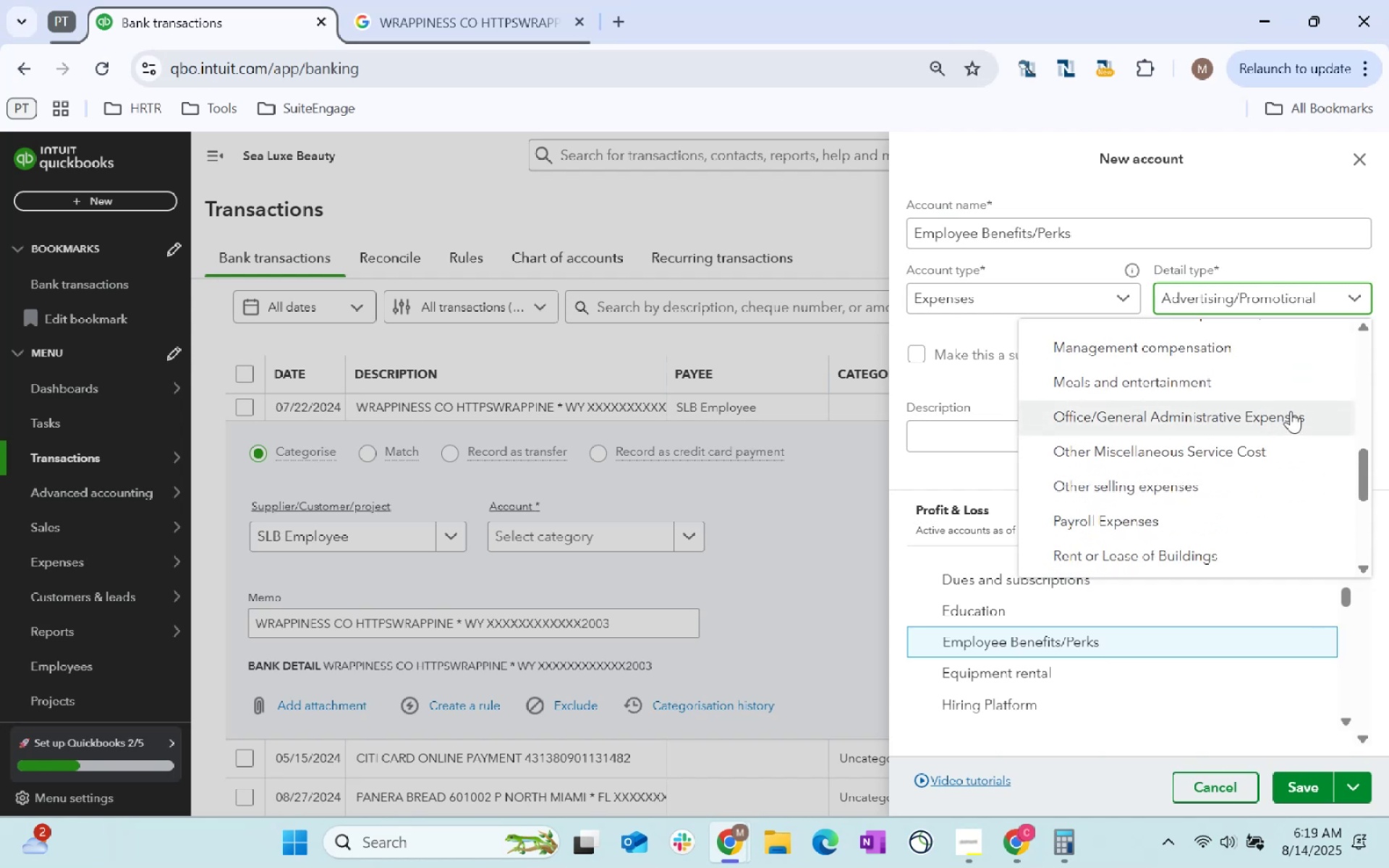 
left_click([1291, 411])
 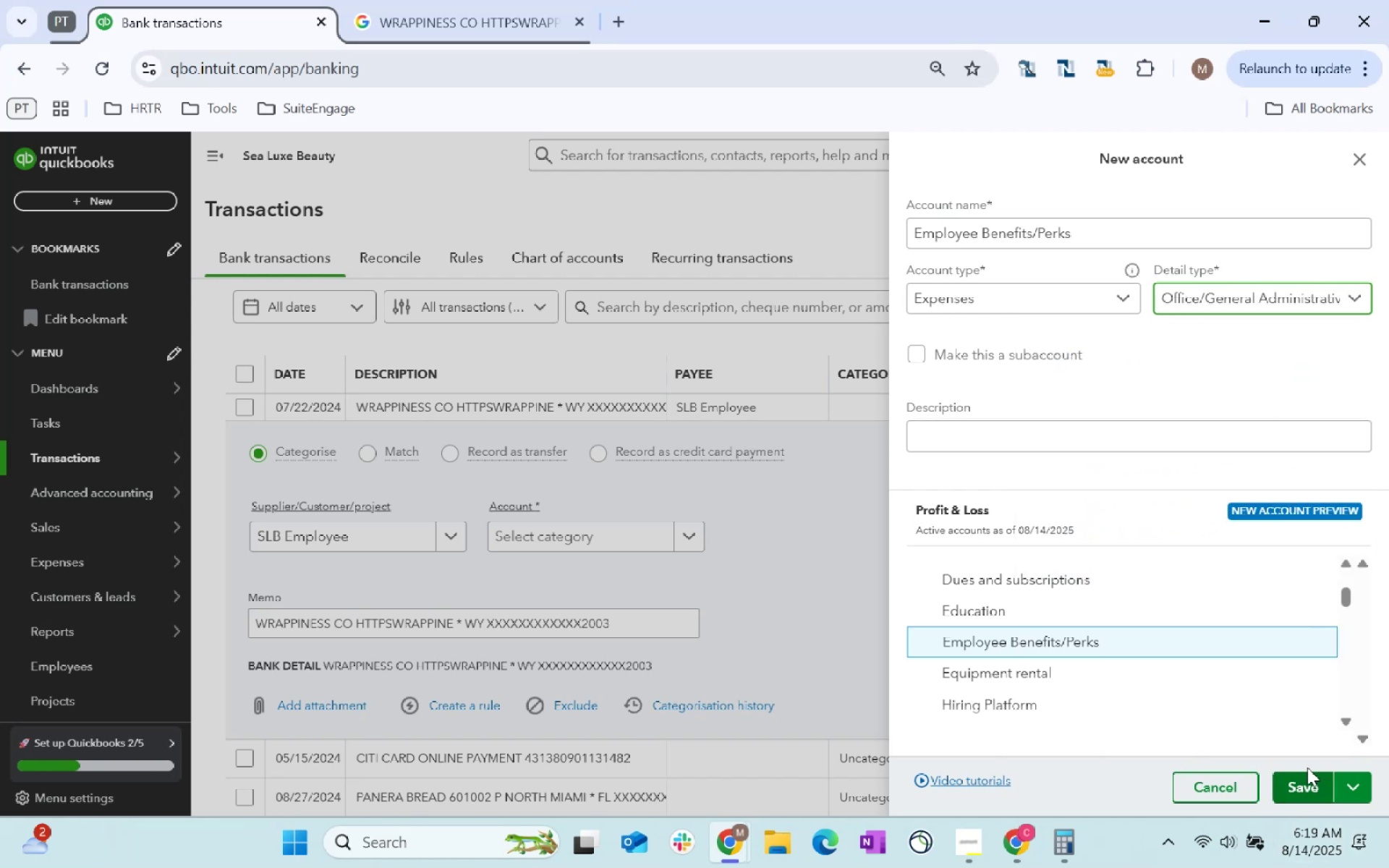 
left_click([1303, 783])
 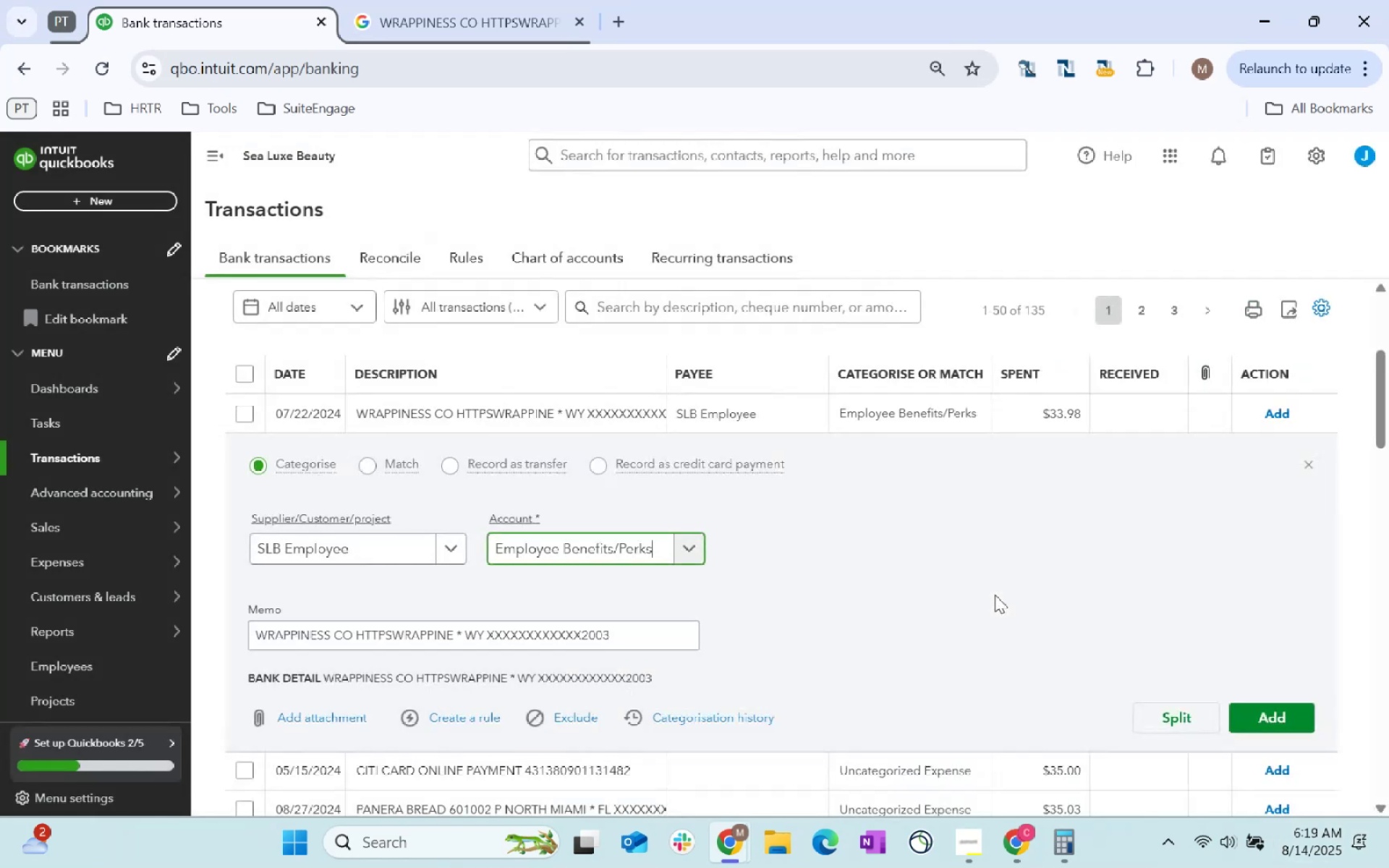 
scroll: coordinate [708, 611], scroll_direction: down, amount: 1.0
 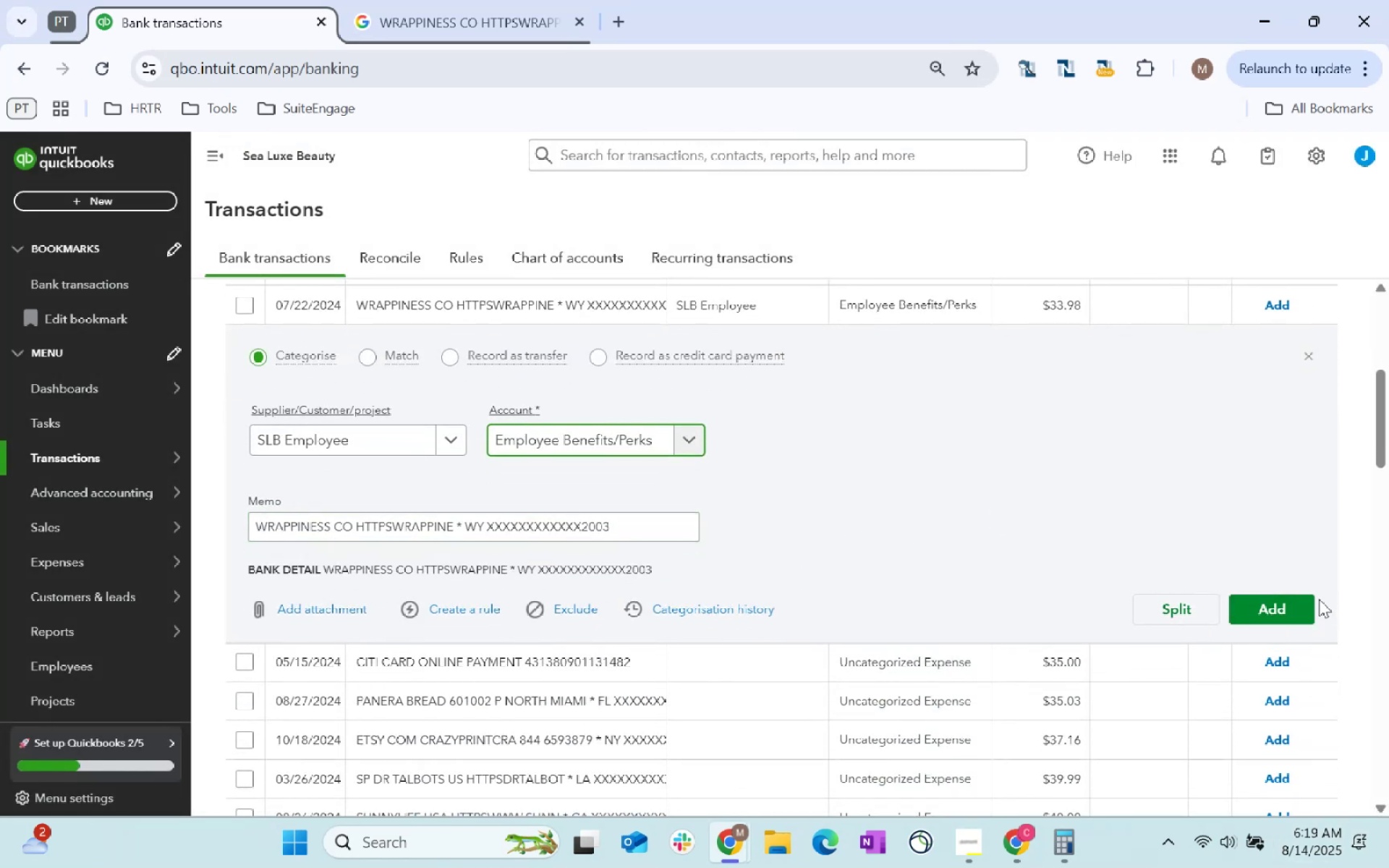 
left_click([1309, 607])
 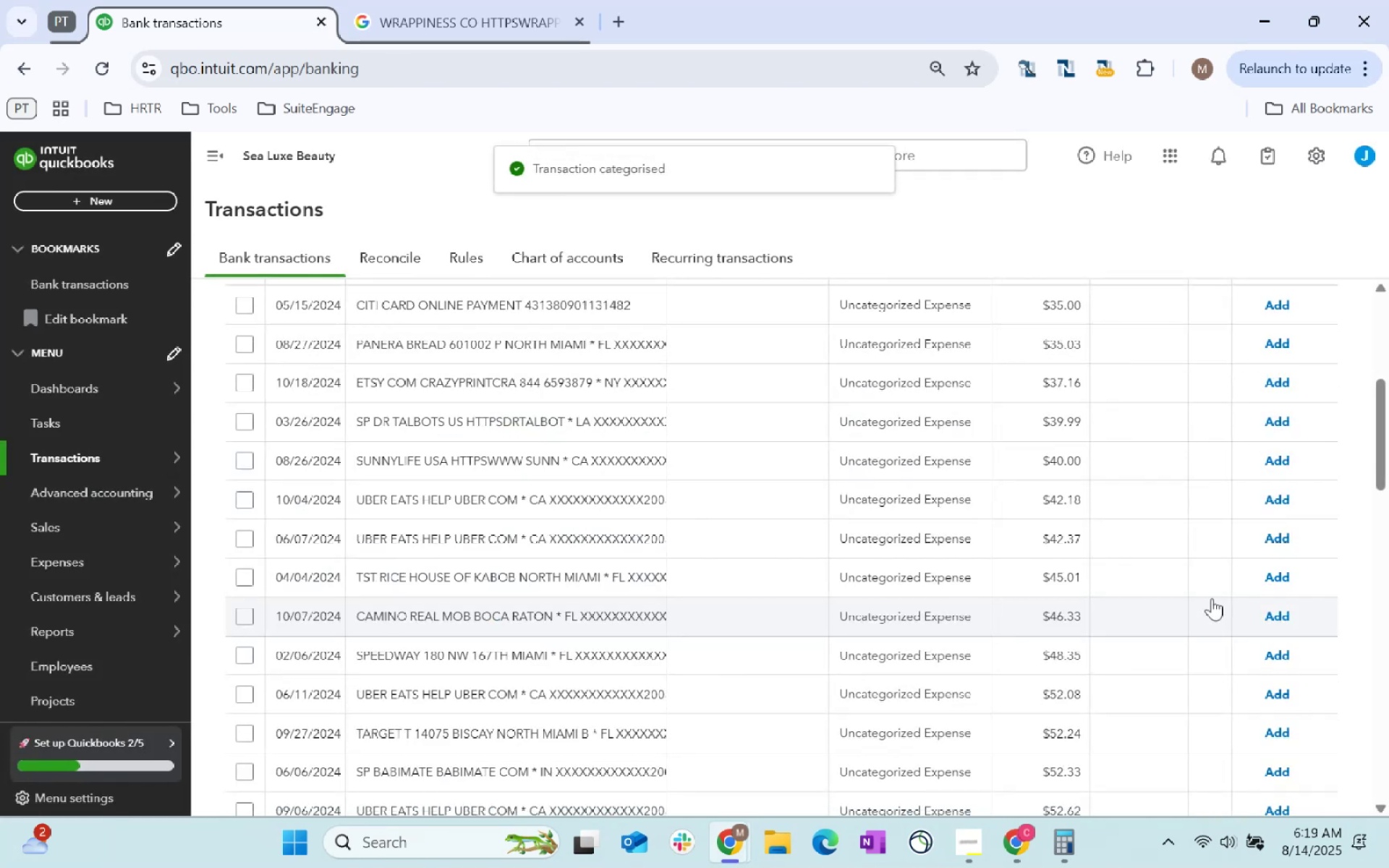 
scroll: coordinate [710, 510], scroll_direction: up, amount: 1.0
 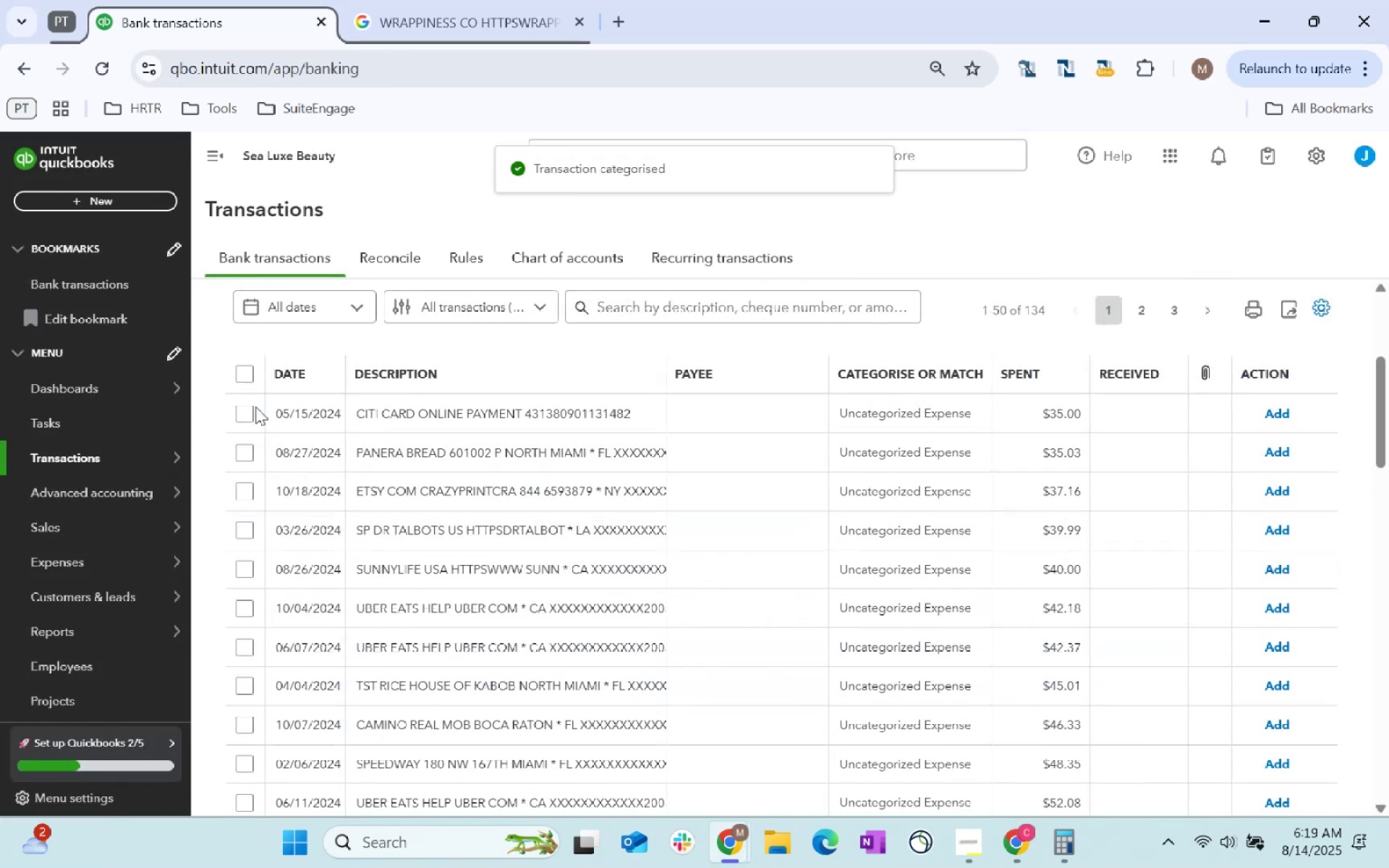 
left_click([247, 413])
 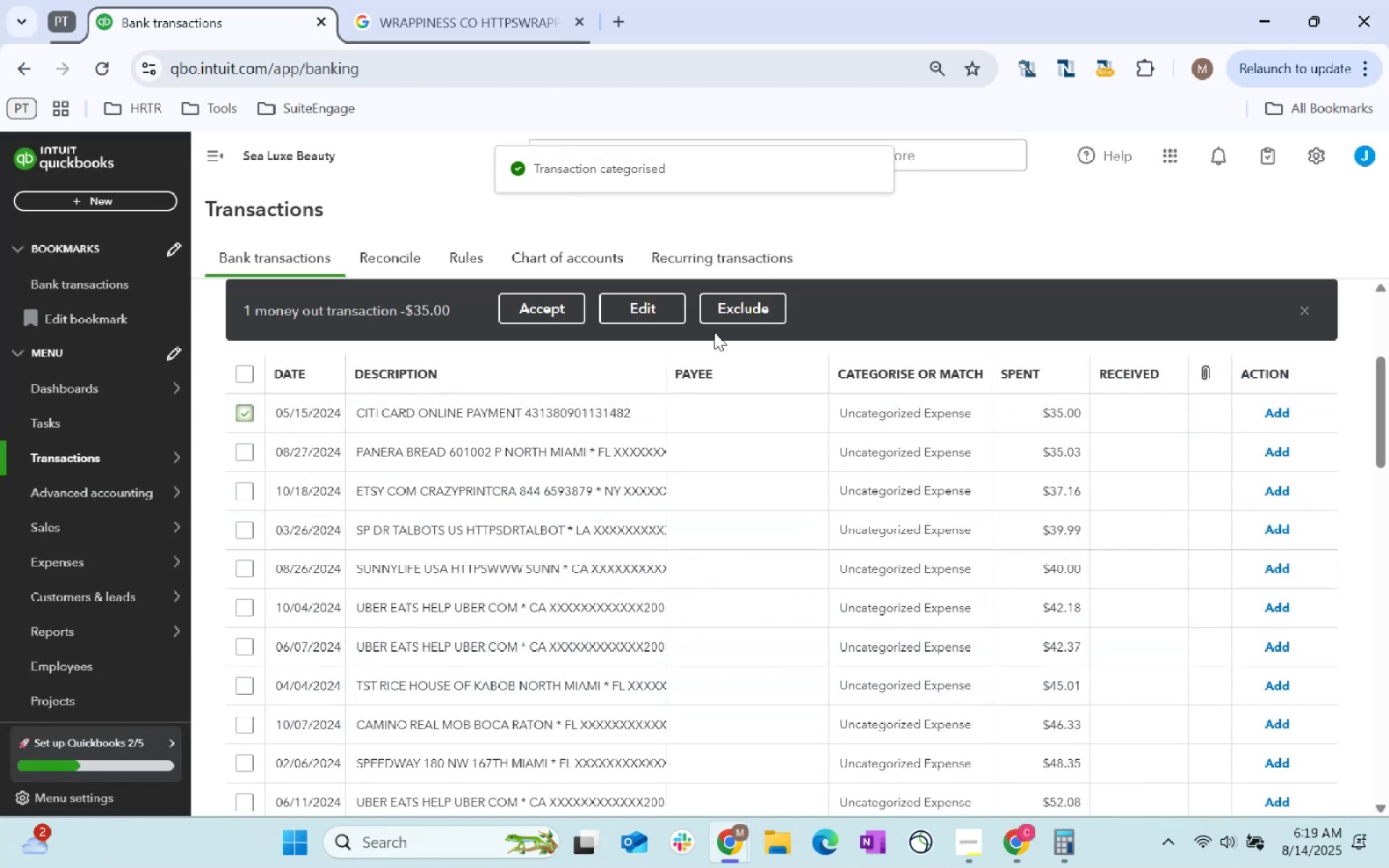 
left_click([660, 313])
 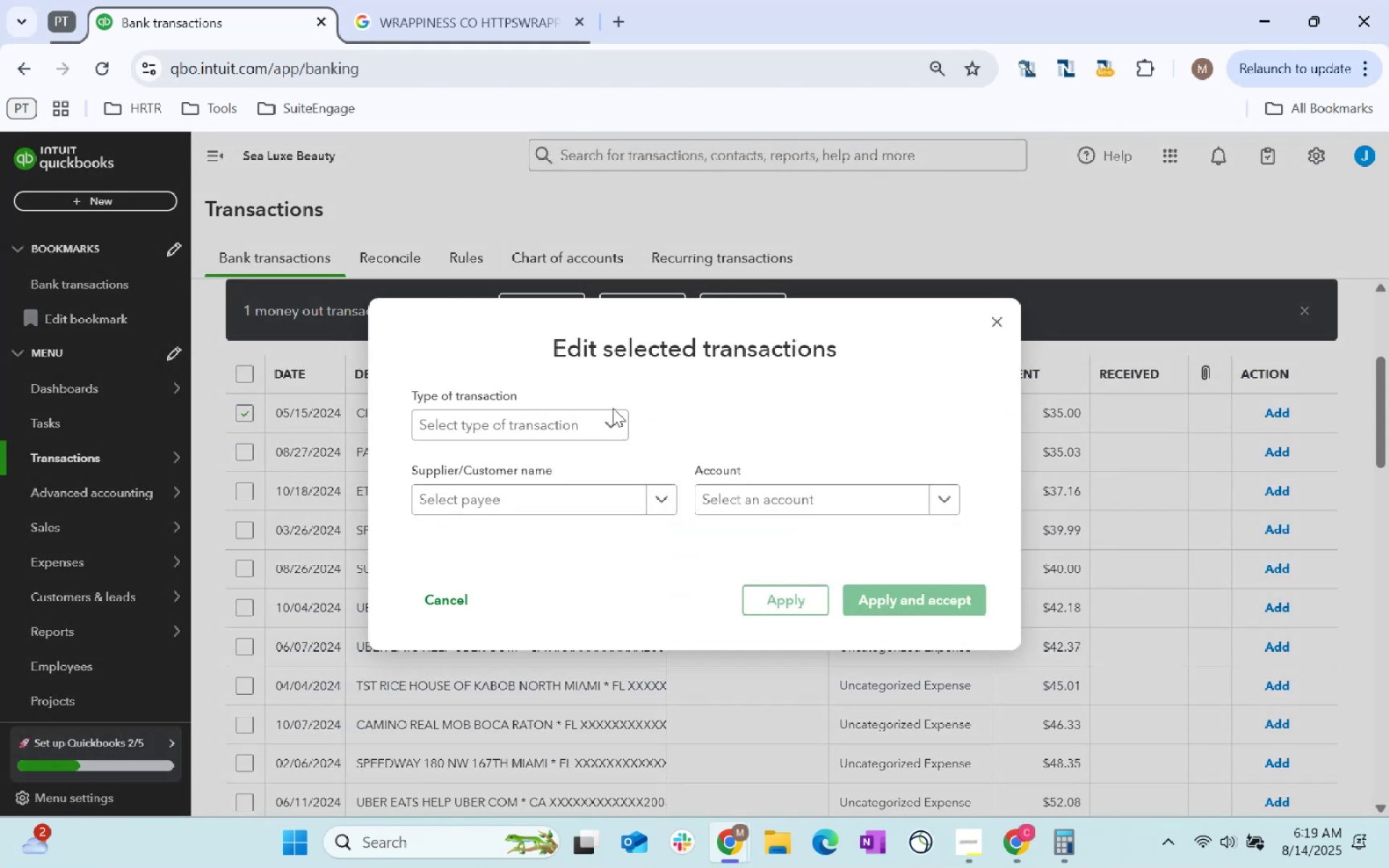 
double_click([553, 418])
 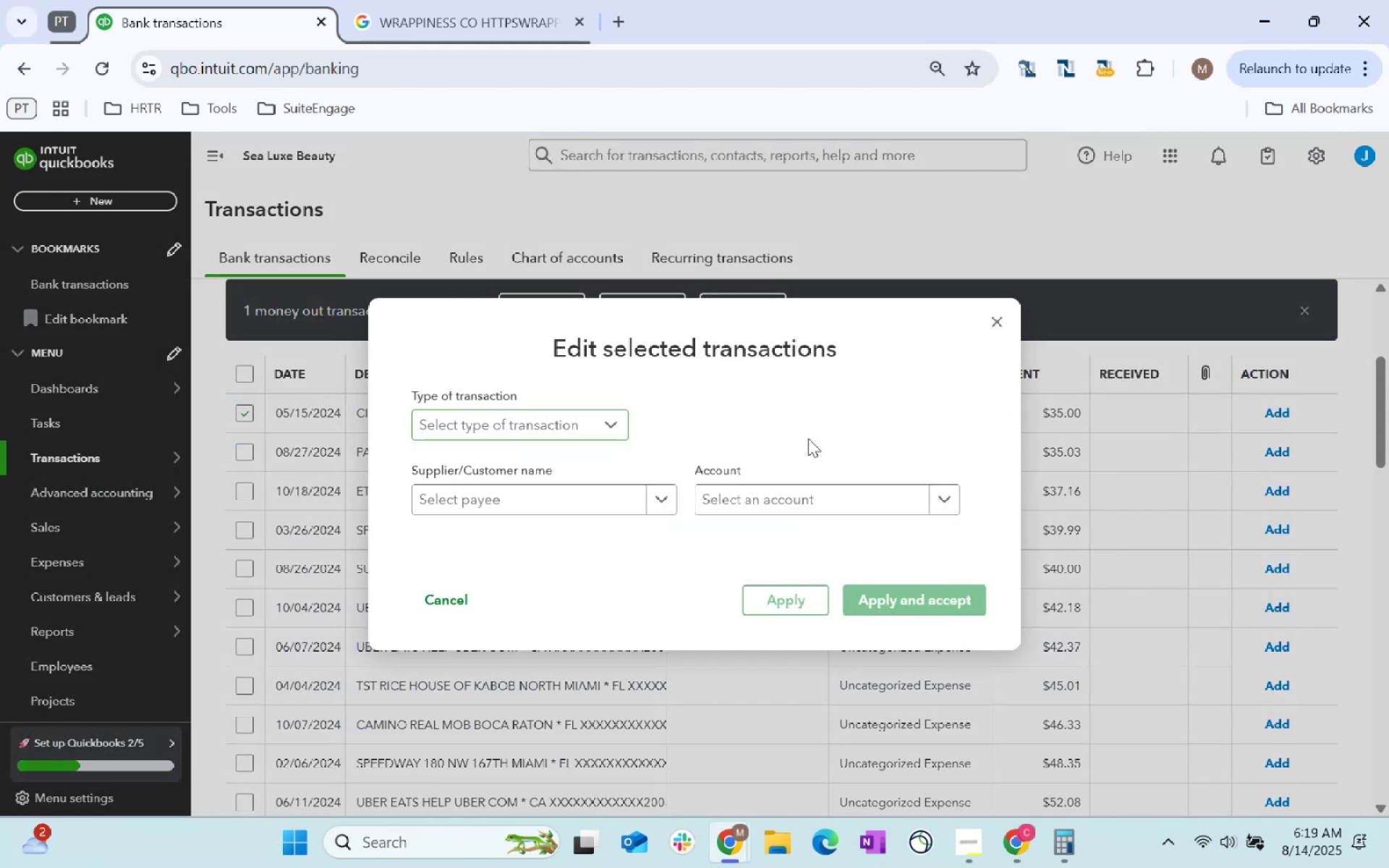 
double_click([807, 489])
 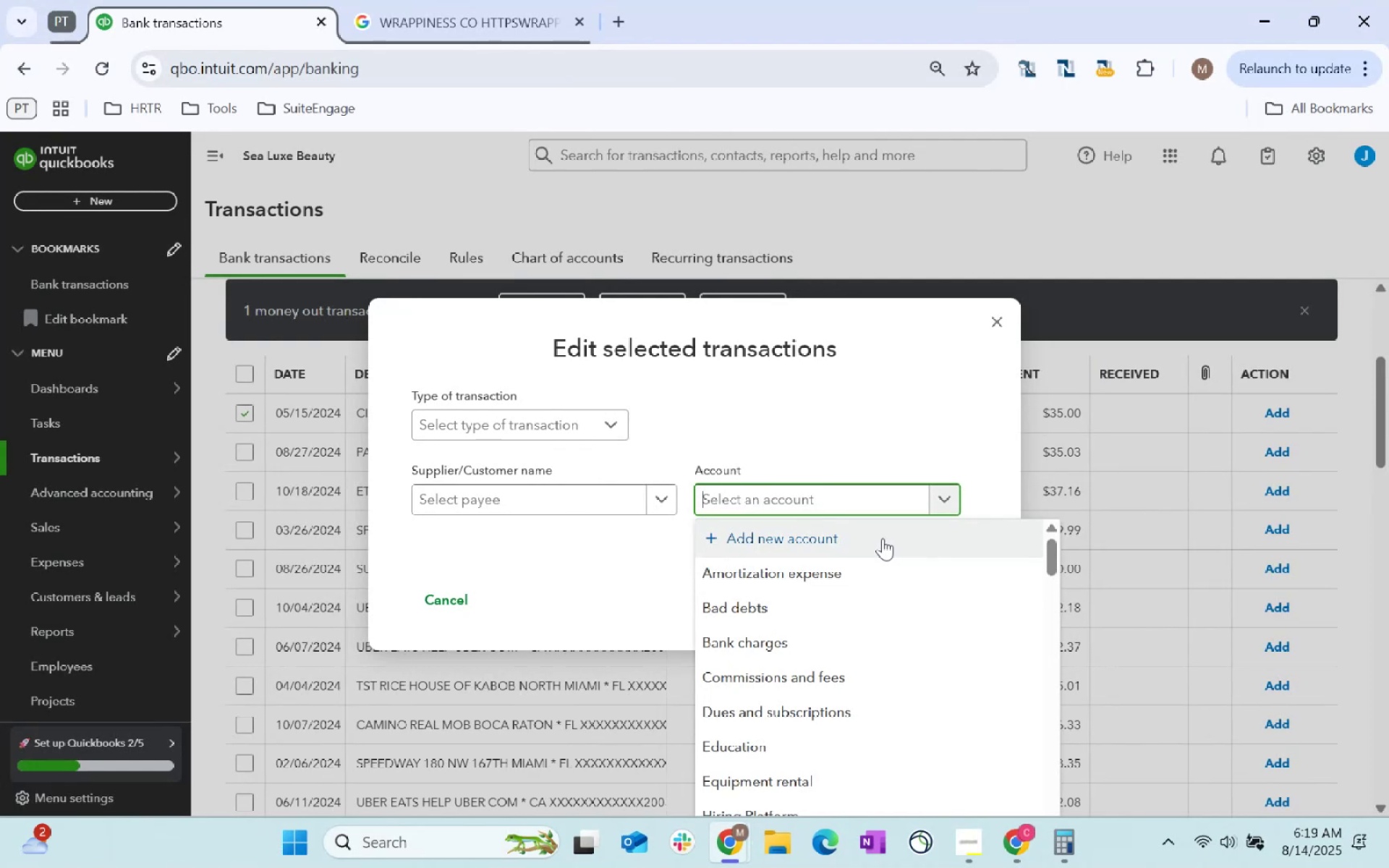 
type(payment)
 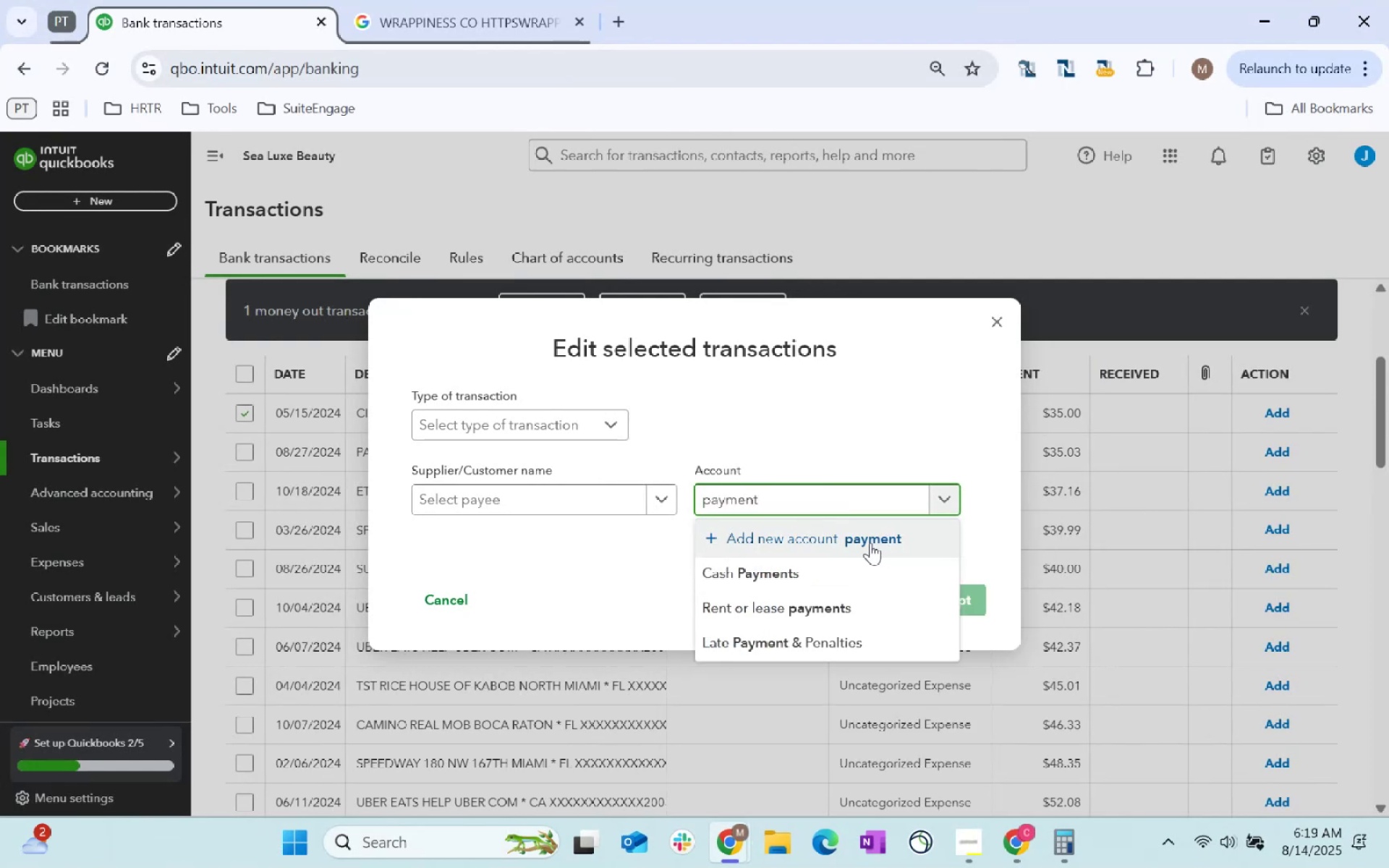 
left_click([862, 560])
 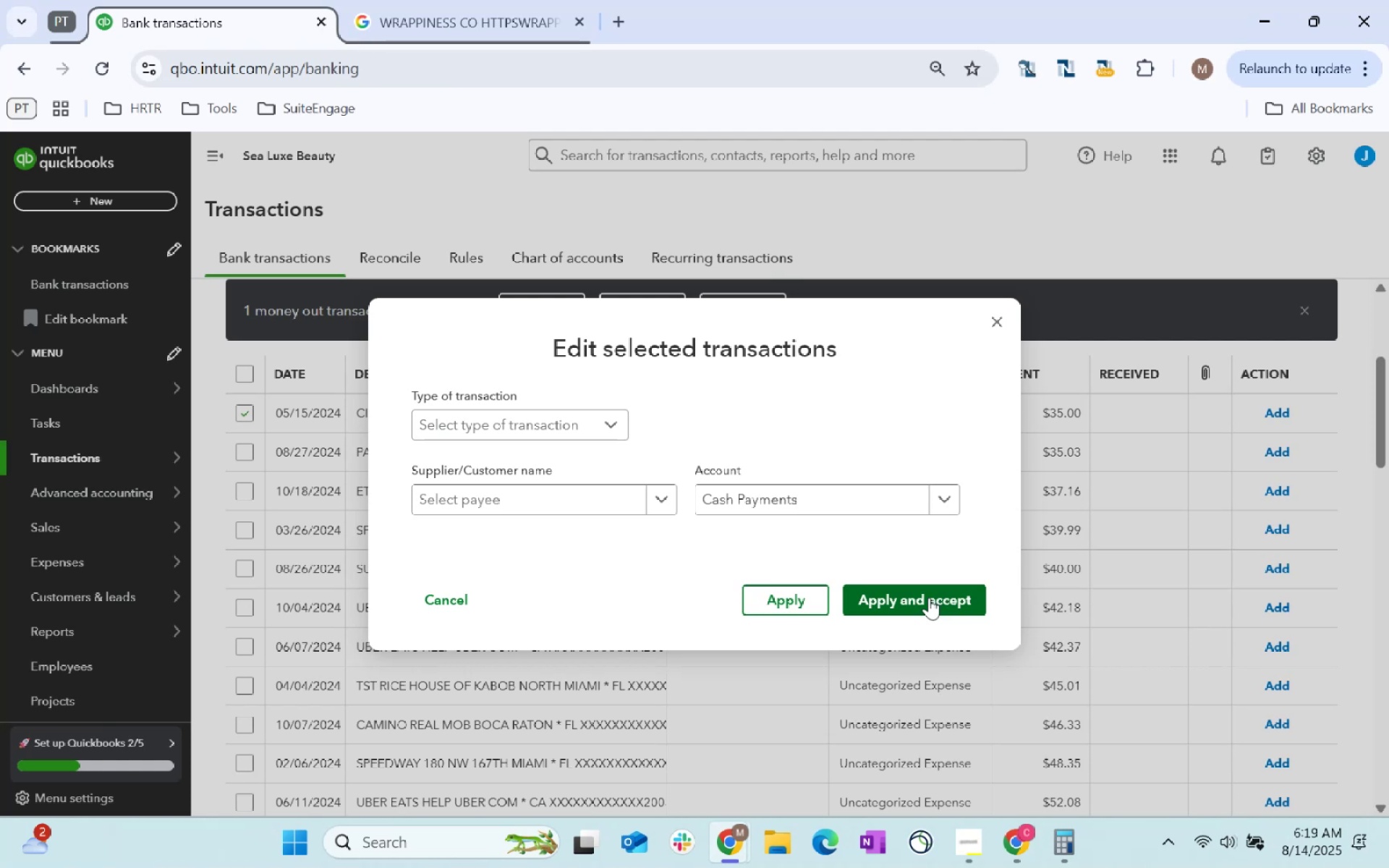 
wait(8.93)
 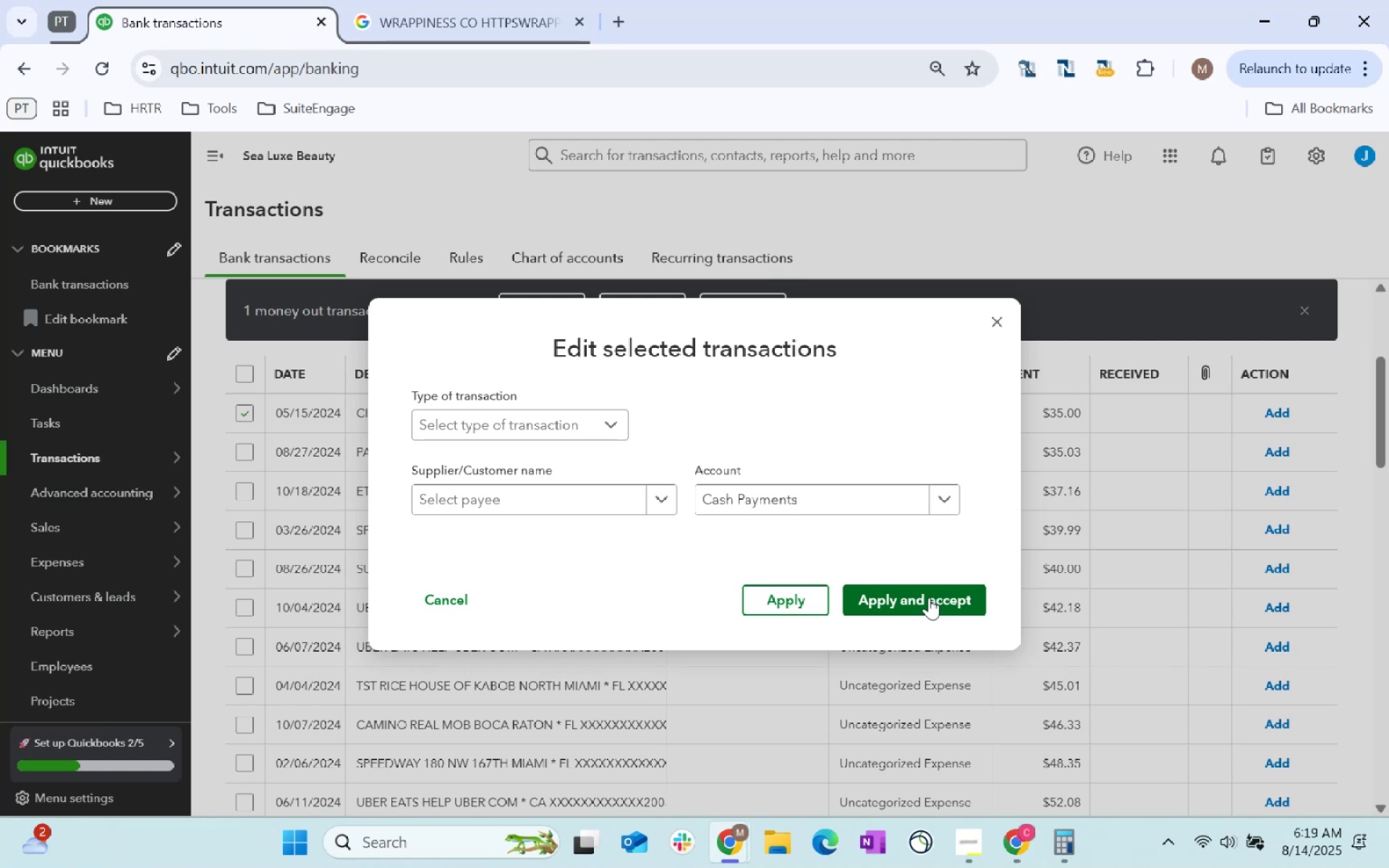 
left_click([927, 597])
 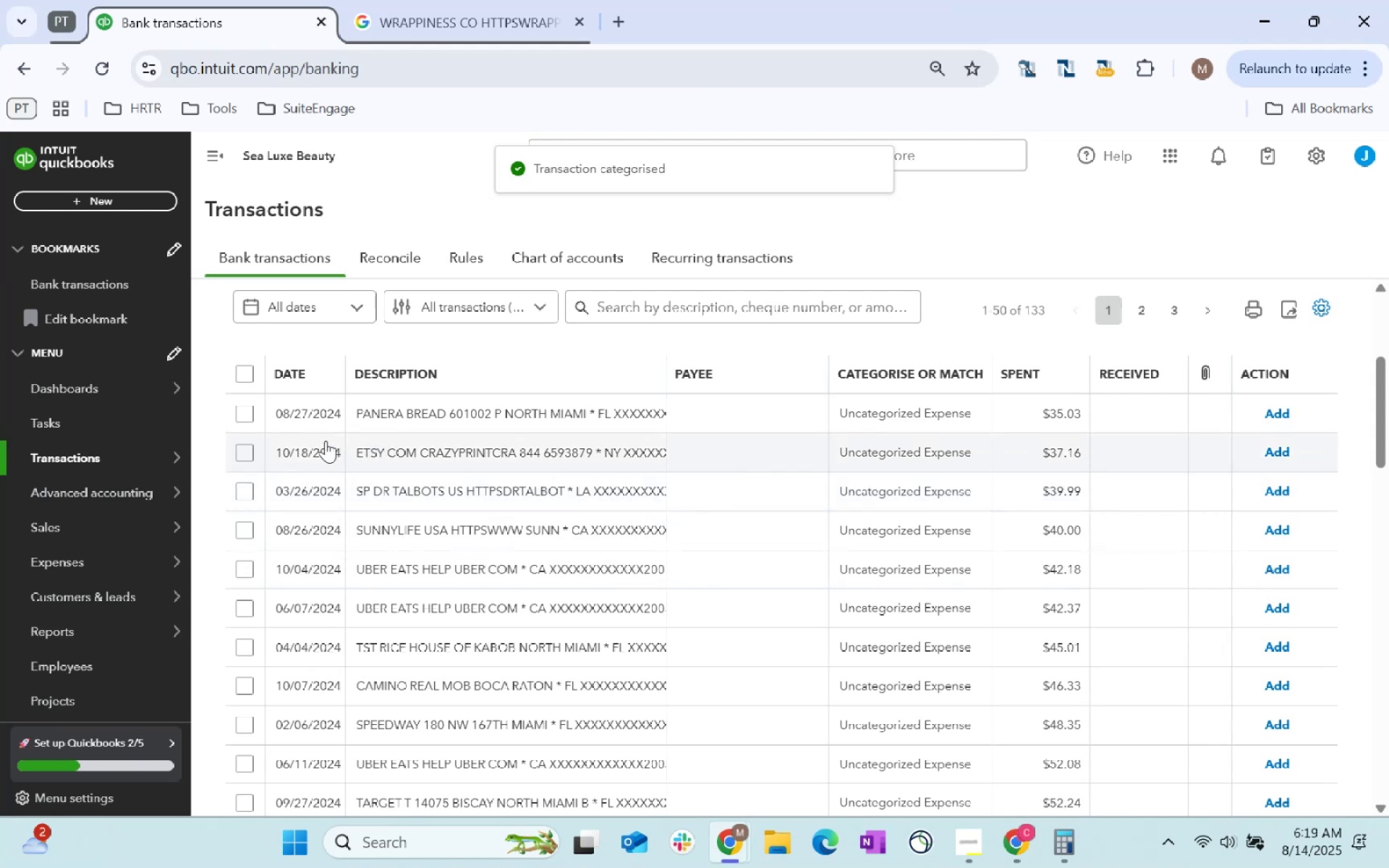 
wait(6.98)
 